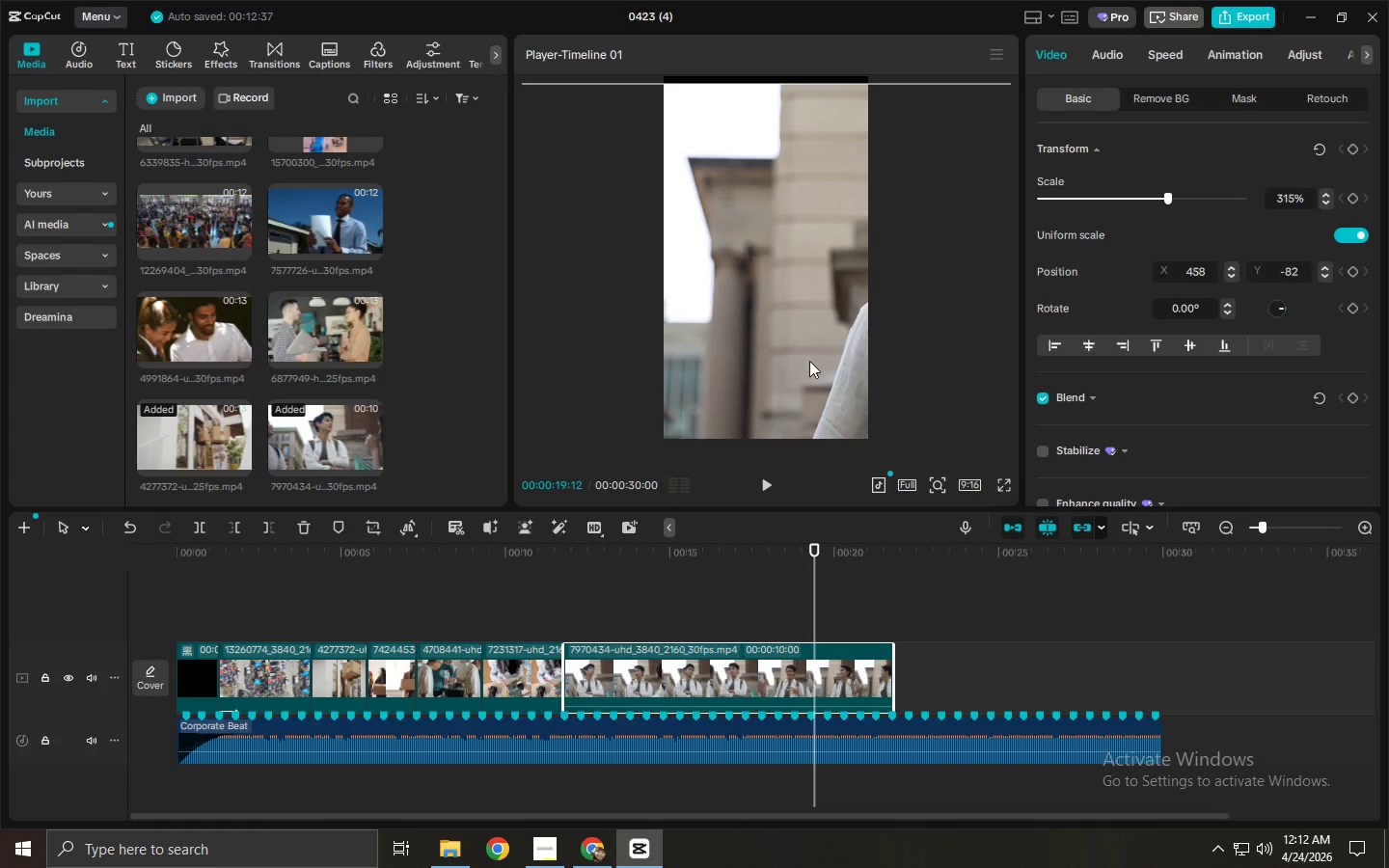 
key(Alt+AltLeft)
 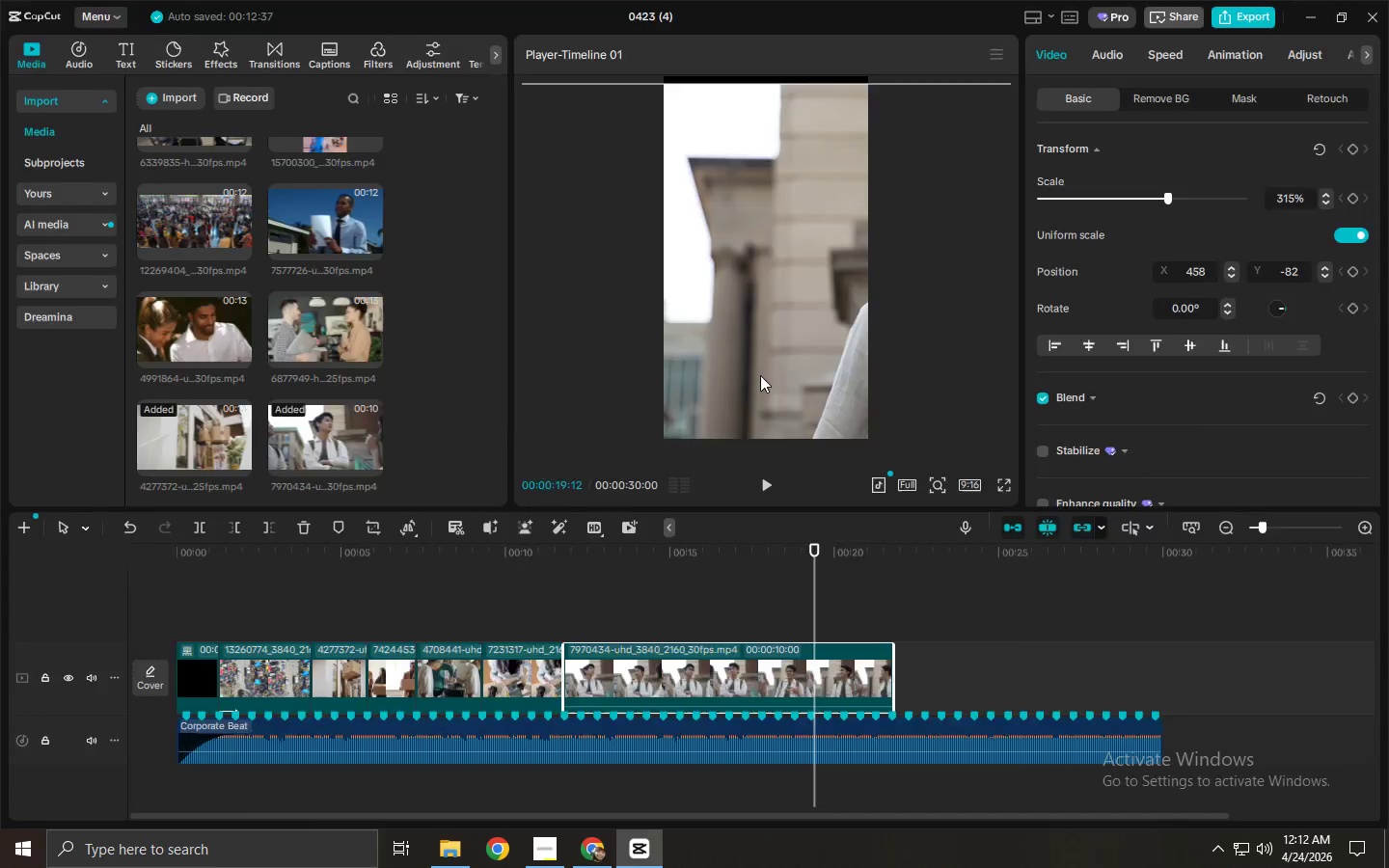 
key(Alt+Tab)
 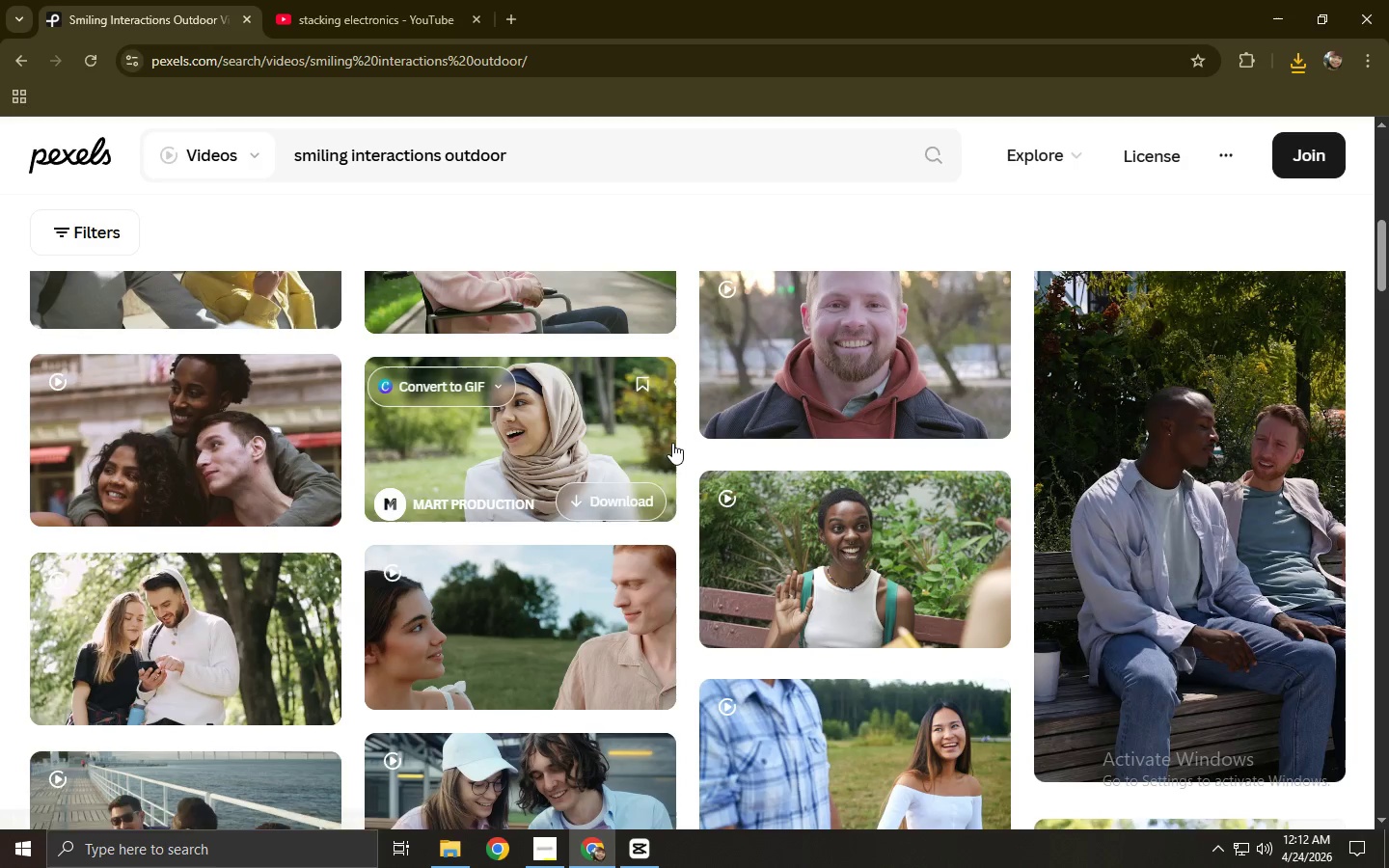 
scroll: coordinate [672, 443], scroll_direction: up, amount: 5.0
 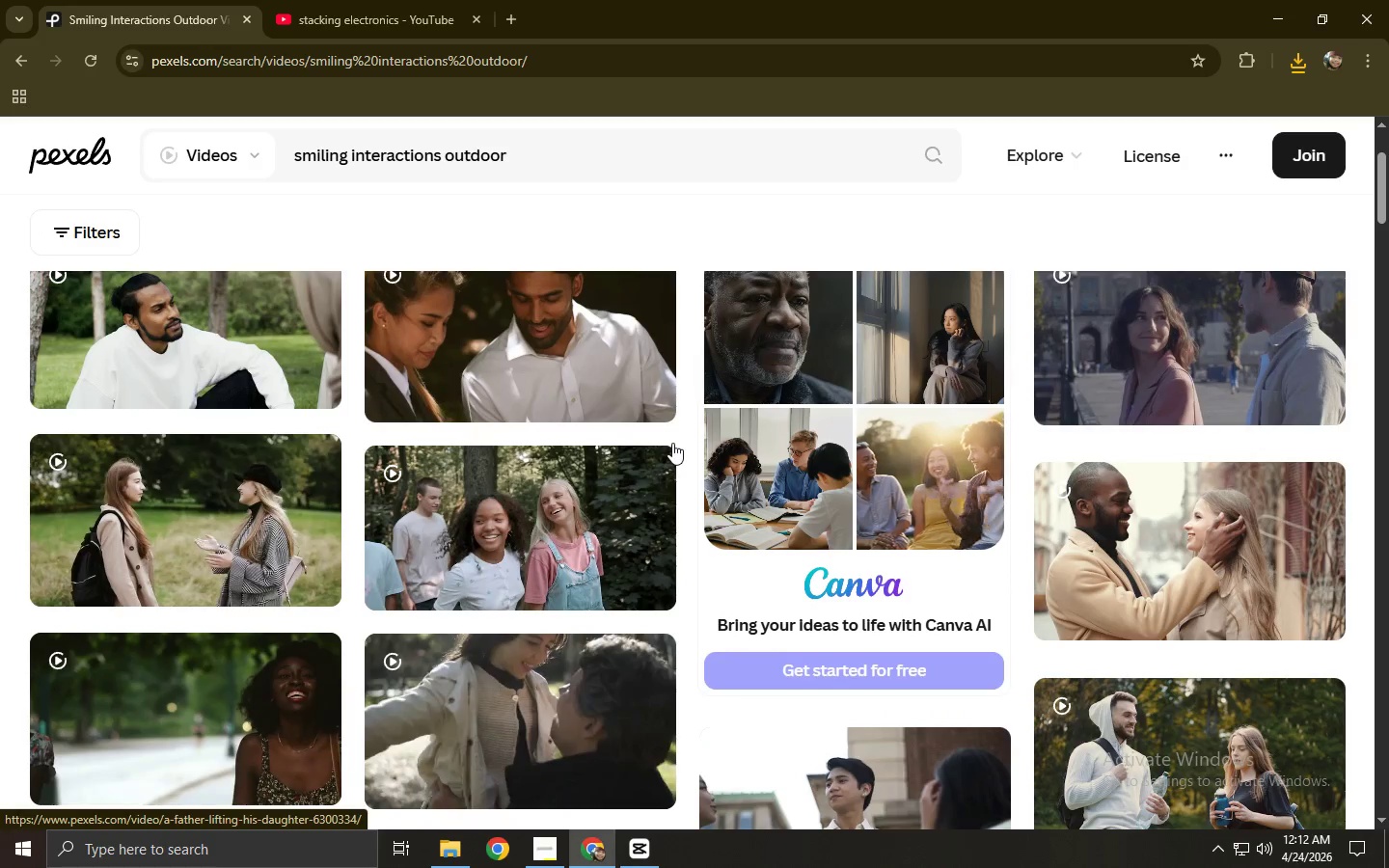 
left_click([896, 799])
 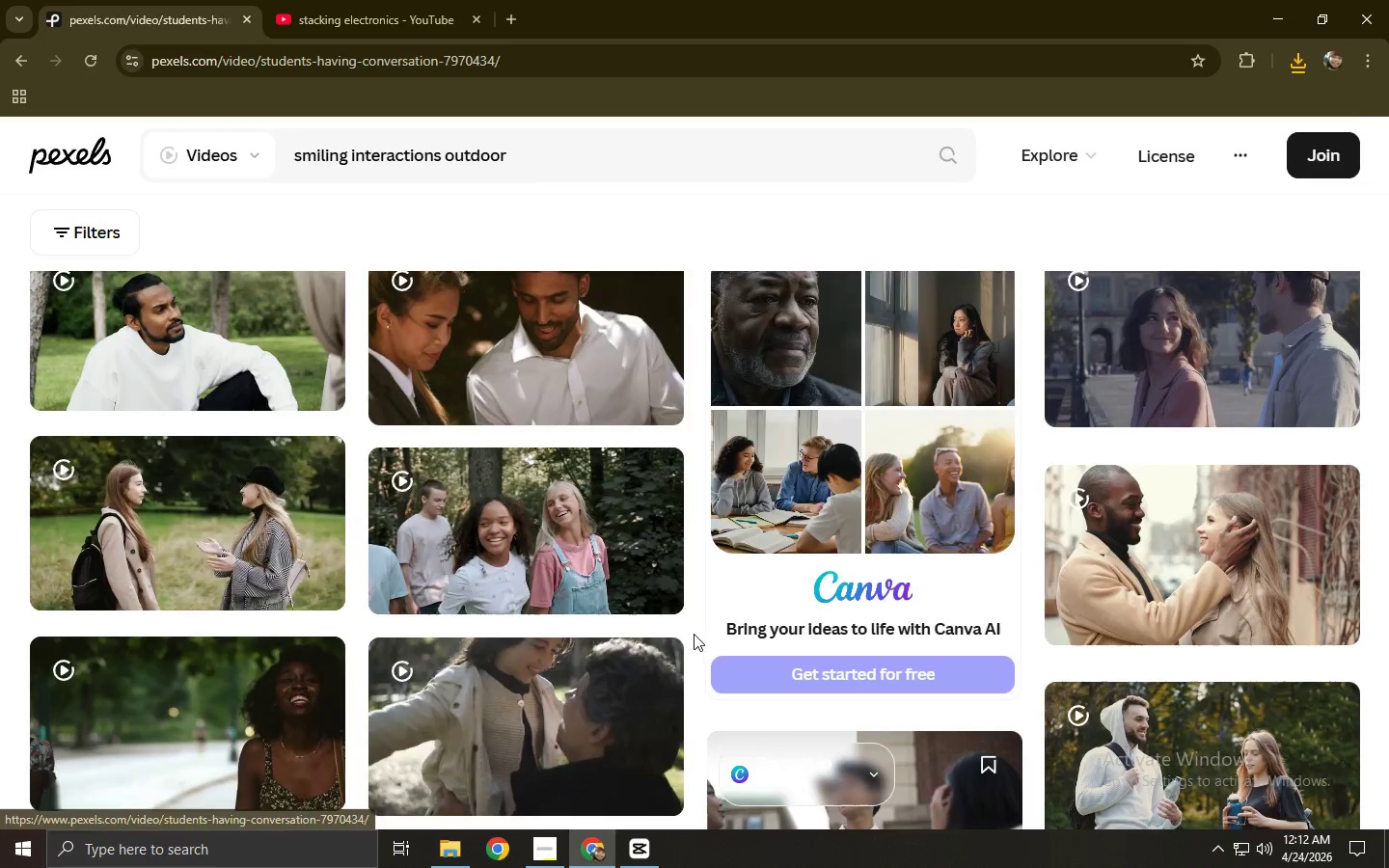 
scroll: coordinate [657, 442], scroll_direction: down, amount: 9.0
 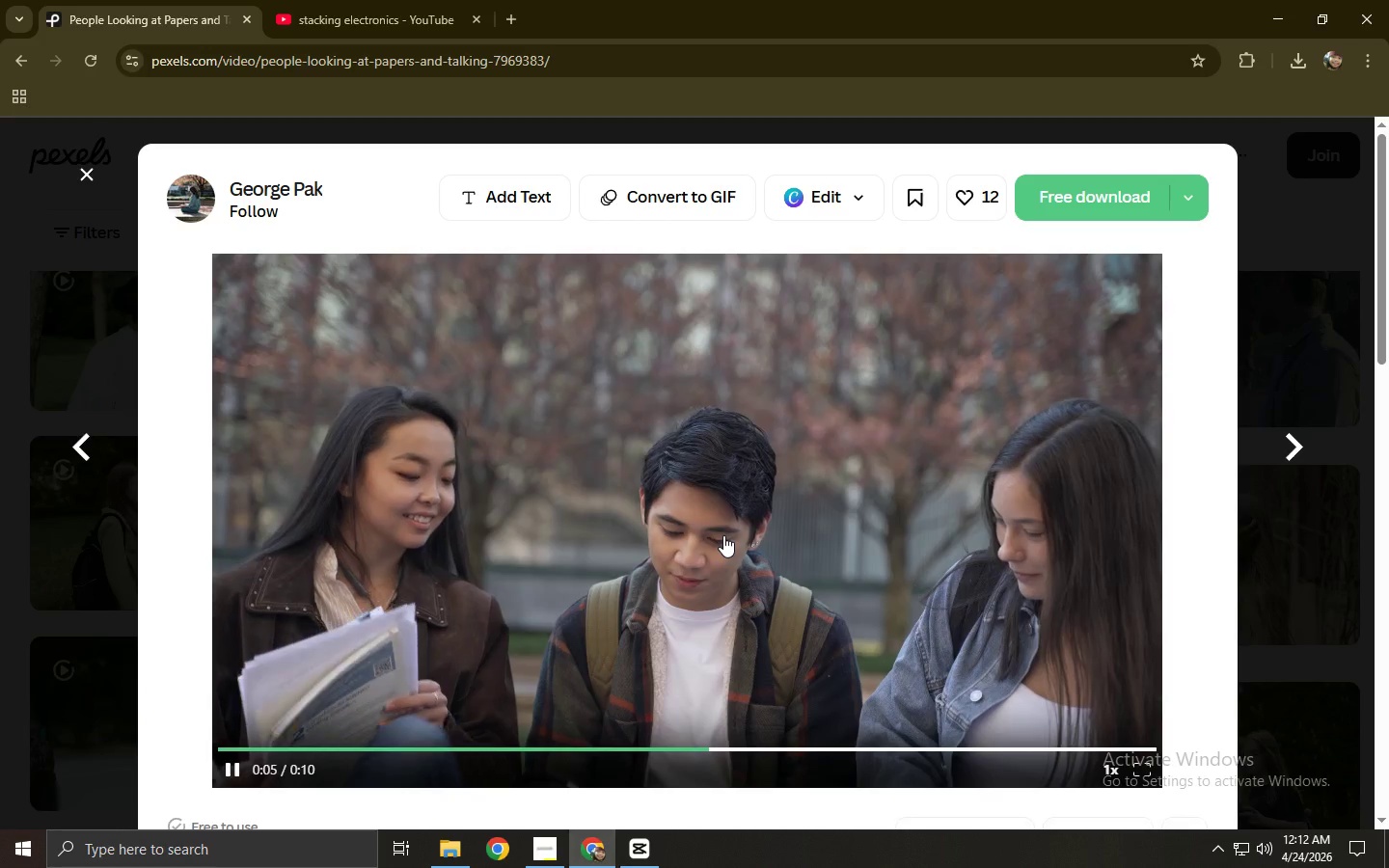 
wait(16.68)
 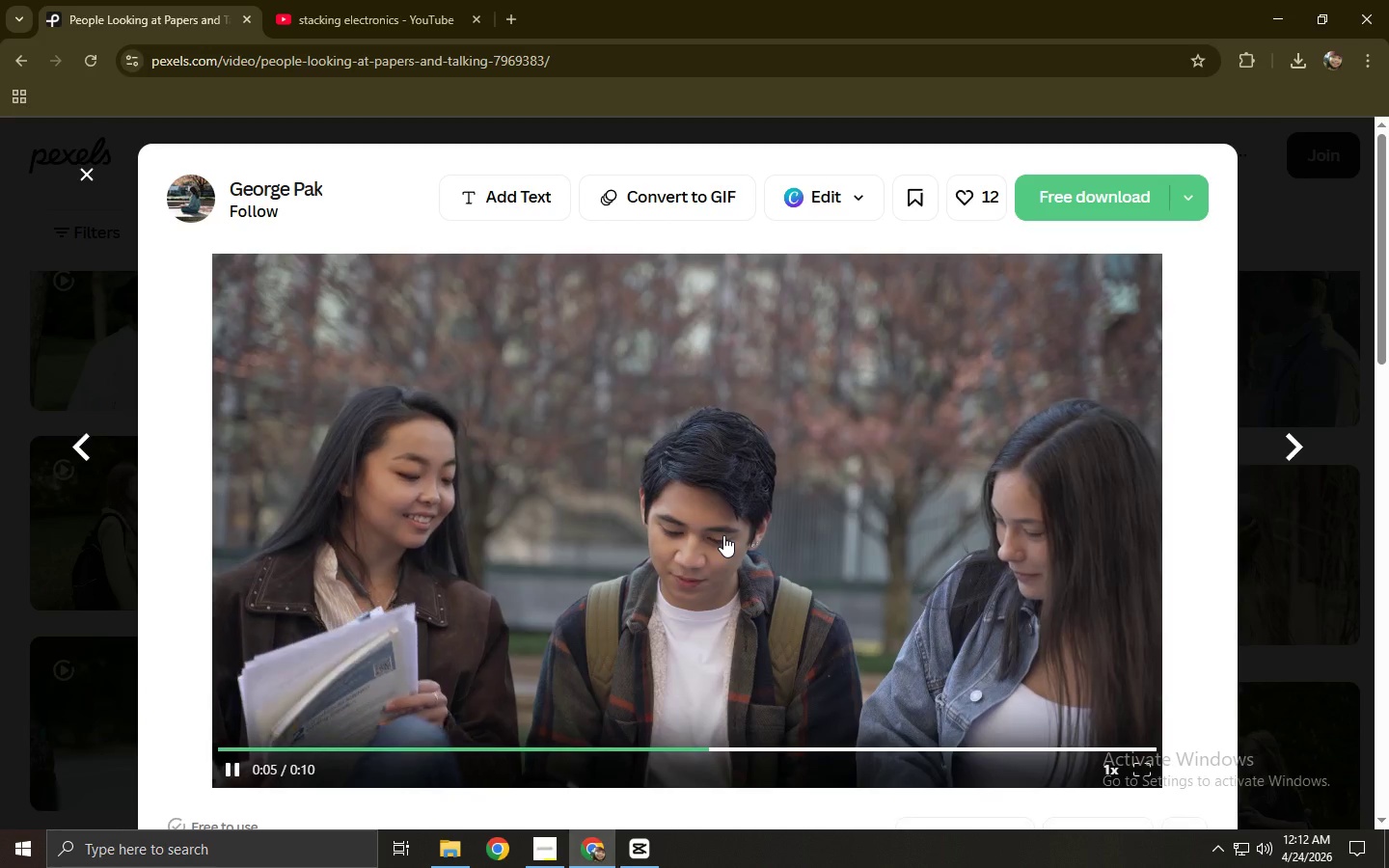 
left_click([1106, 188])
 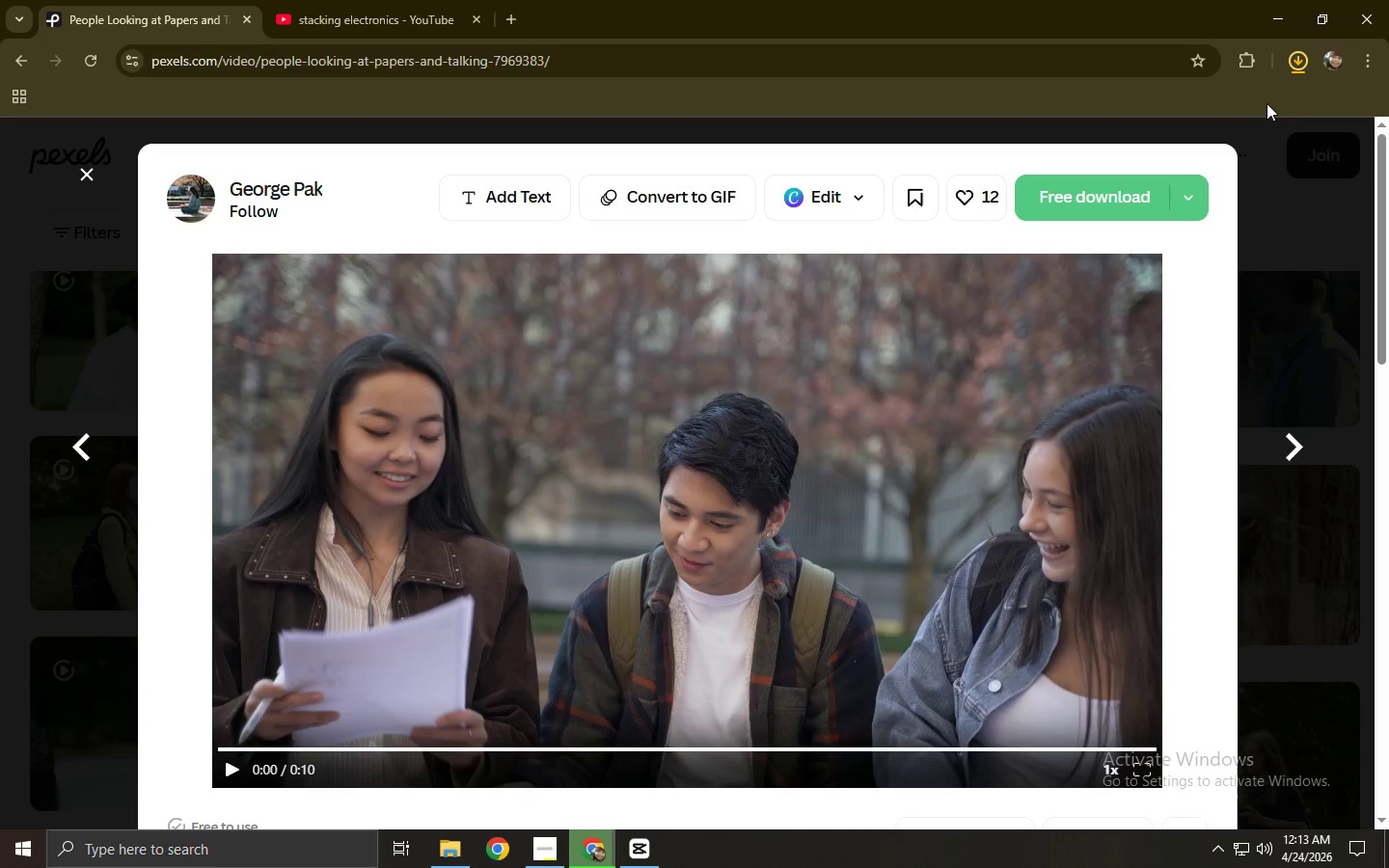 
left_click_drag(start_coordinate=[1135, 126], to_coordinate=[432, 357])
 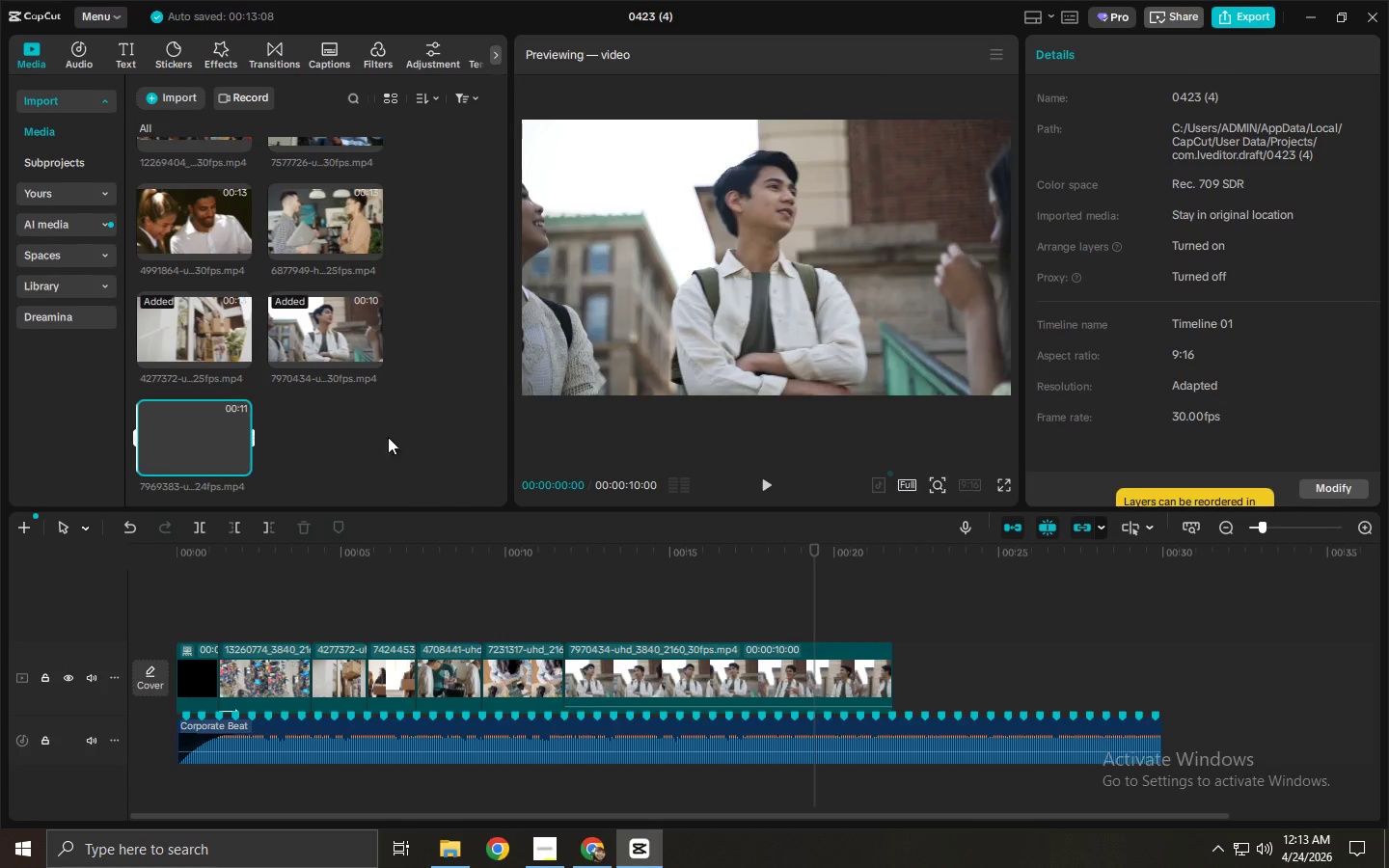 
key(Alt+Tab)
 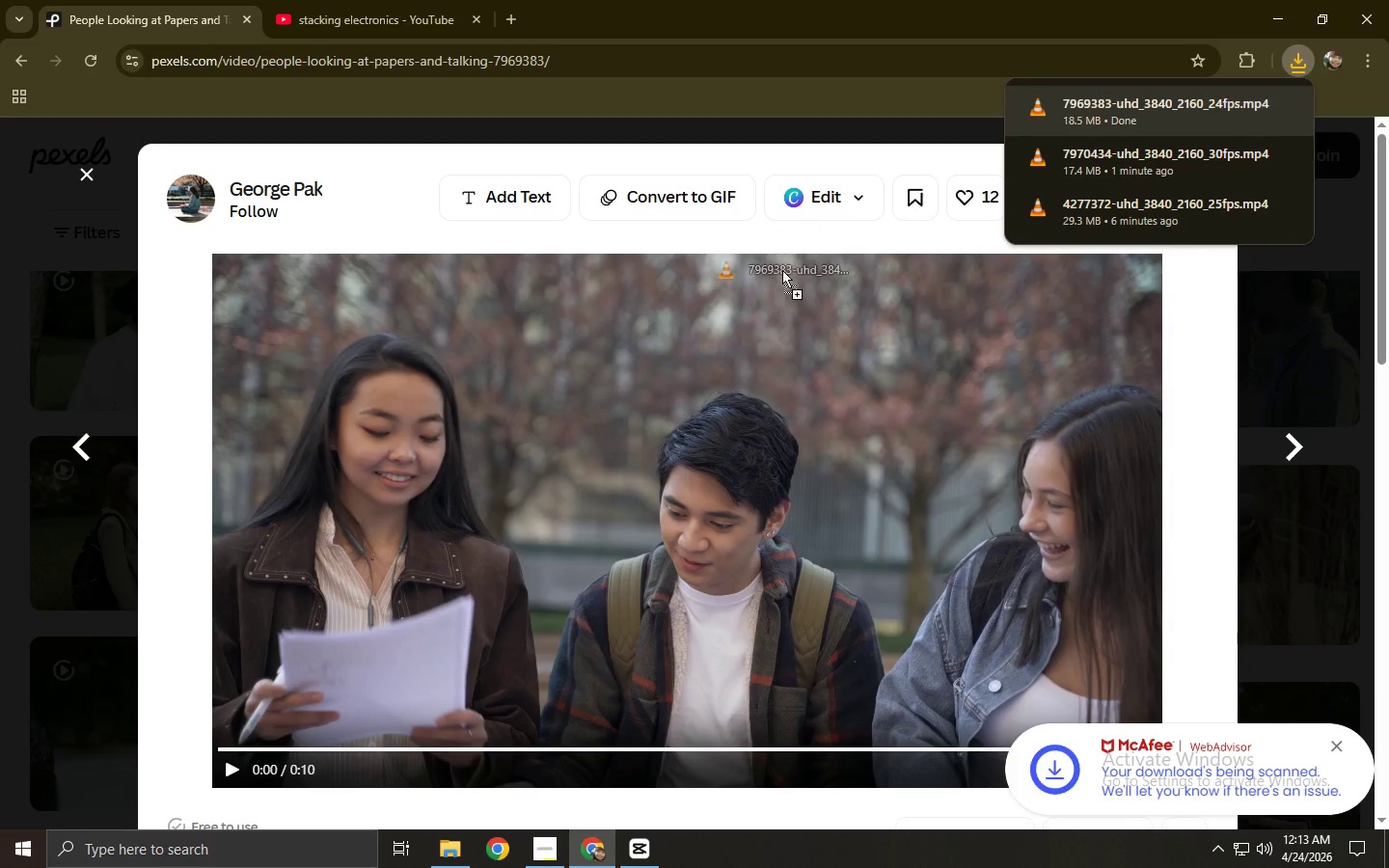 
left_click_drag(start_coordinate=[213, 427], to_coordinate=[175, 448])
 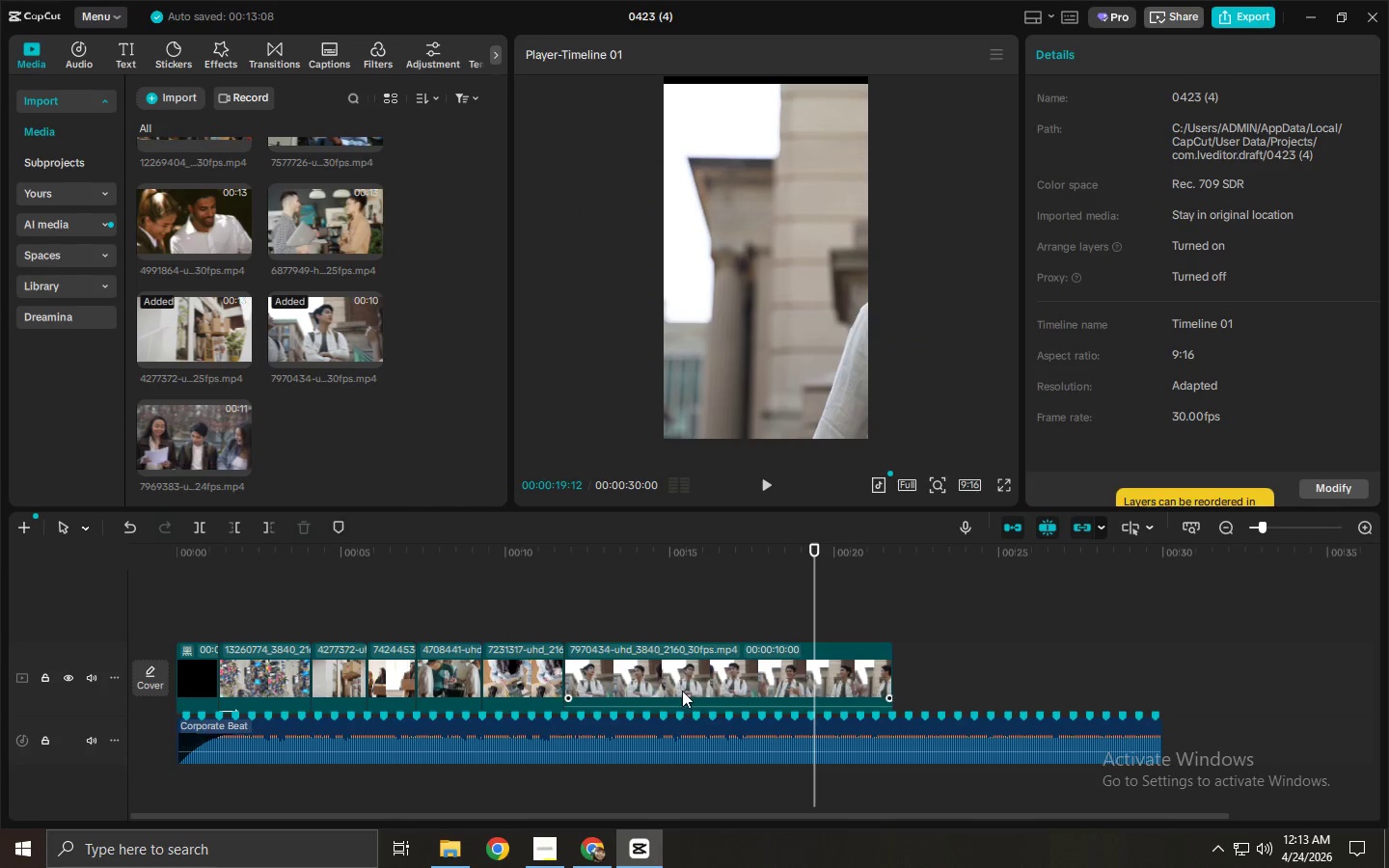 
left_click([682, 691])
 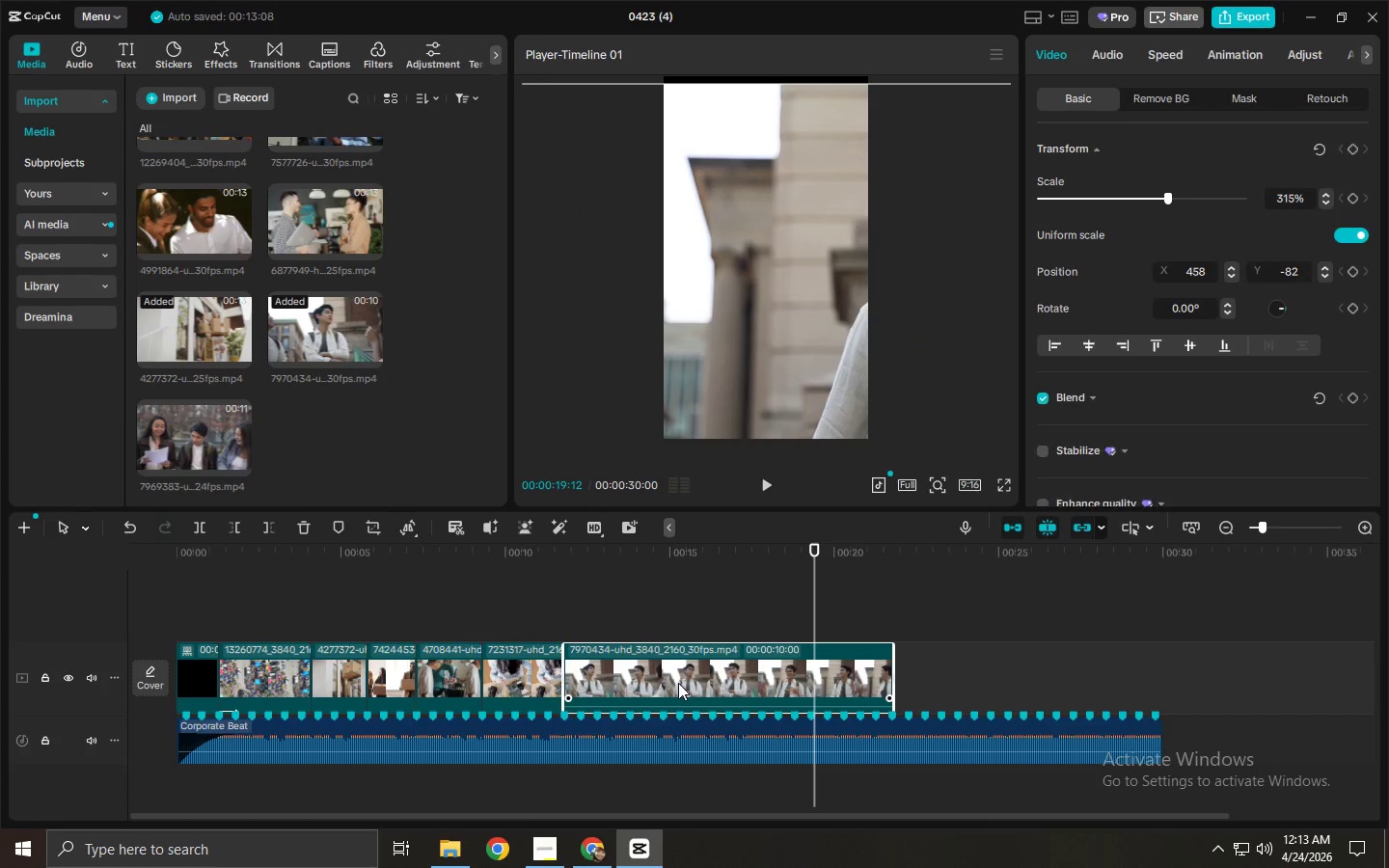 
key(Delete)
 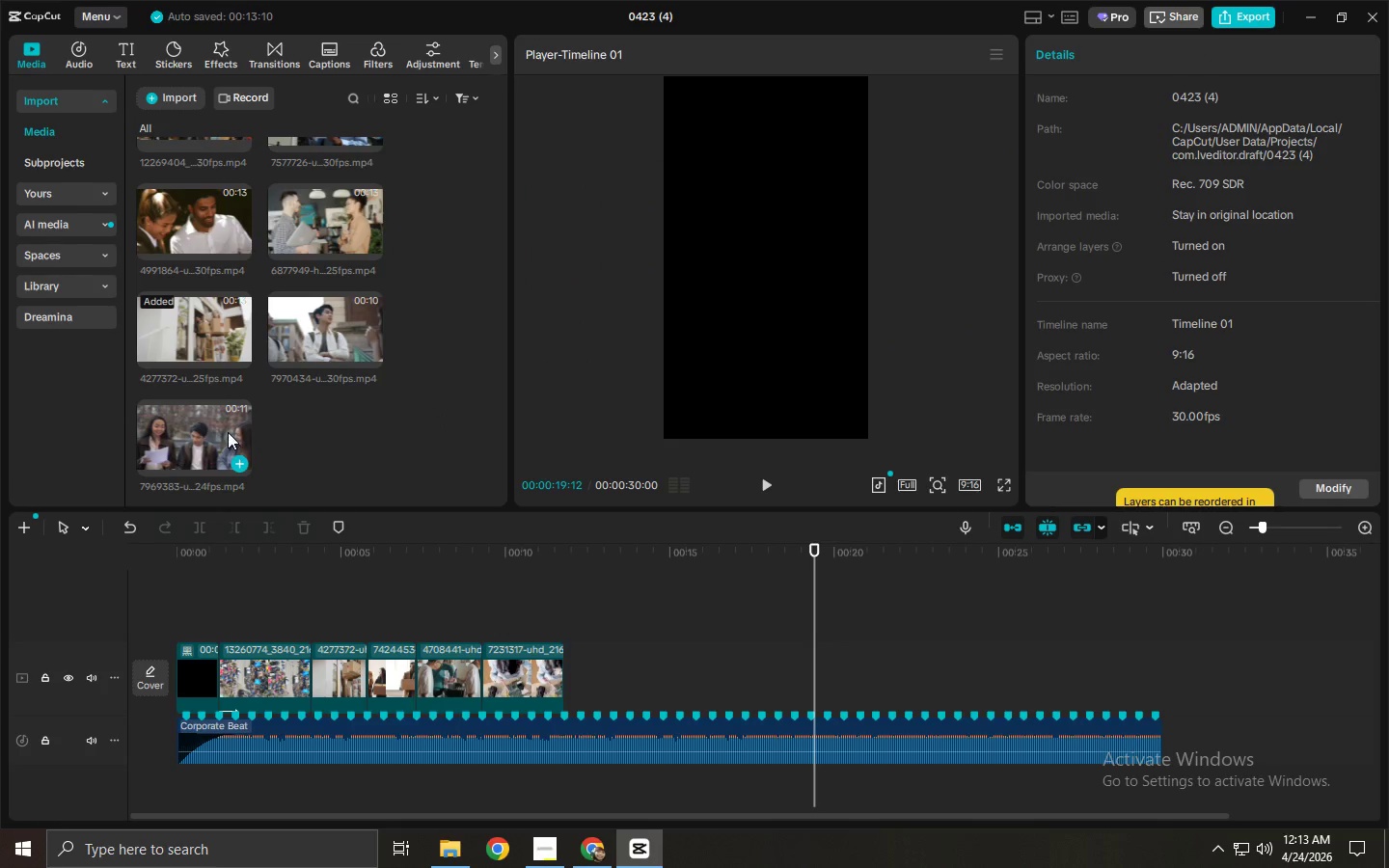 
left_click_drag(start_coordinate=[204, 420], to_coordinate=[590, 683])
 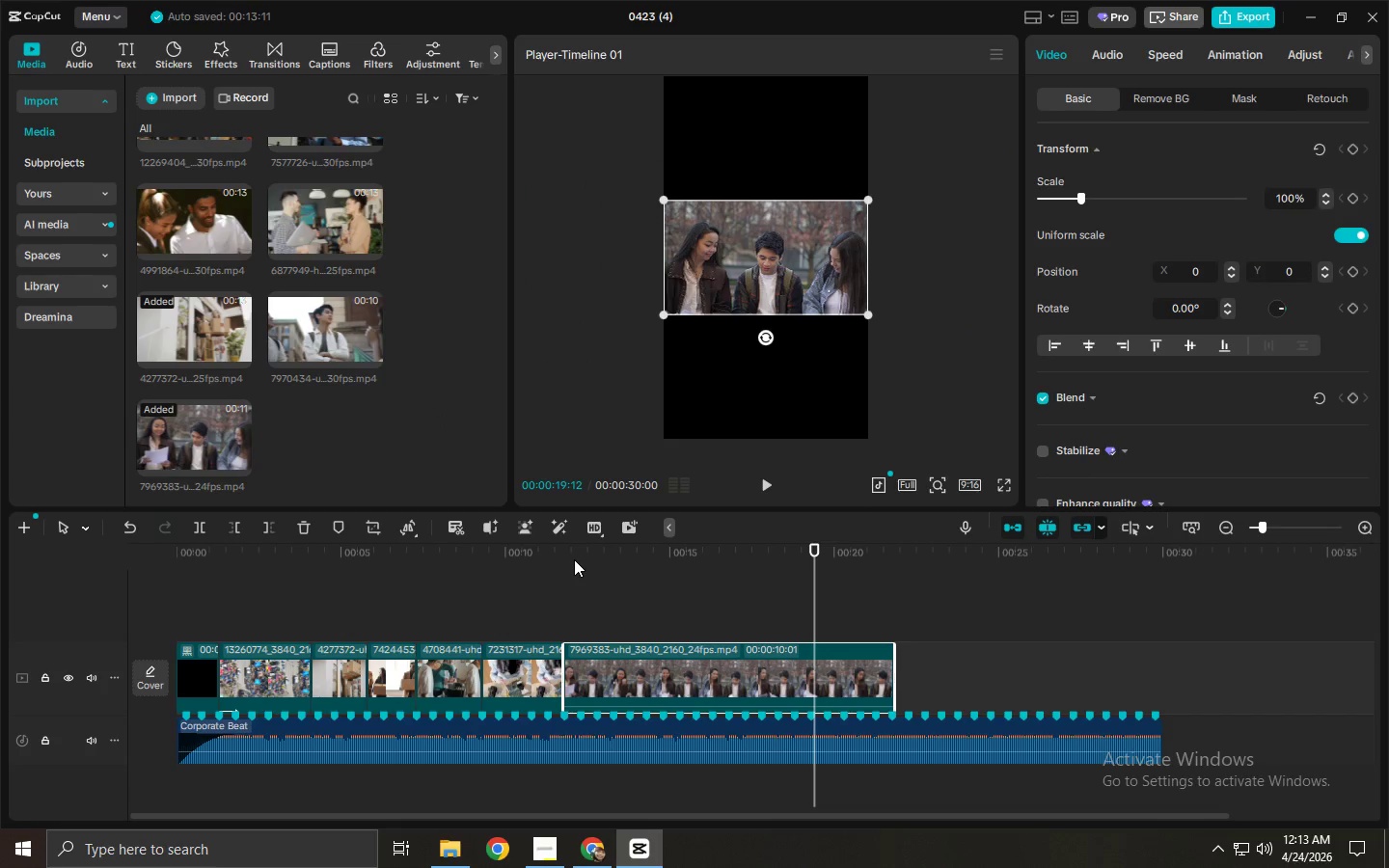 
wait(5.44)
 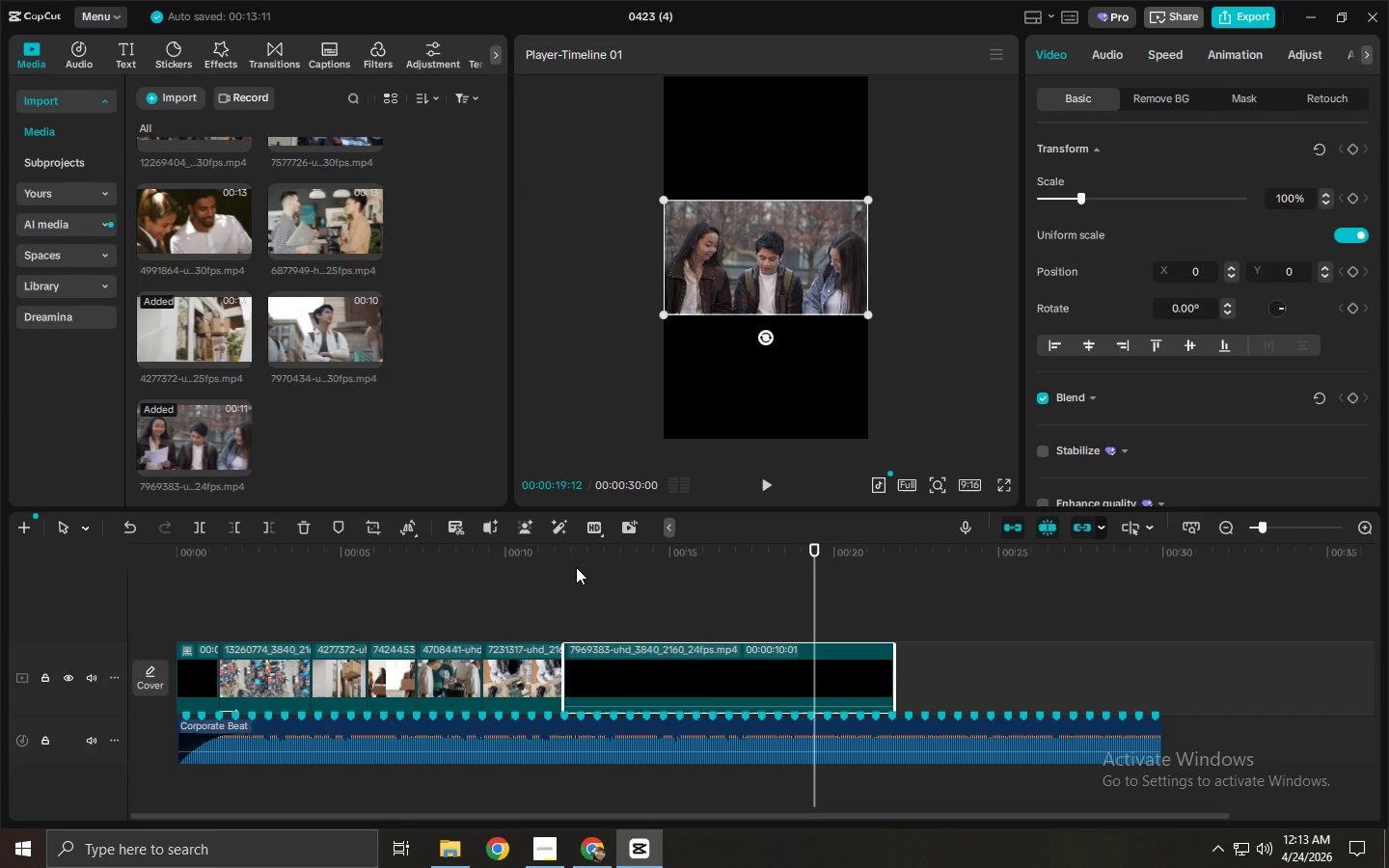 
left_click([574, 555])
 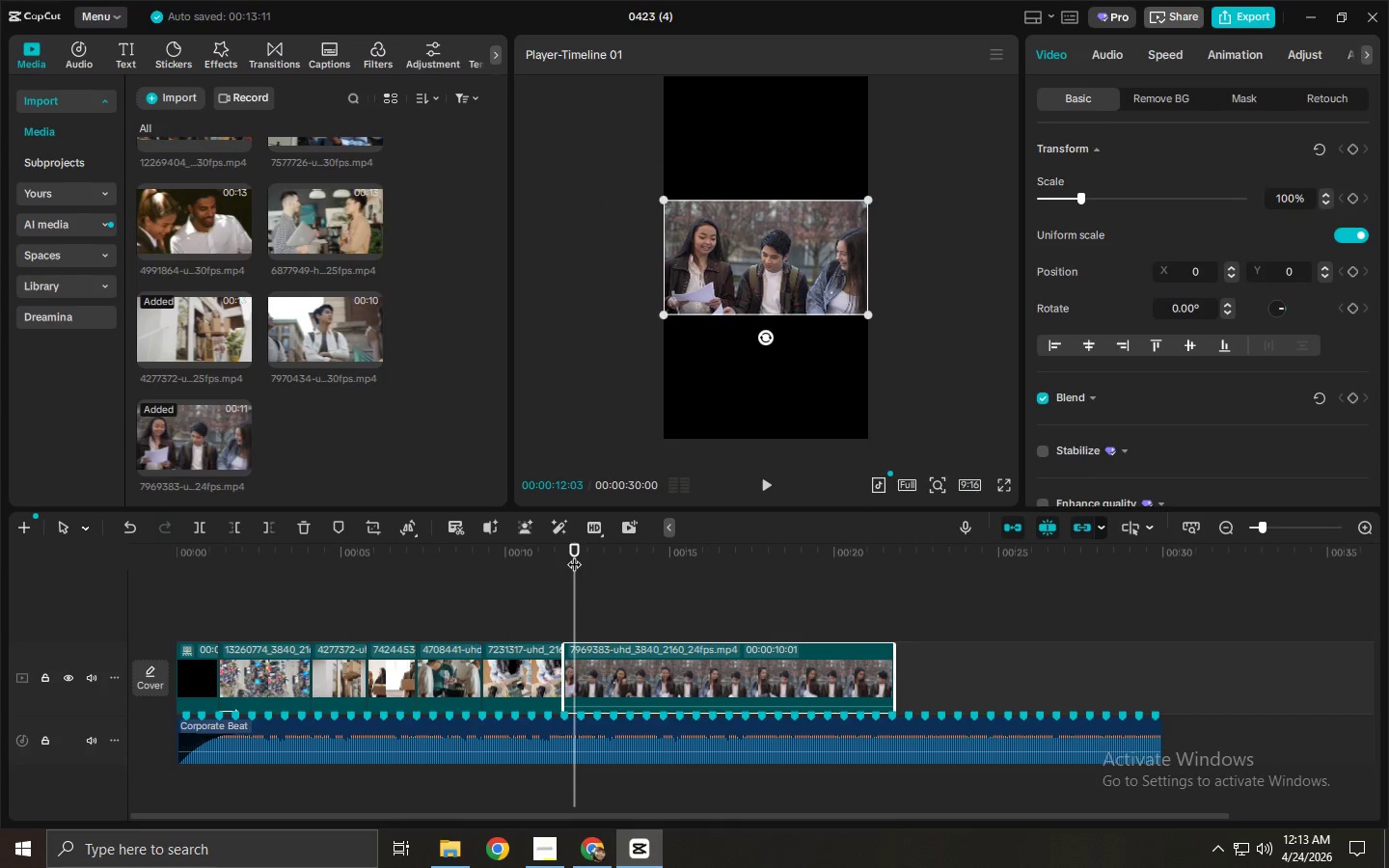 
key(Space)
 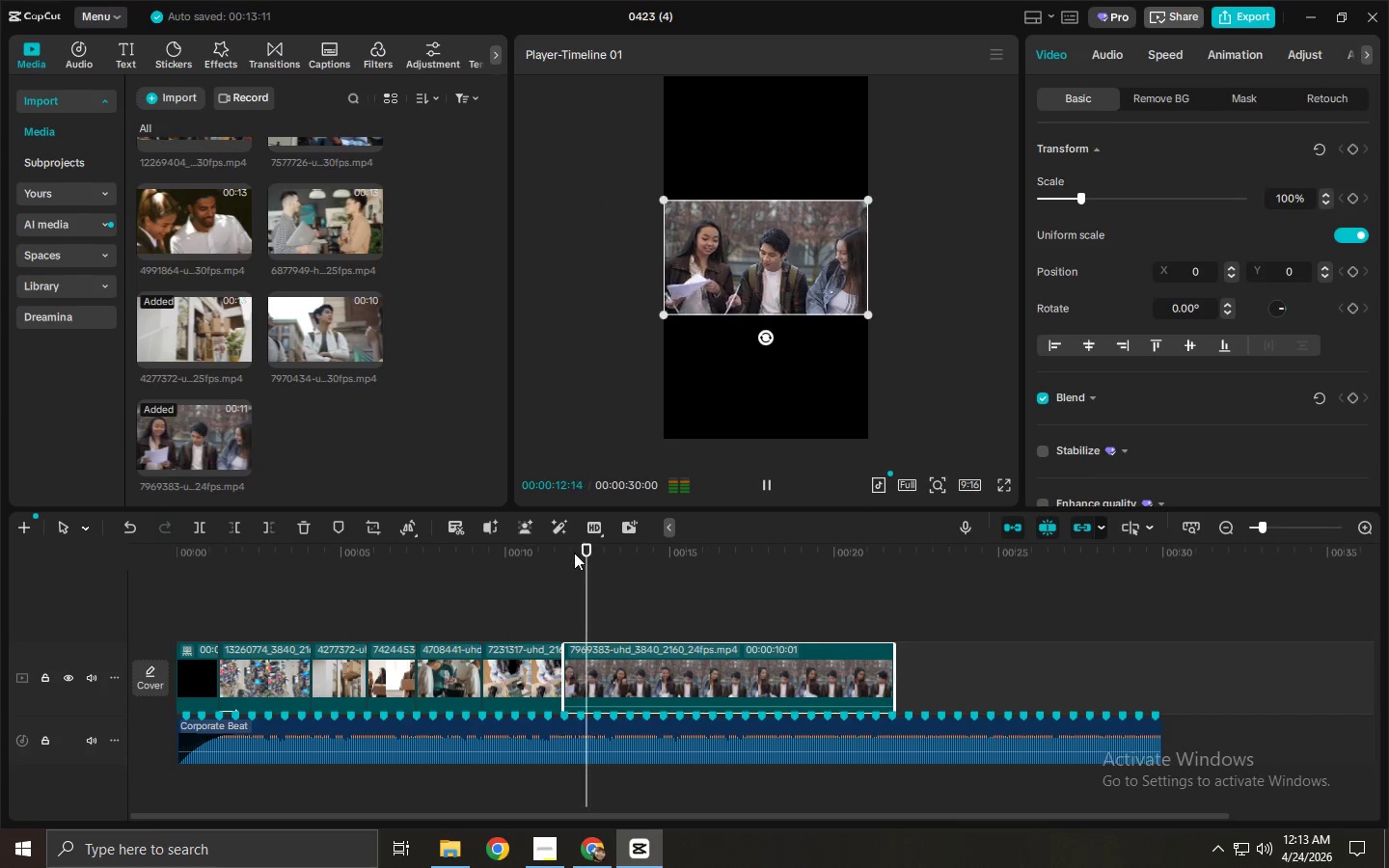 
key(Space)
 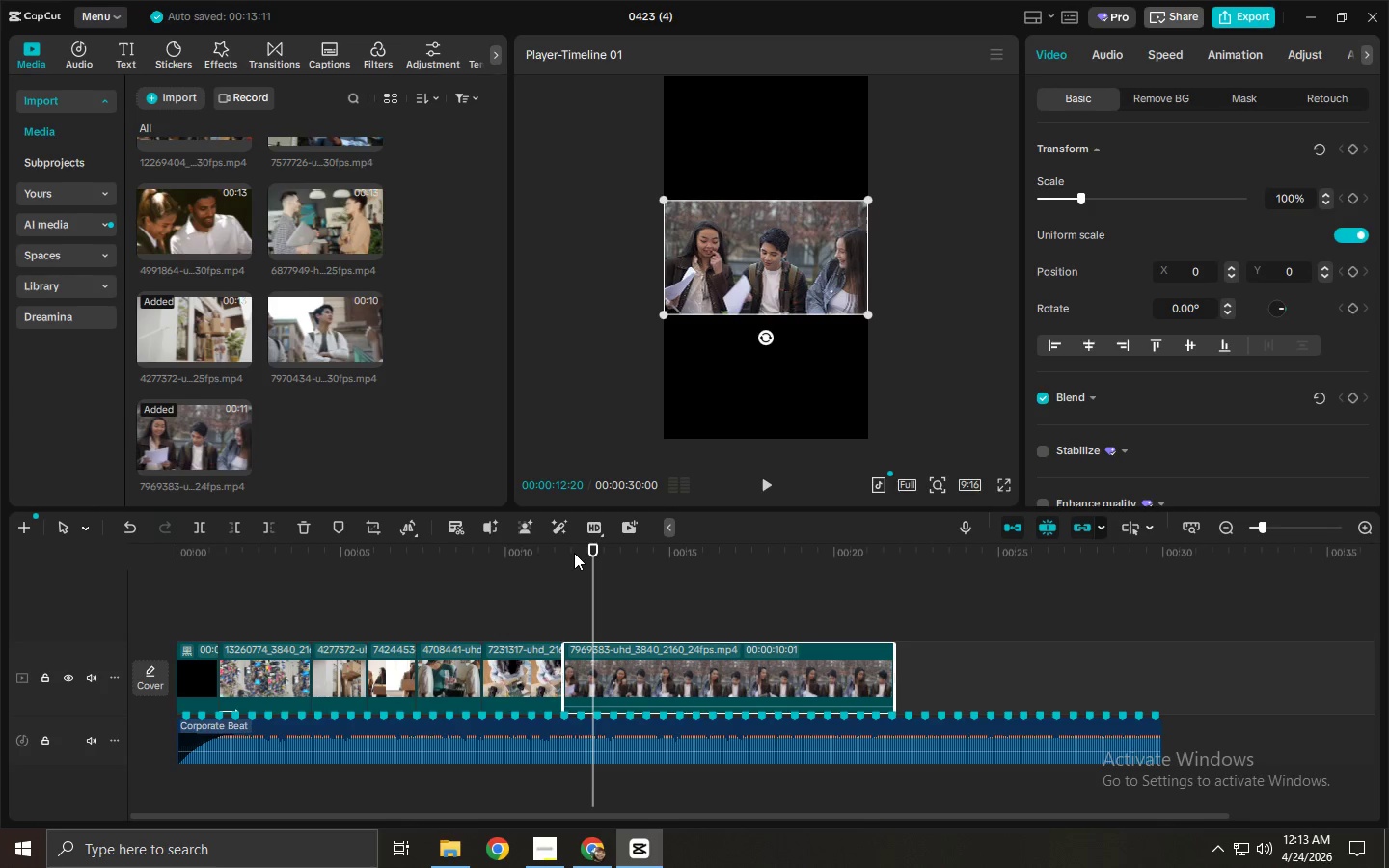 
wait(9.62)
 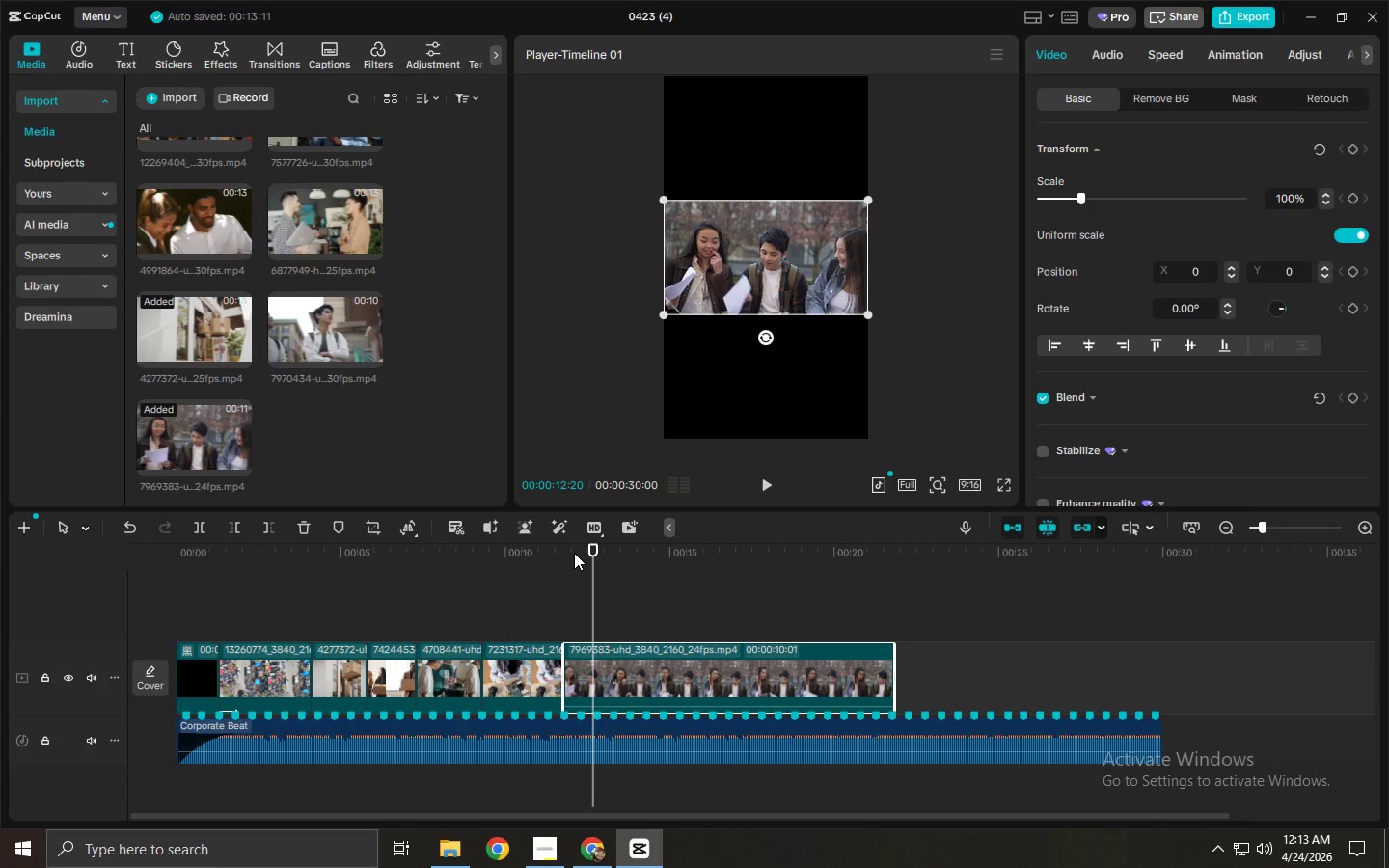 
scroll: coordinate [456, 345], scroll_direction: up, amount: 9.0
 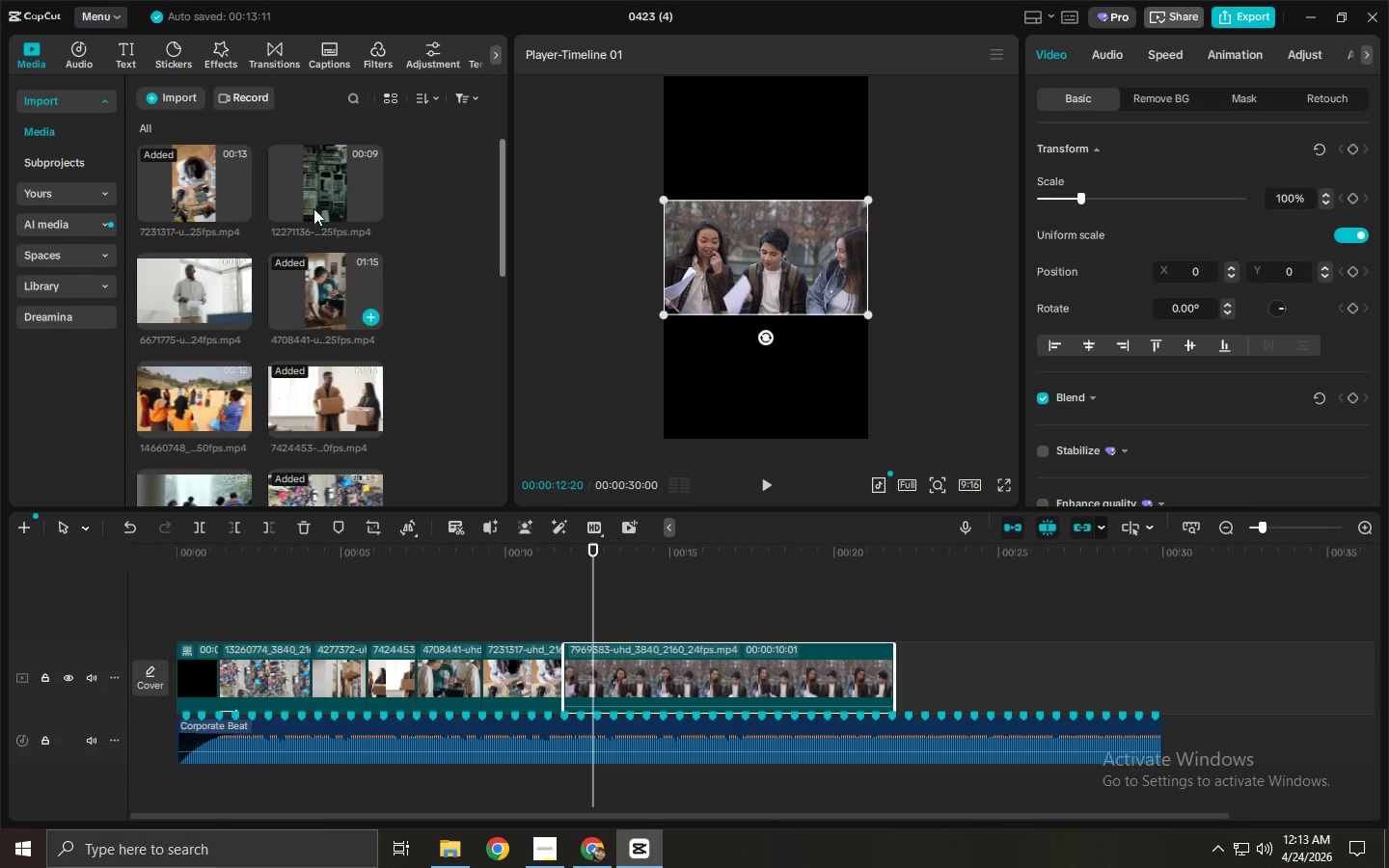 
left_click_drag(start_coordinate=[312, 204], to_coordinate=[573, 674])
 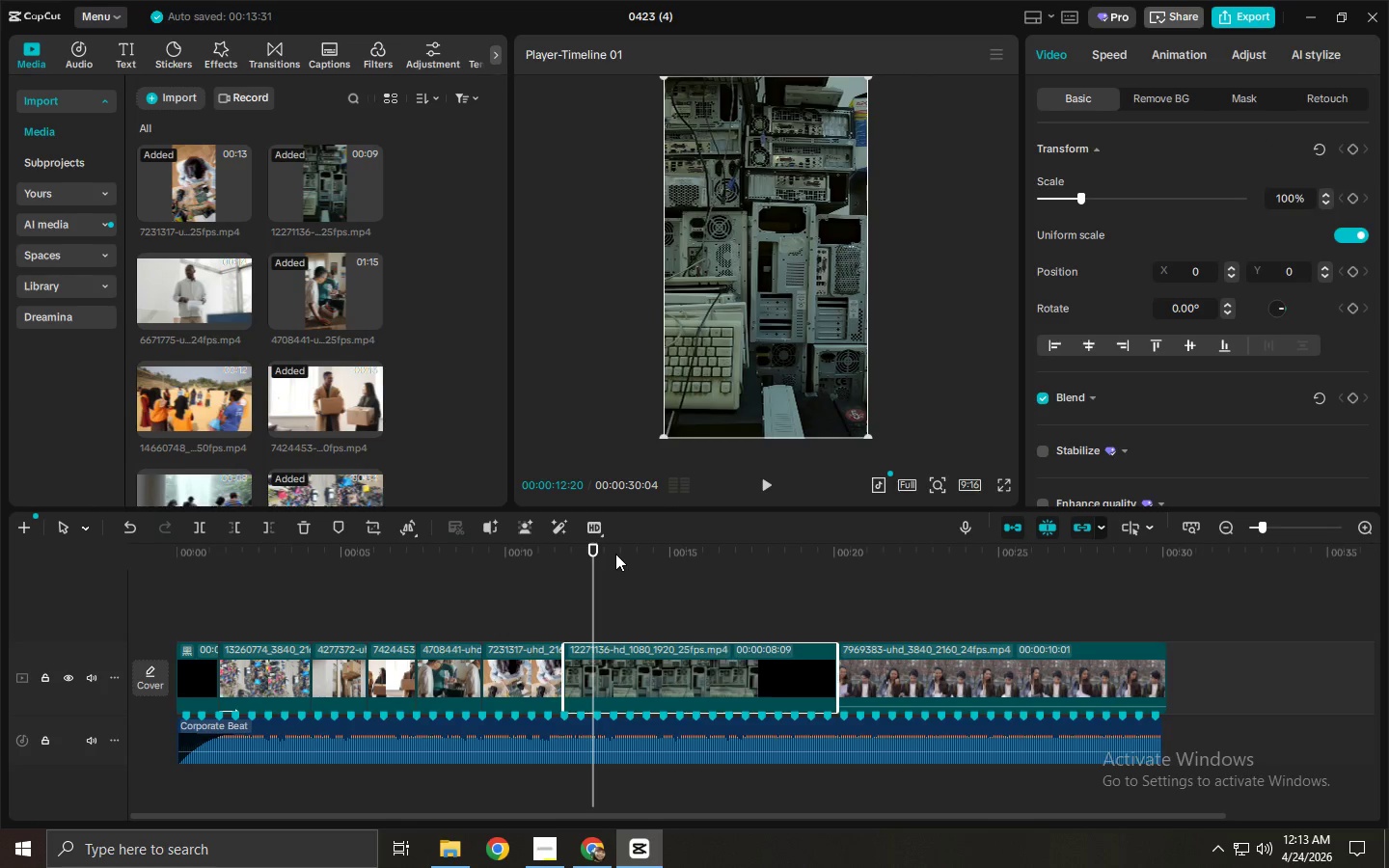 
left_click_drag(start_coordinate=[615, 554], to_coordinate=[658, 556])
 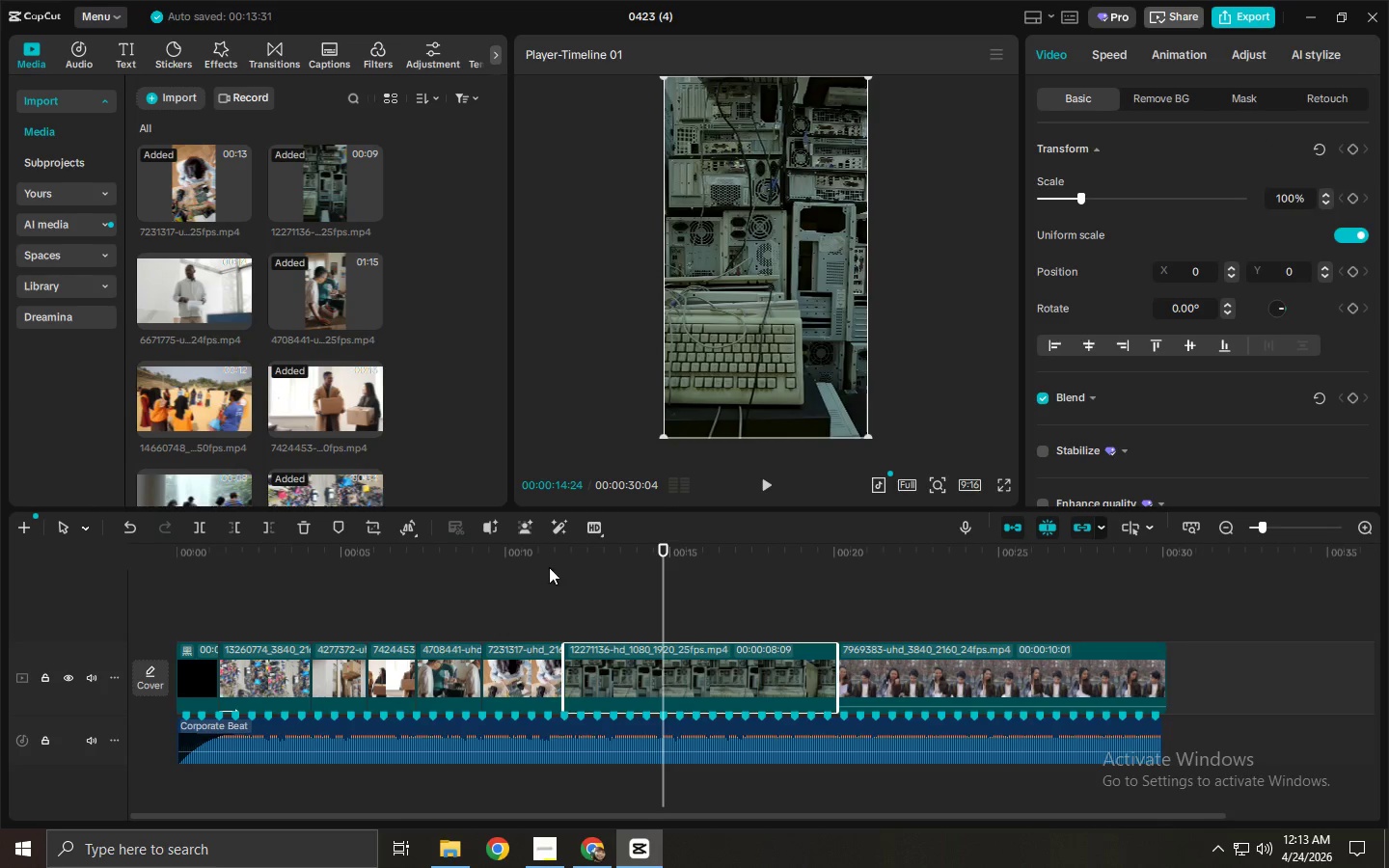 
left_click_drag(start_coordinate=[545, 561], to_coordinate=[663, 568])
 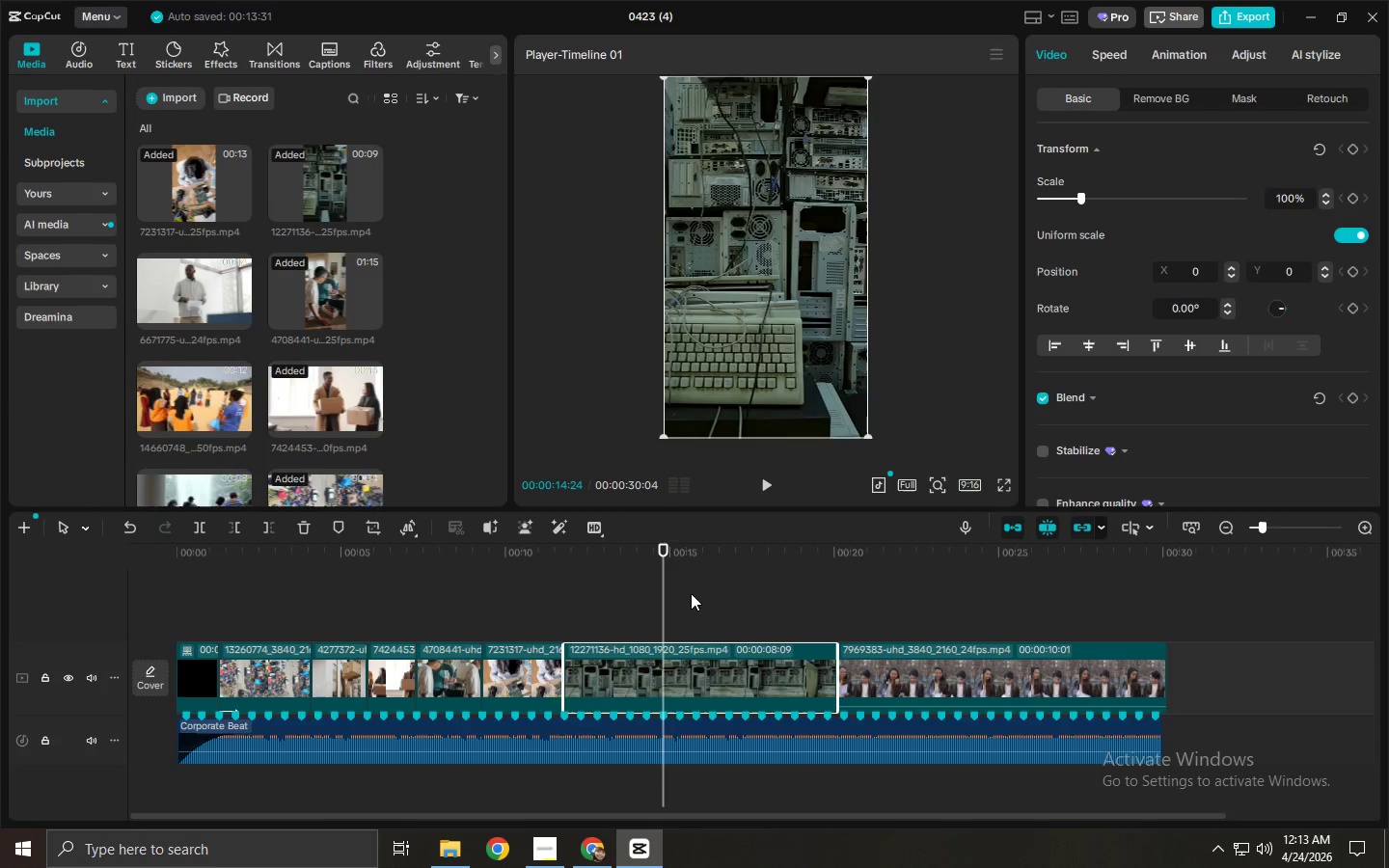 
key(Control+ControlLeft)
 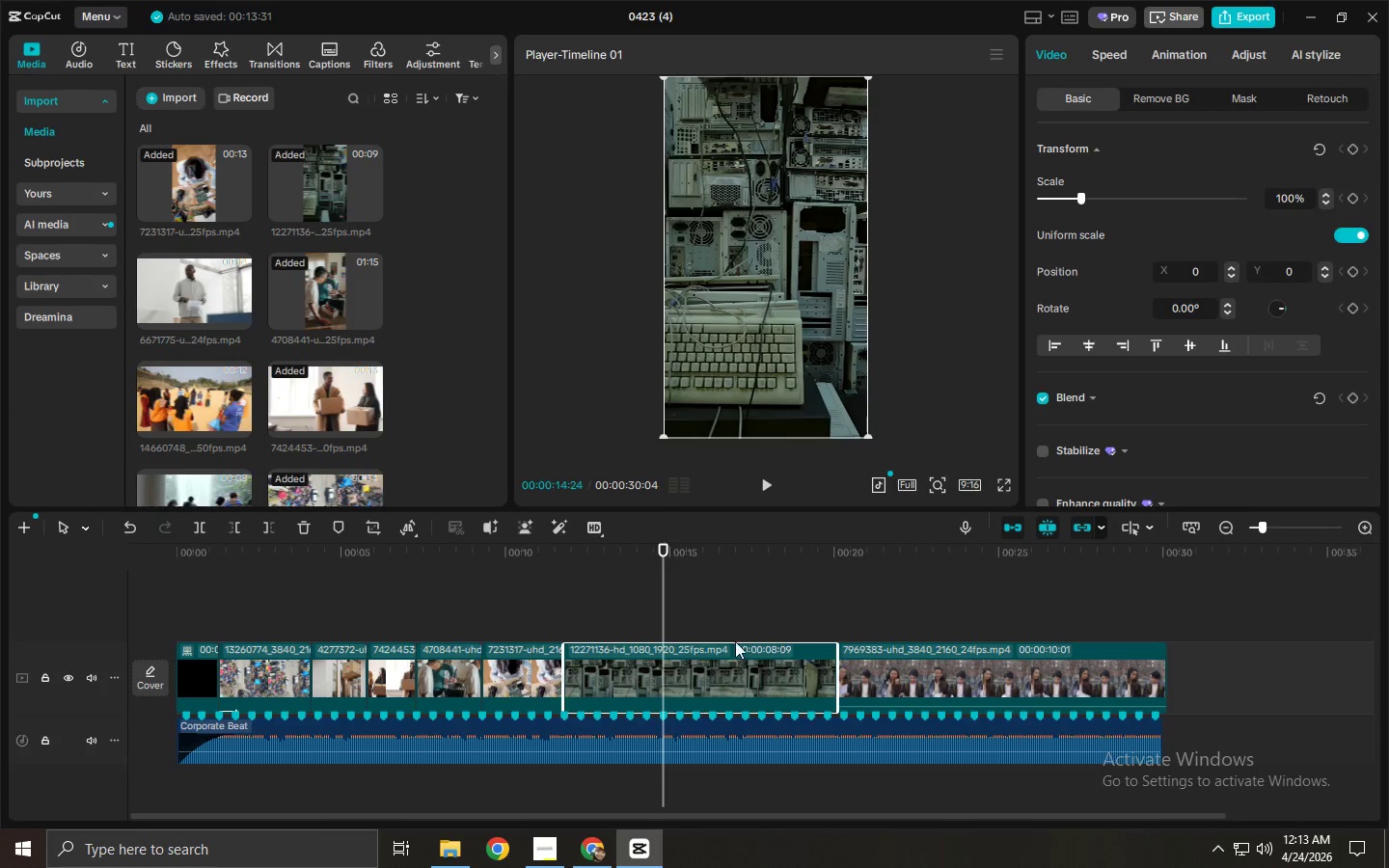 
key(Control+B)
 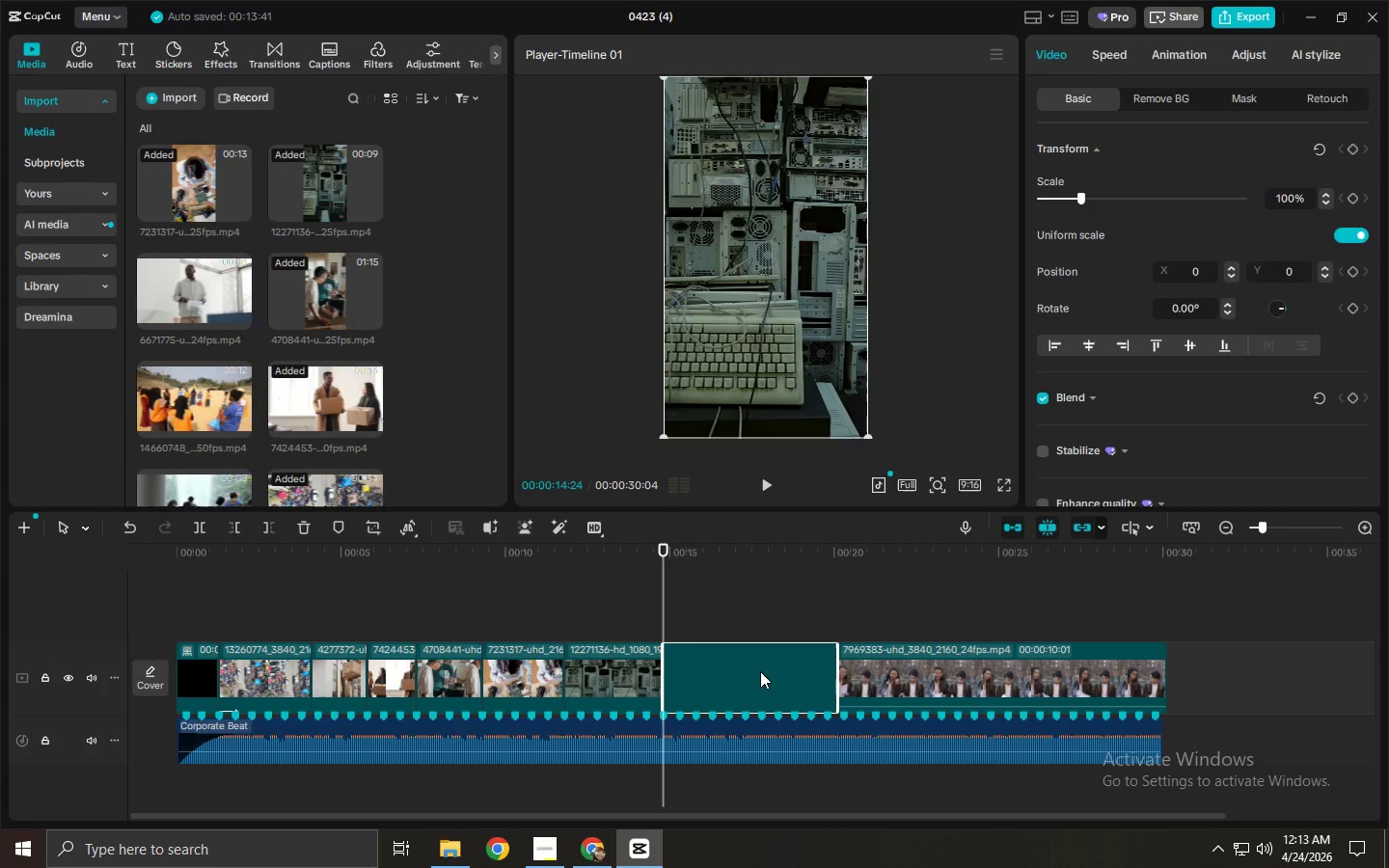 
left_click([760, 671])
 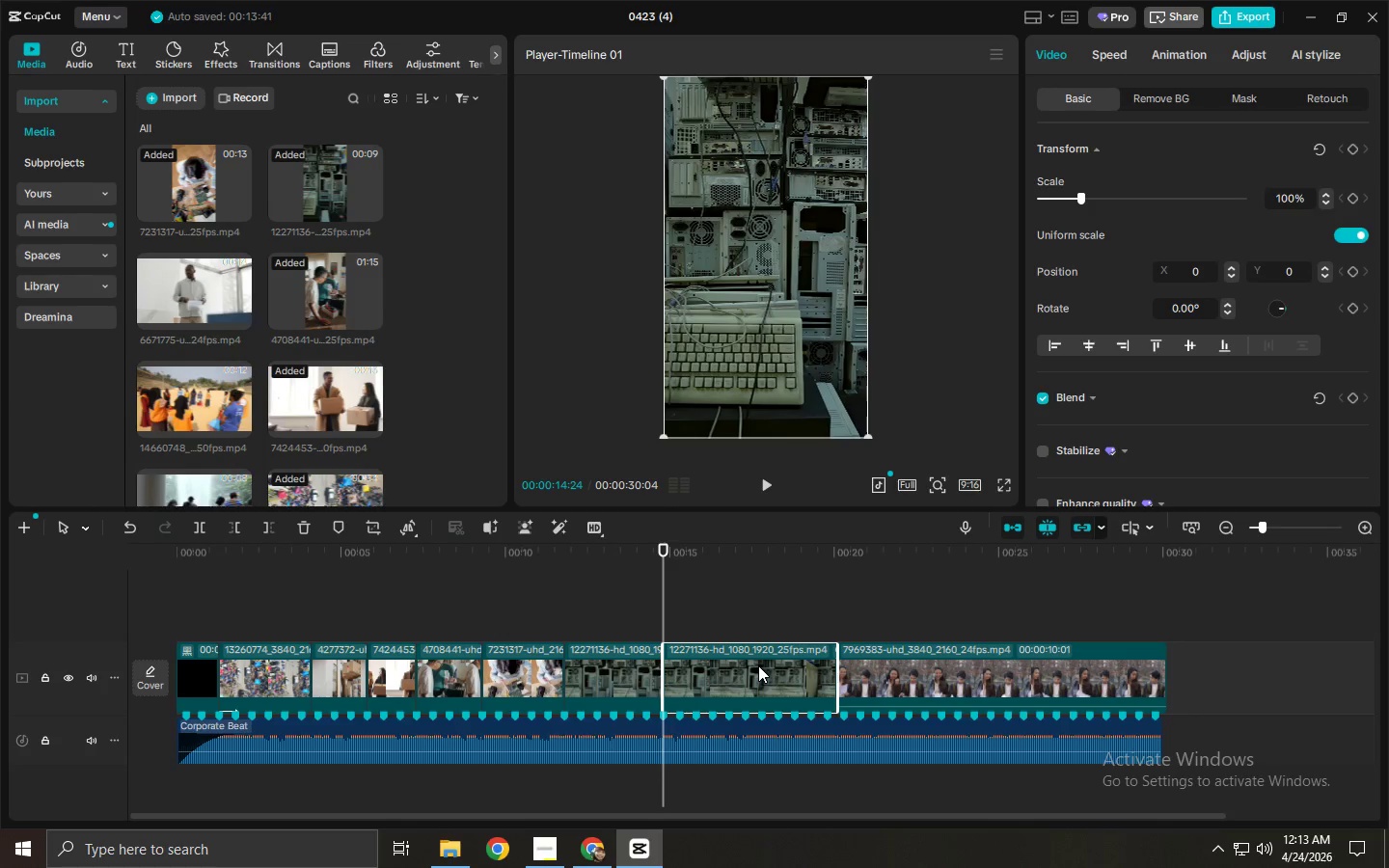 
key(Delete)
 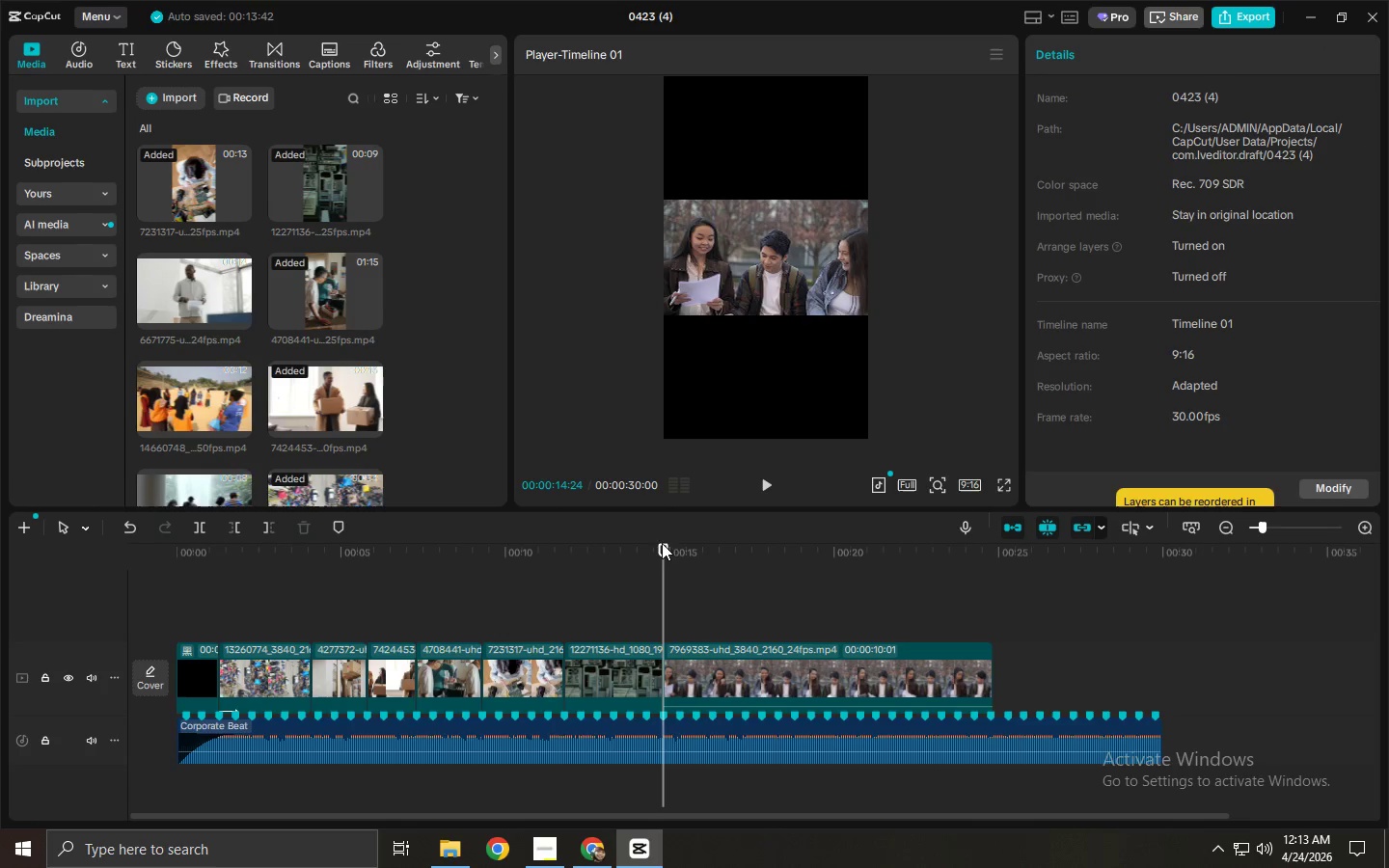 
left_click_drag(start_coordinate=[653, 543], to_coordinate=[645, 543])
 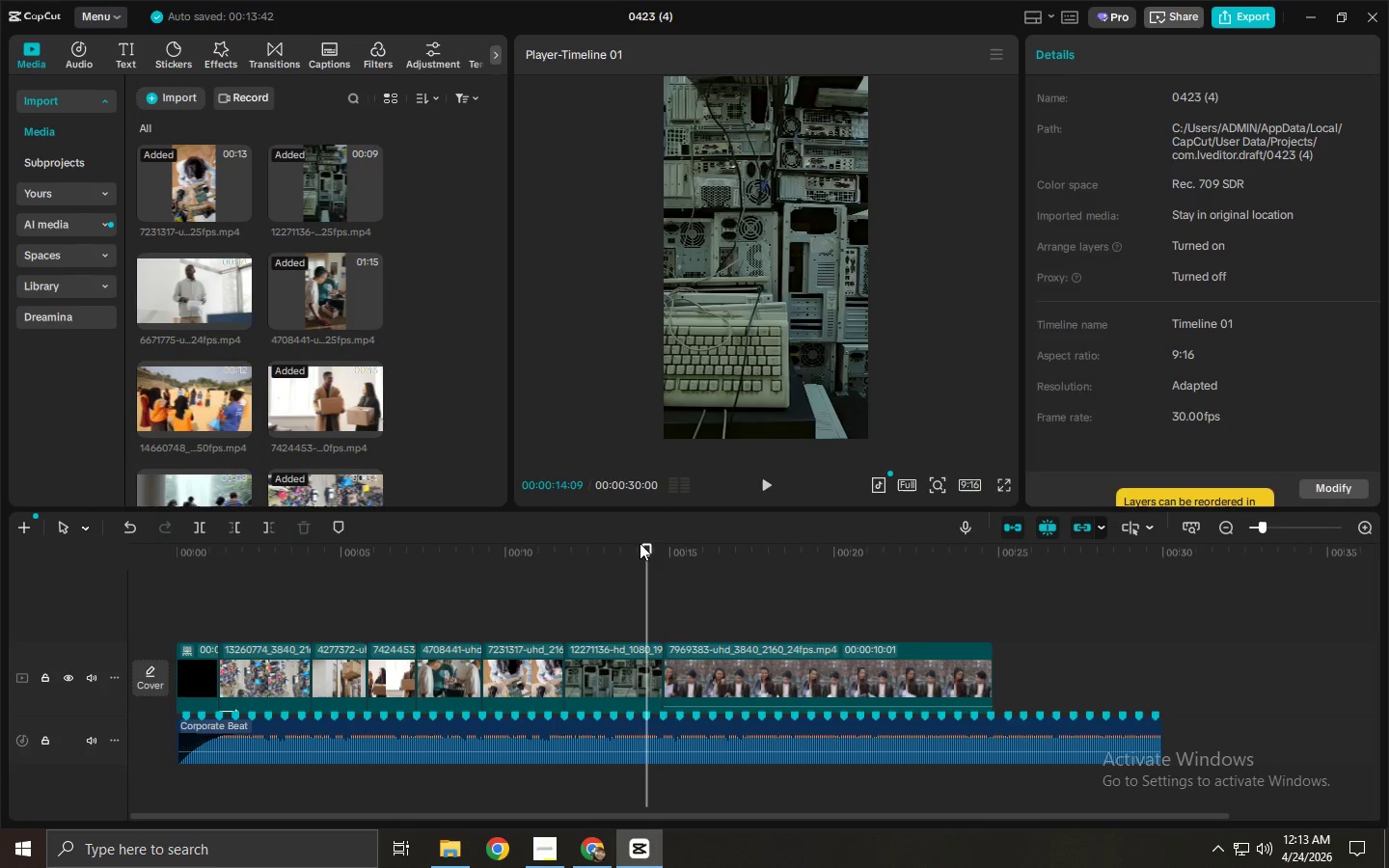 
key(Space)
 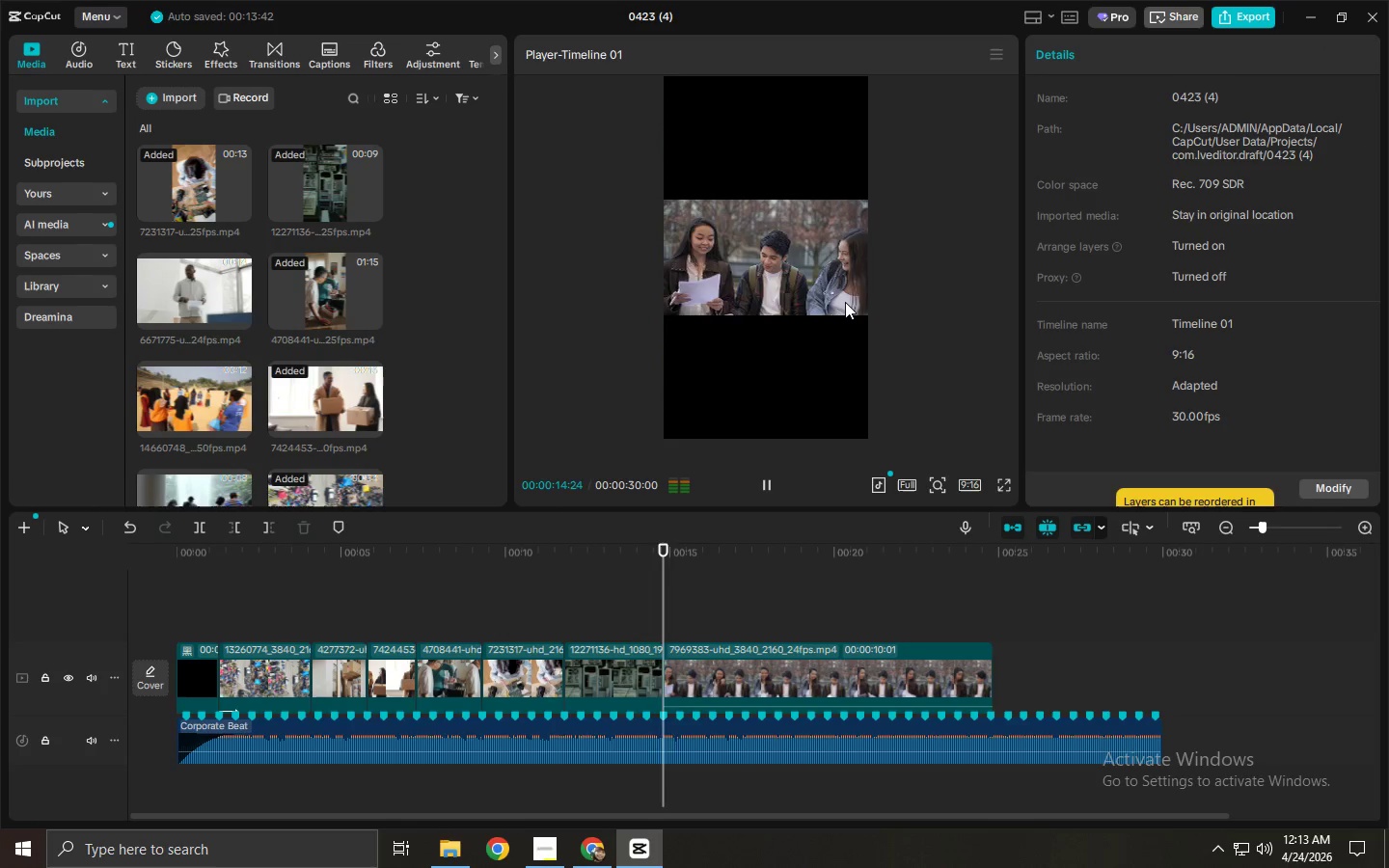 
key(Space)
 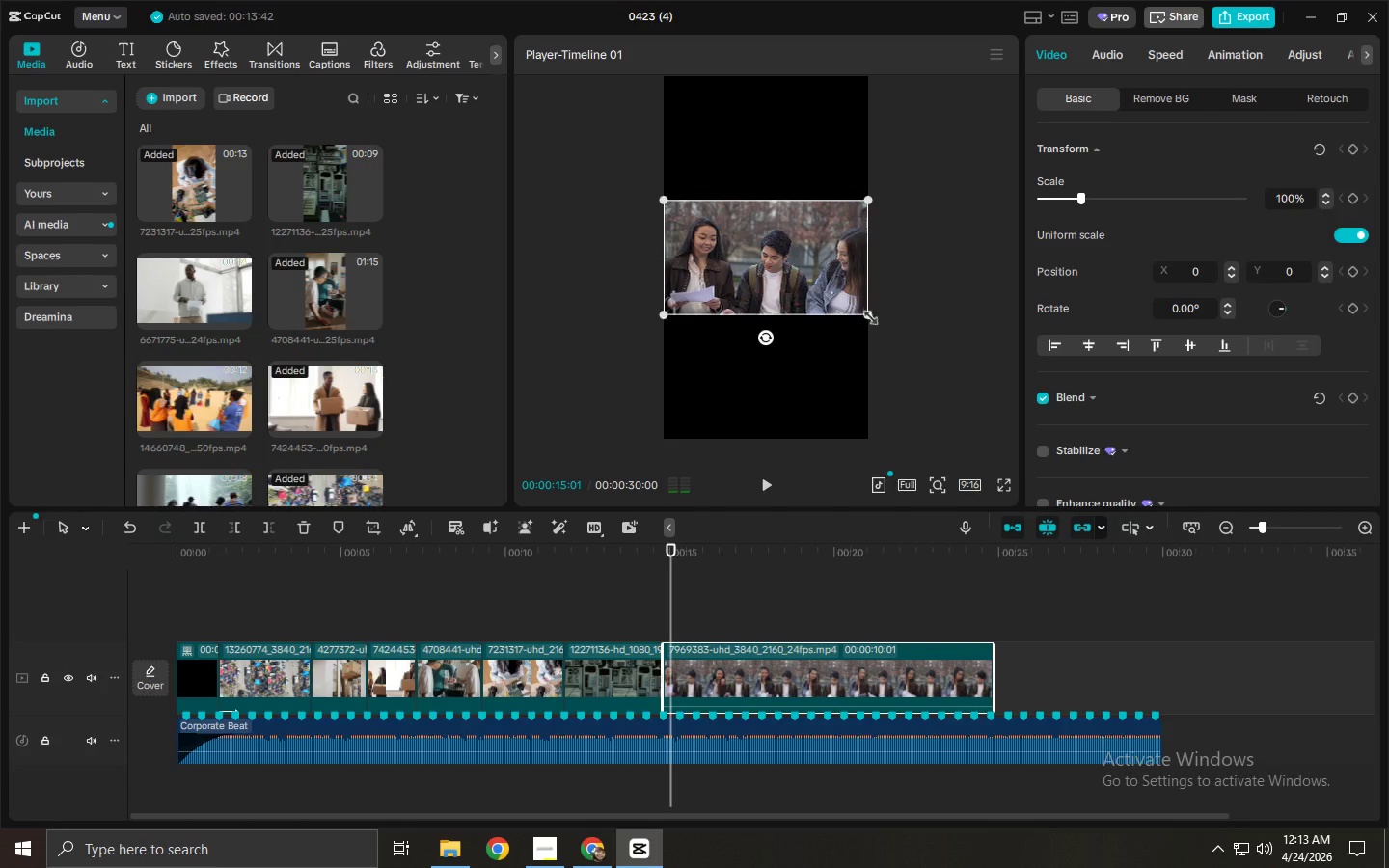 
left_click_drag(start_coordinate=[867, 316], to_coordinate=[1150, 564])
 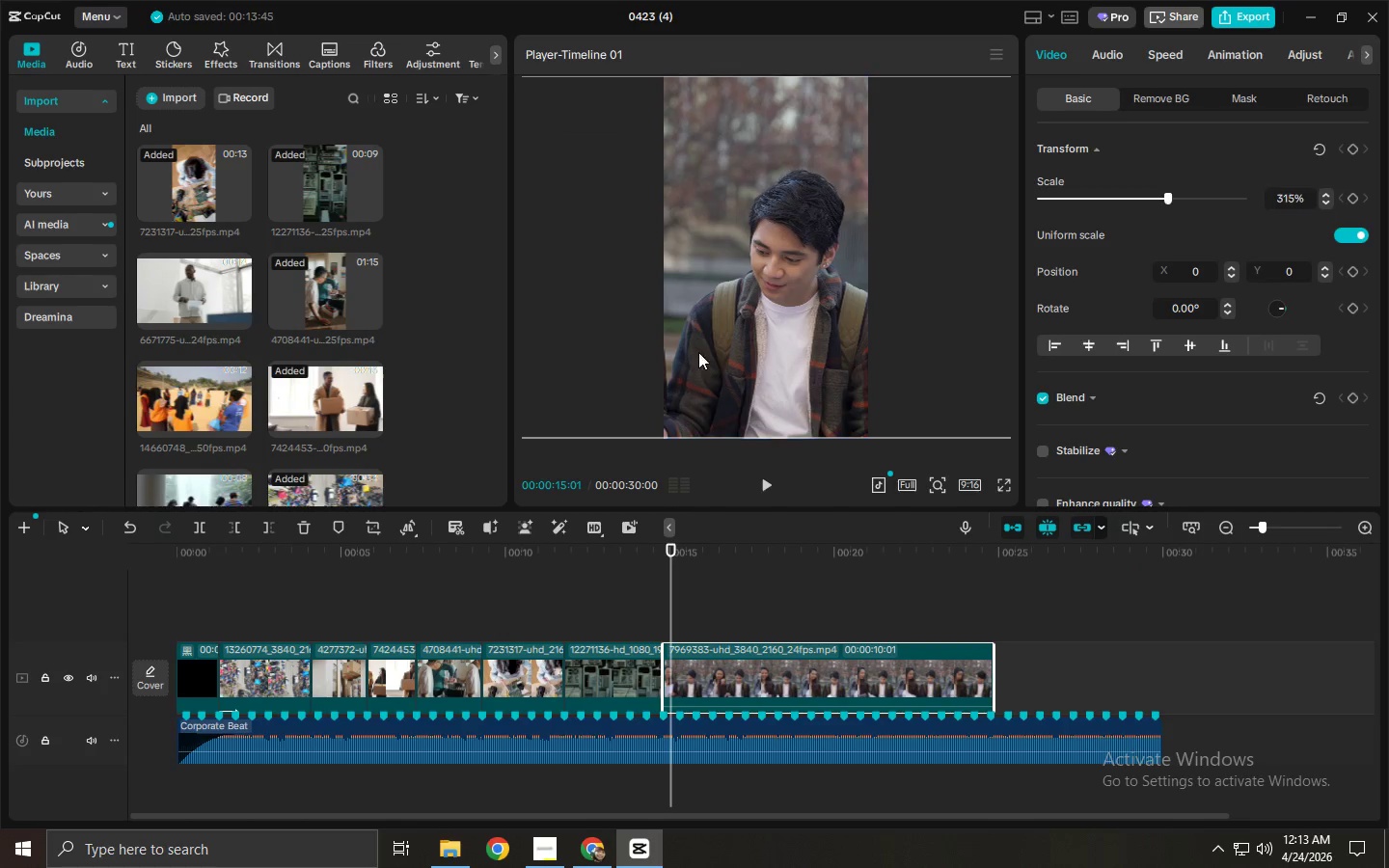 
left_click_drag(start_coordinate=[697, 352], to_coordinate=[780, 352])
 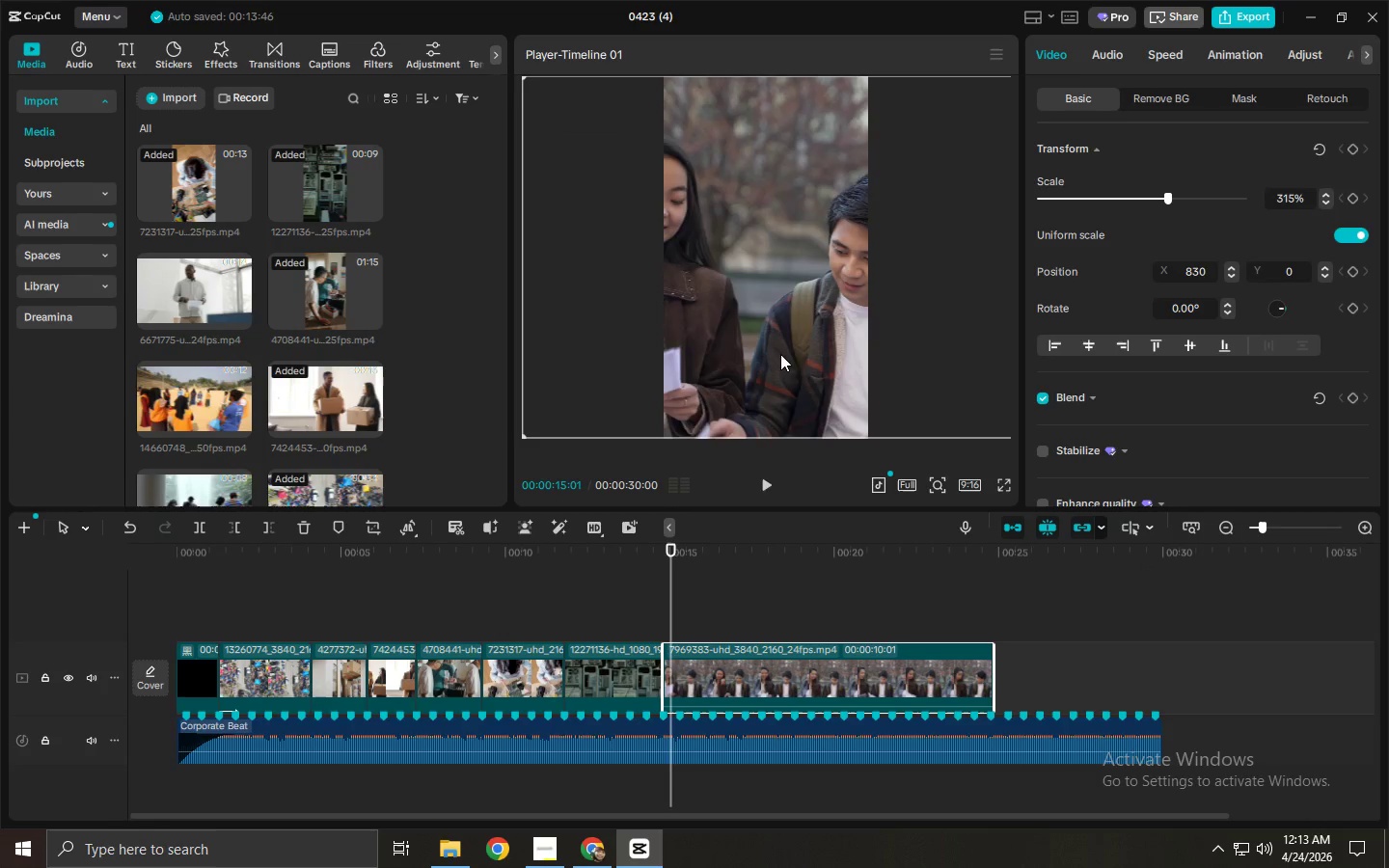 
key(Space)
 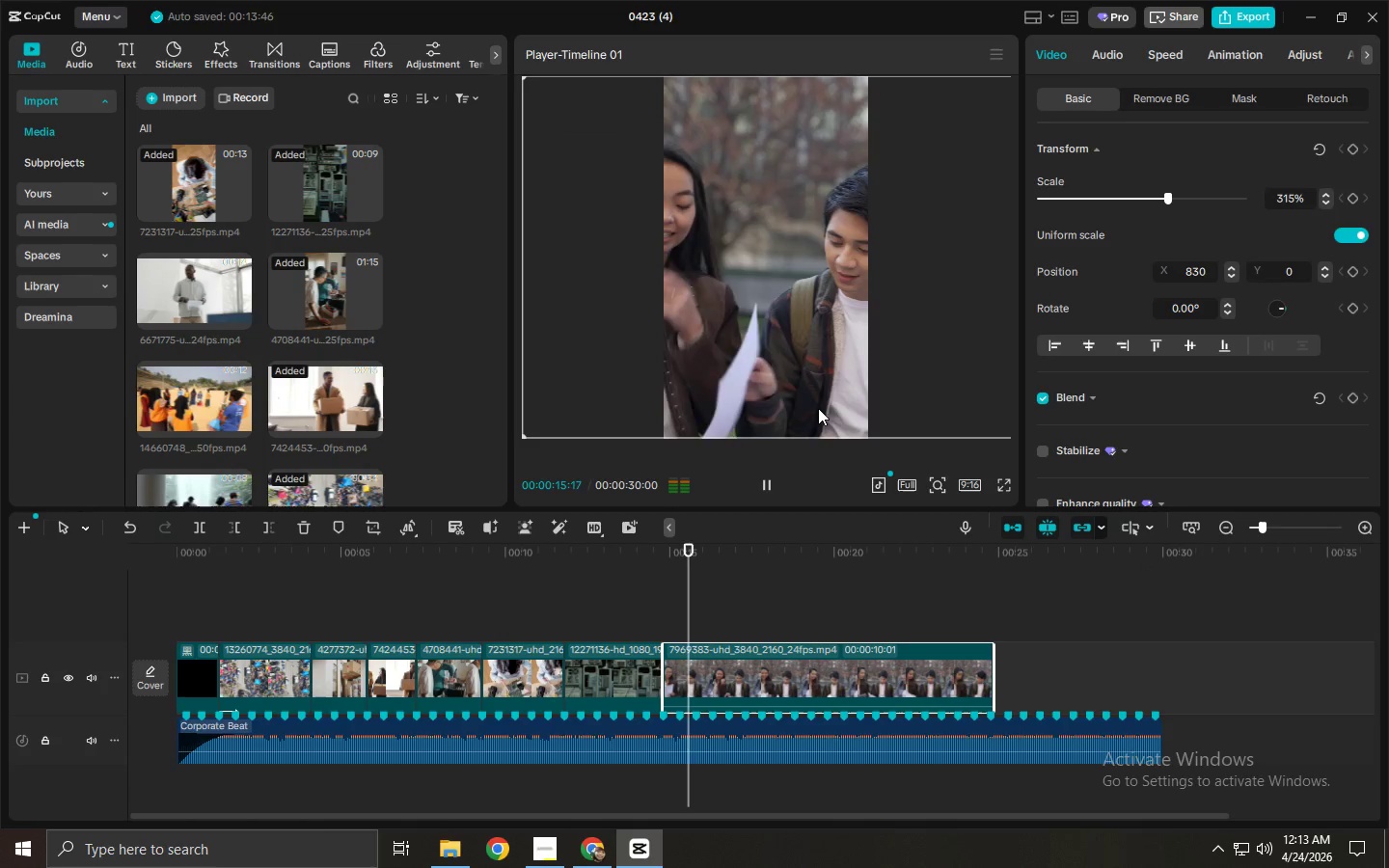 
key(Space)
 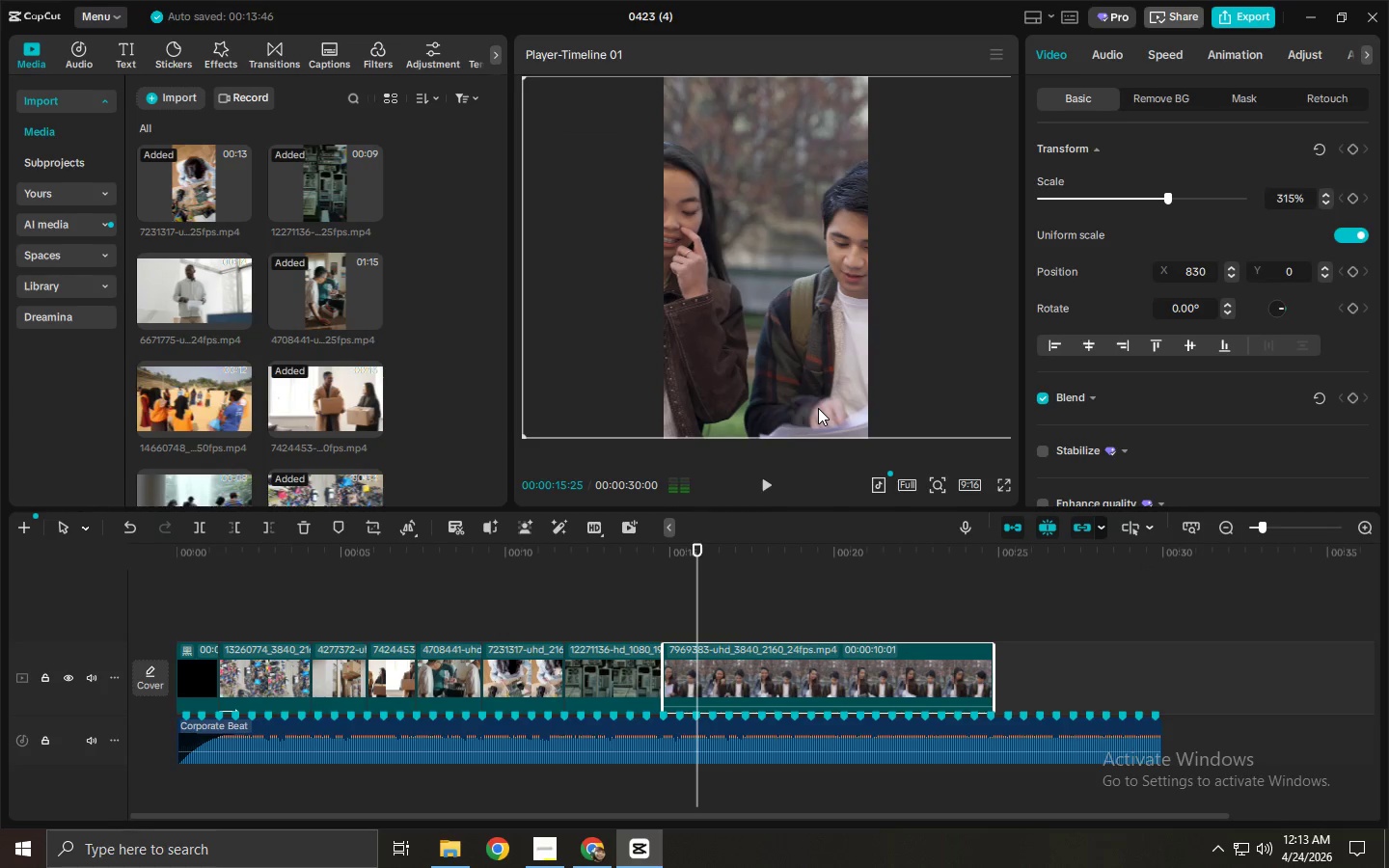 
key(Space)
 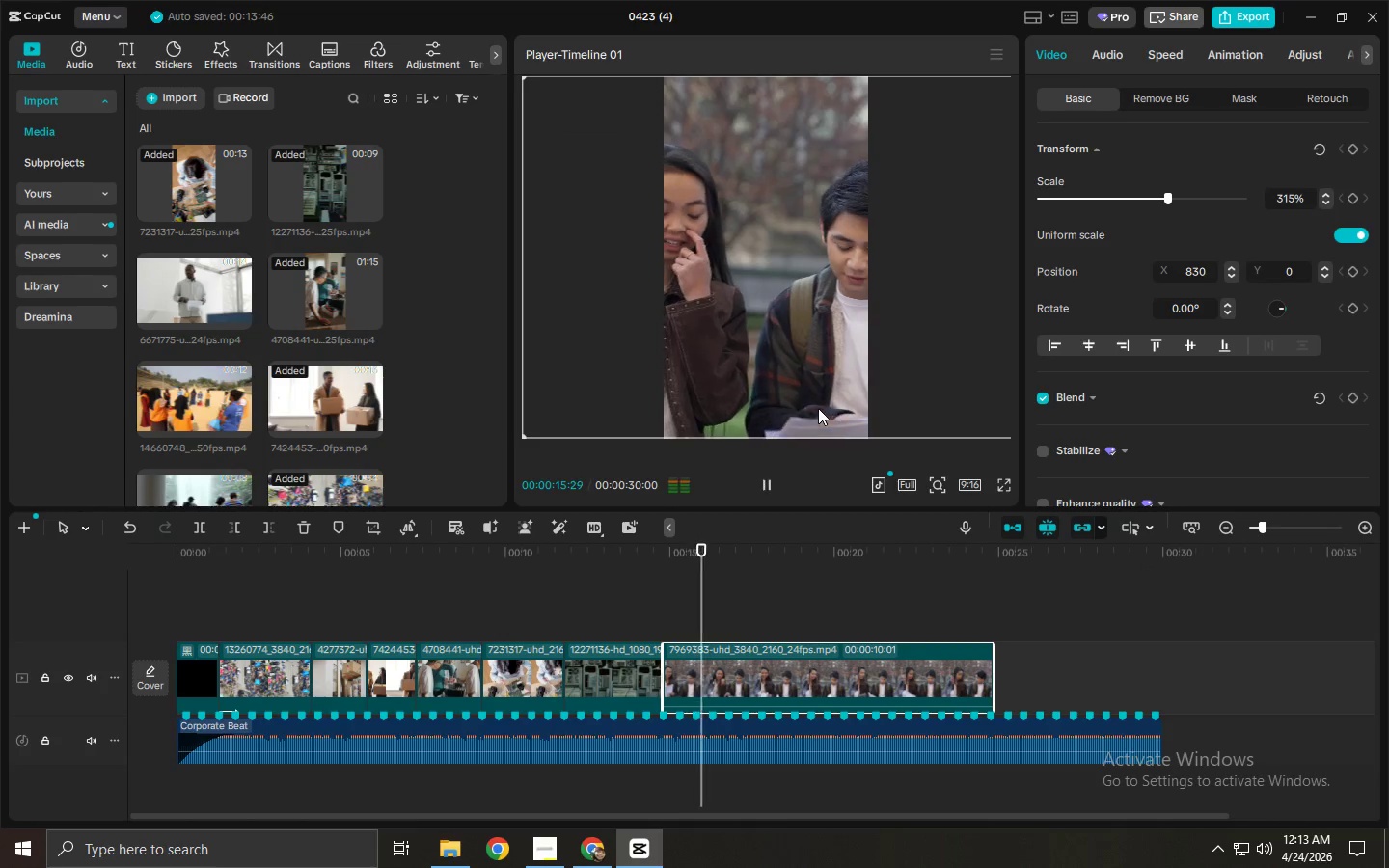 
key(Space)
 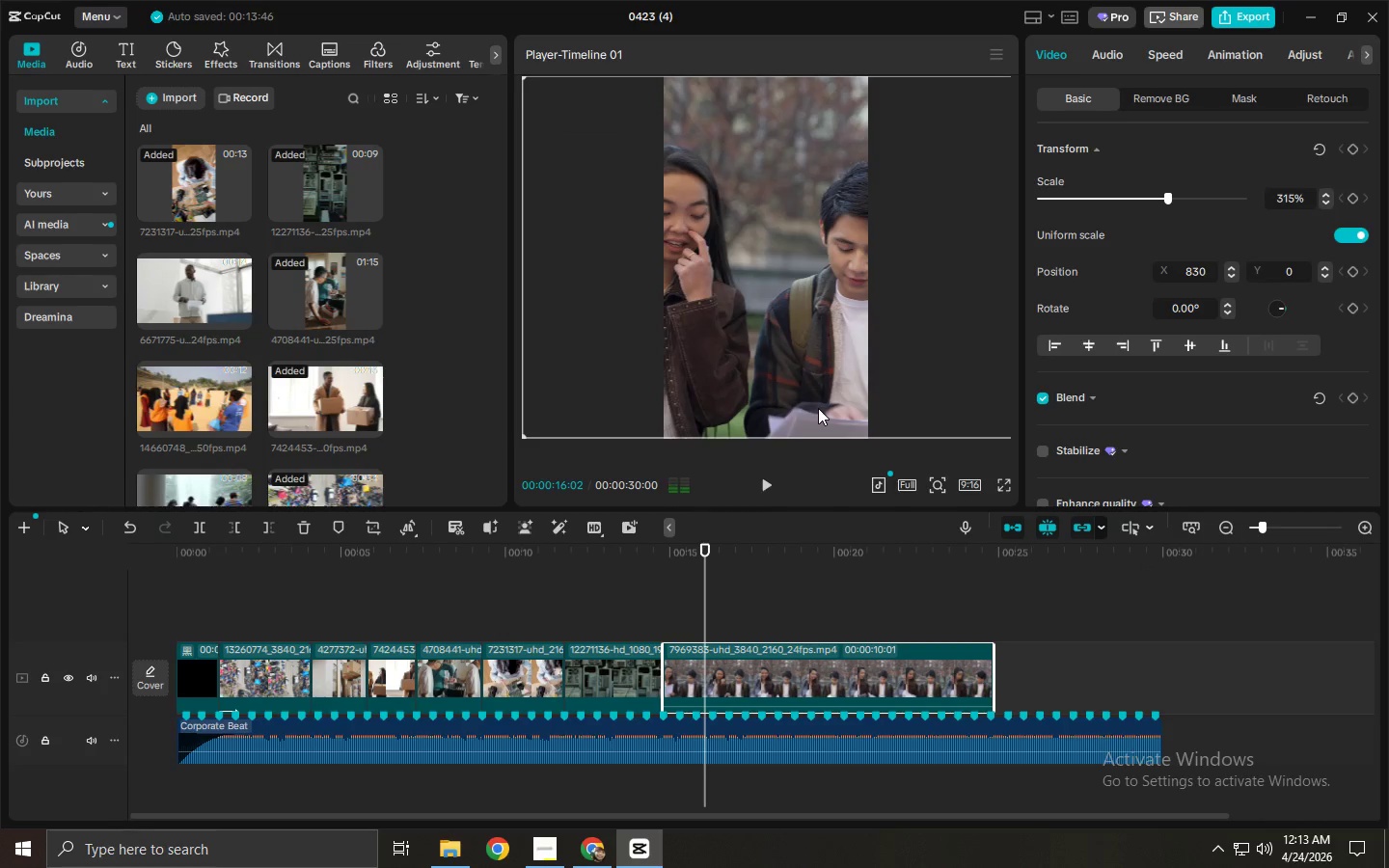 
key(Space)
 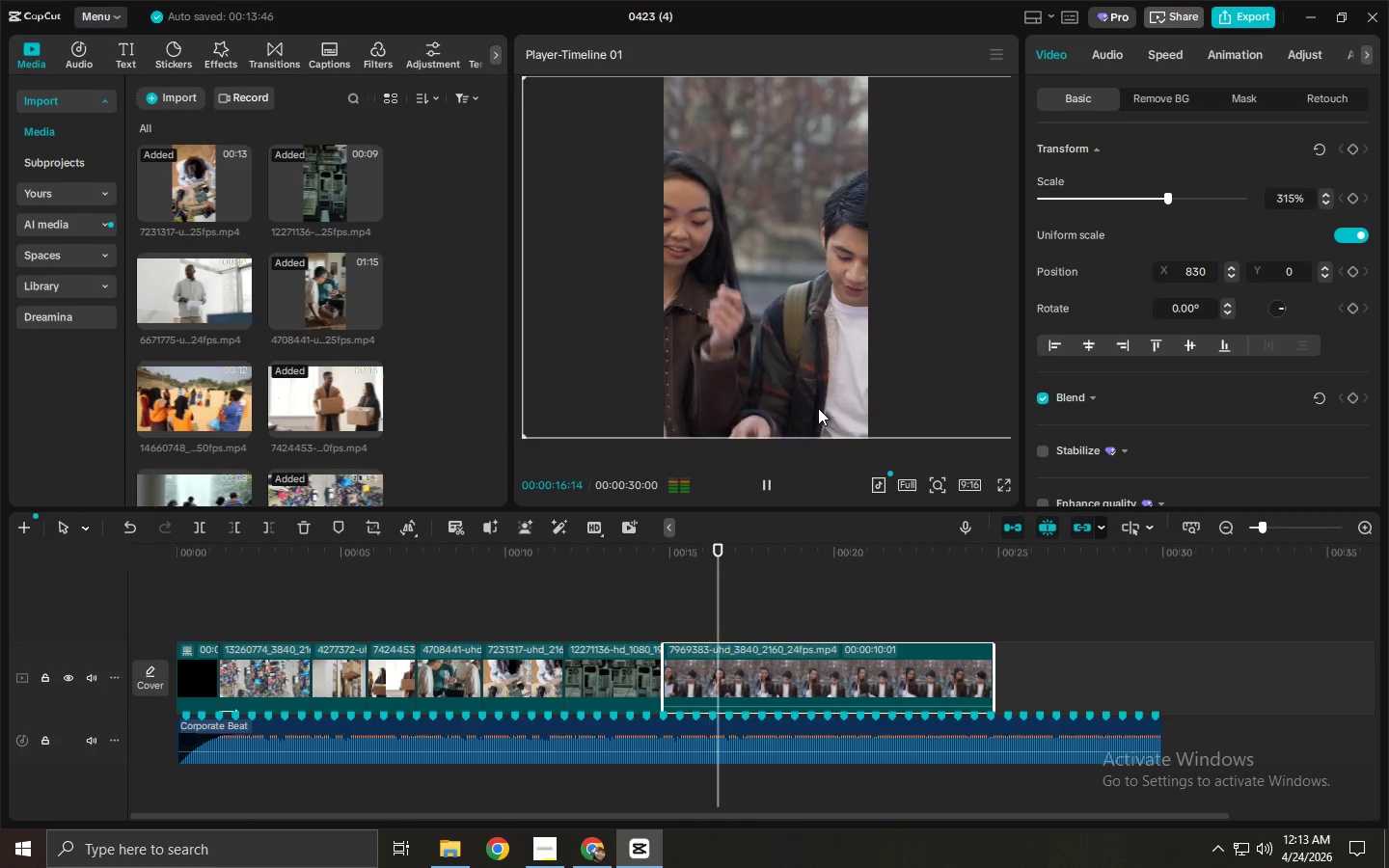 
key(Space)
 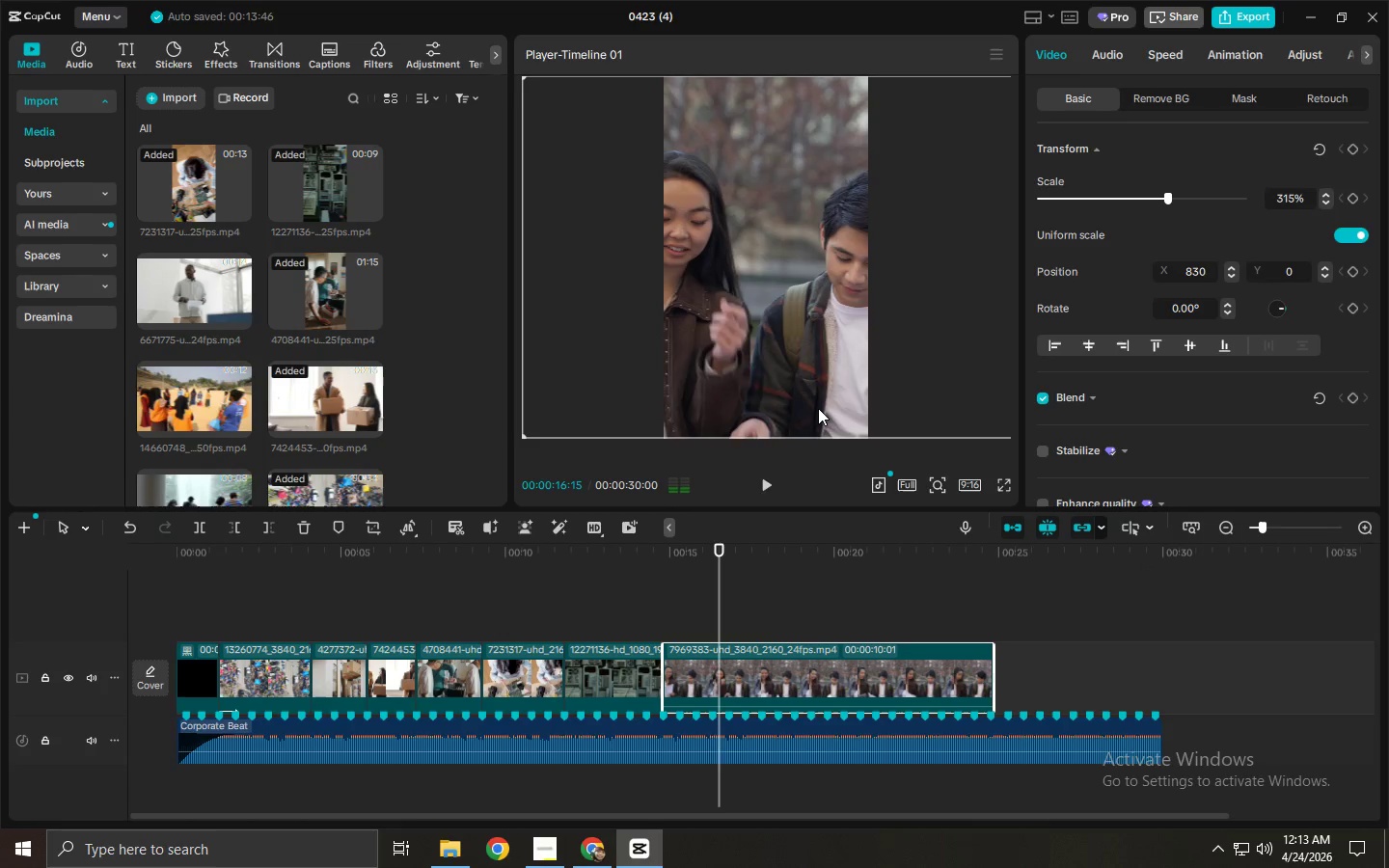 
key(Space)
 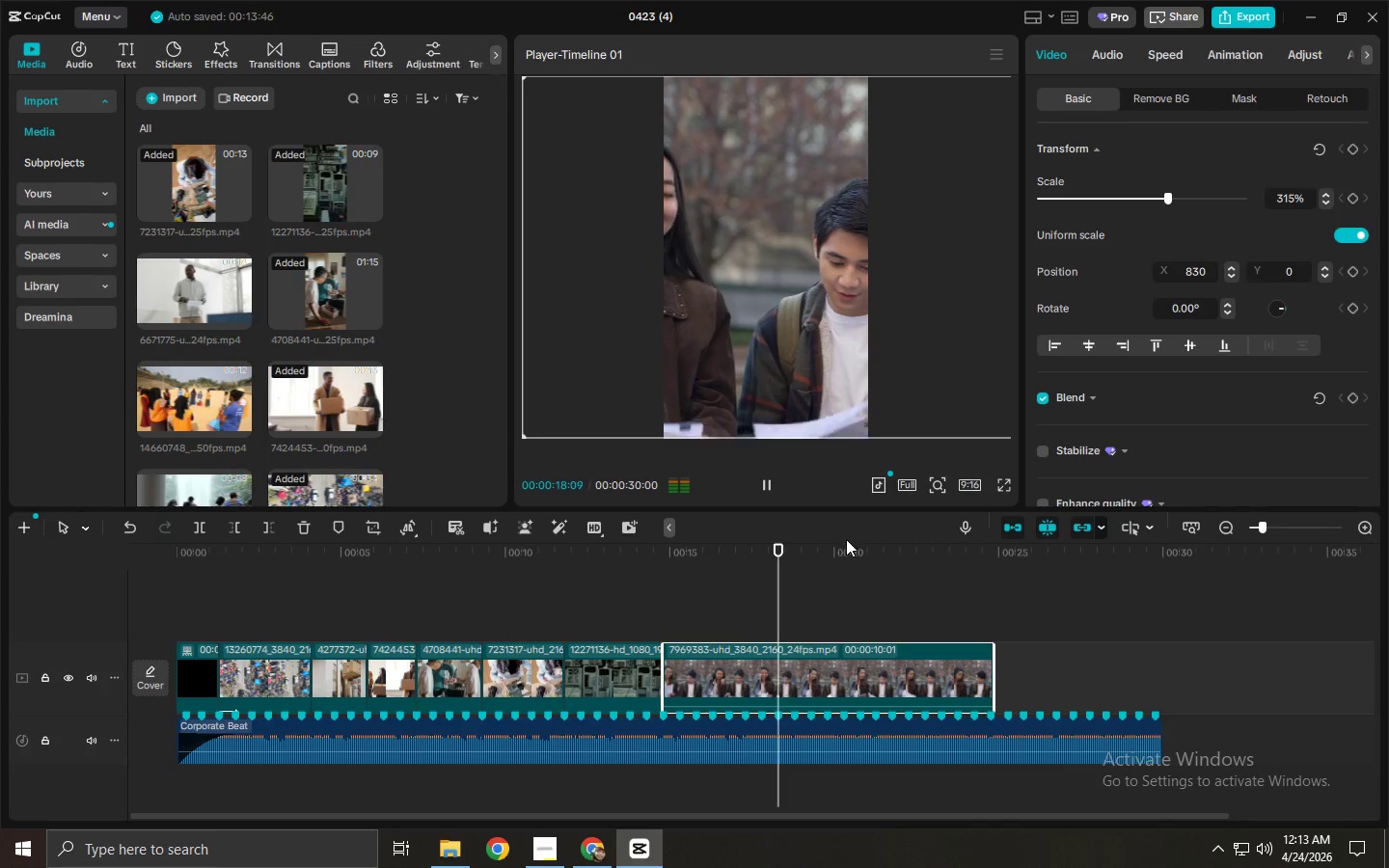 
key(Space)
 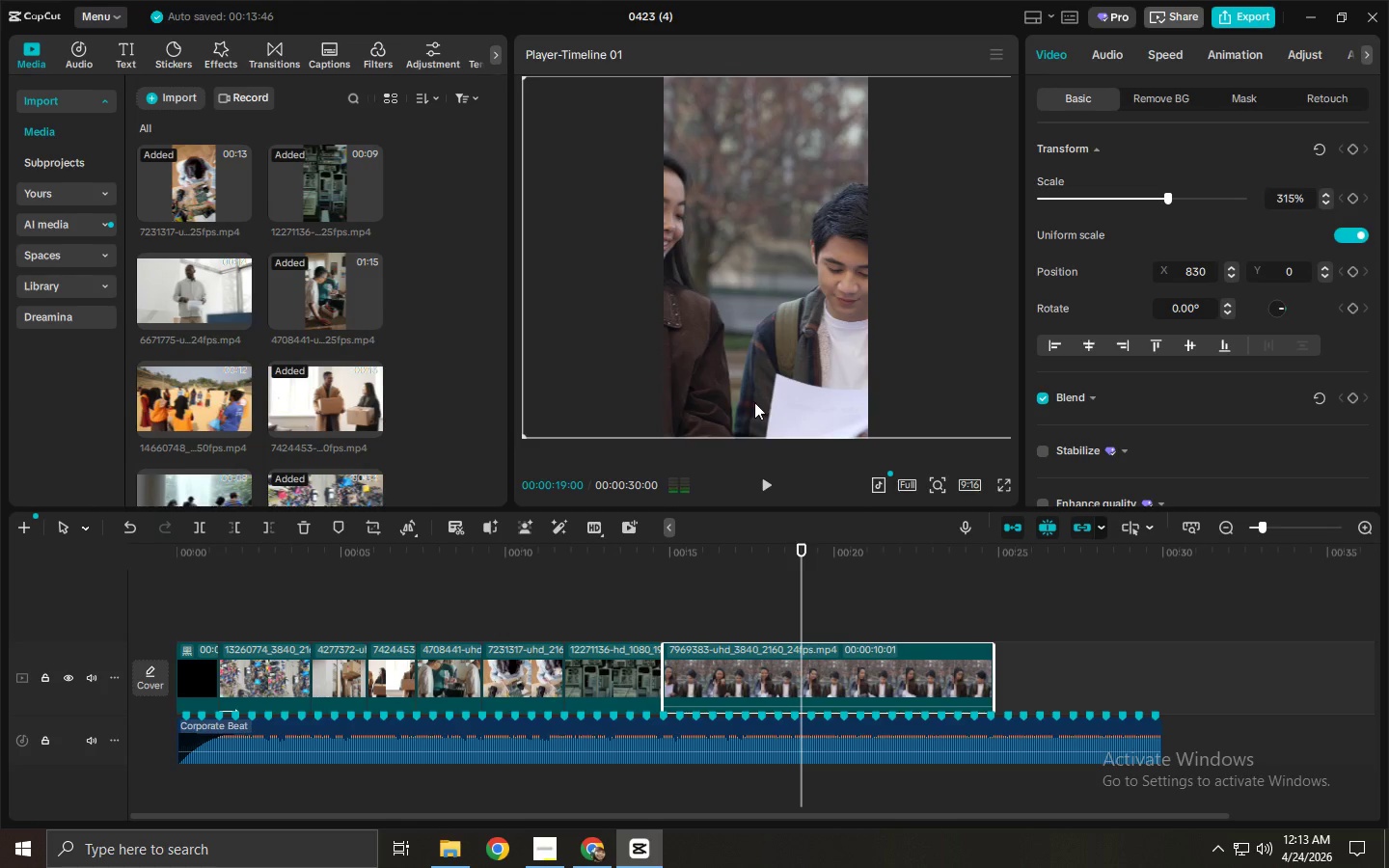 
left_click_drag(start_coordinate=[755, 387], to_coordinate=[784, 382])
 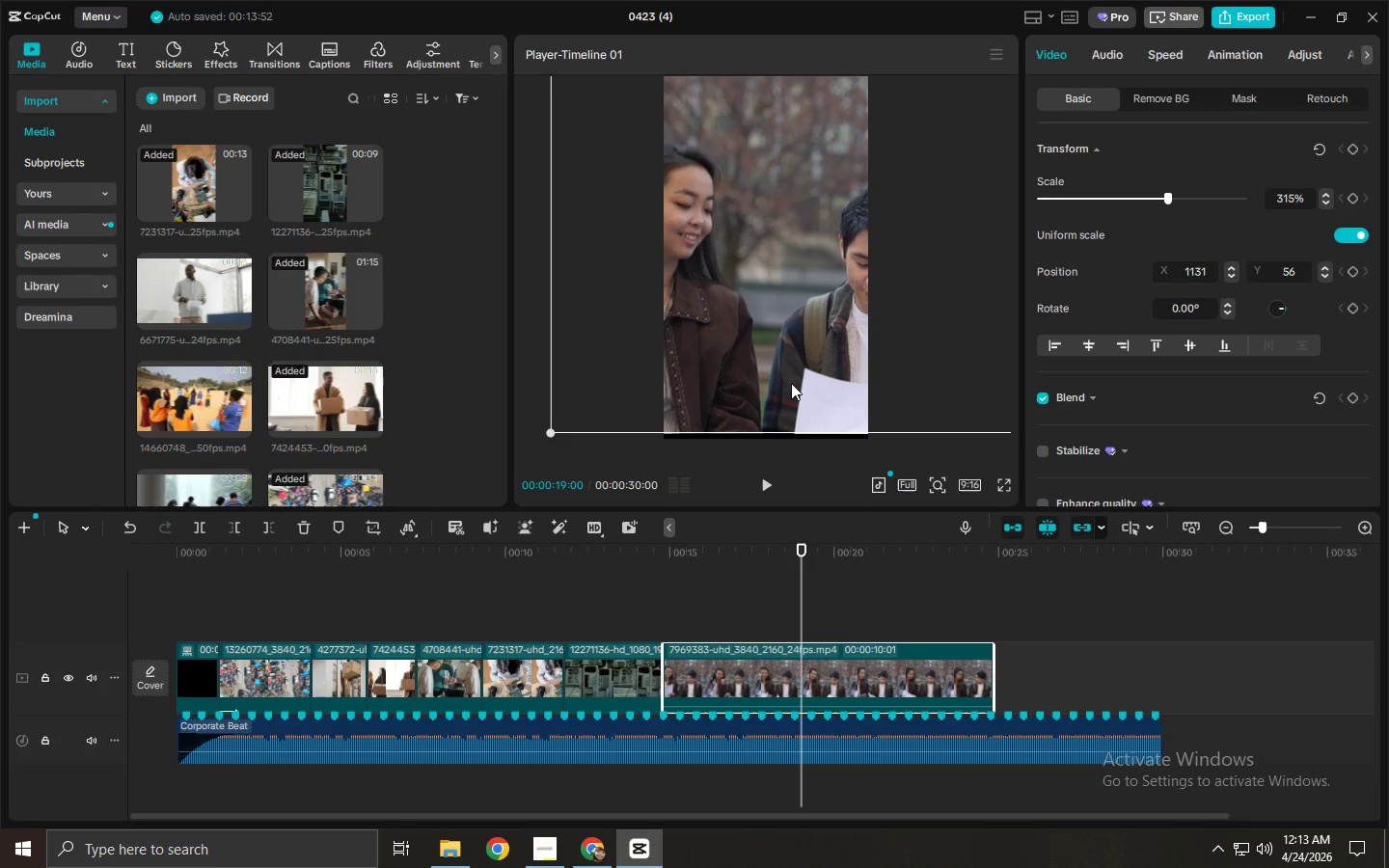 
left_click_drag(start_coordinate=[791, 383], to_coordinate=[776, 386])
 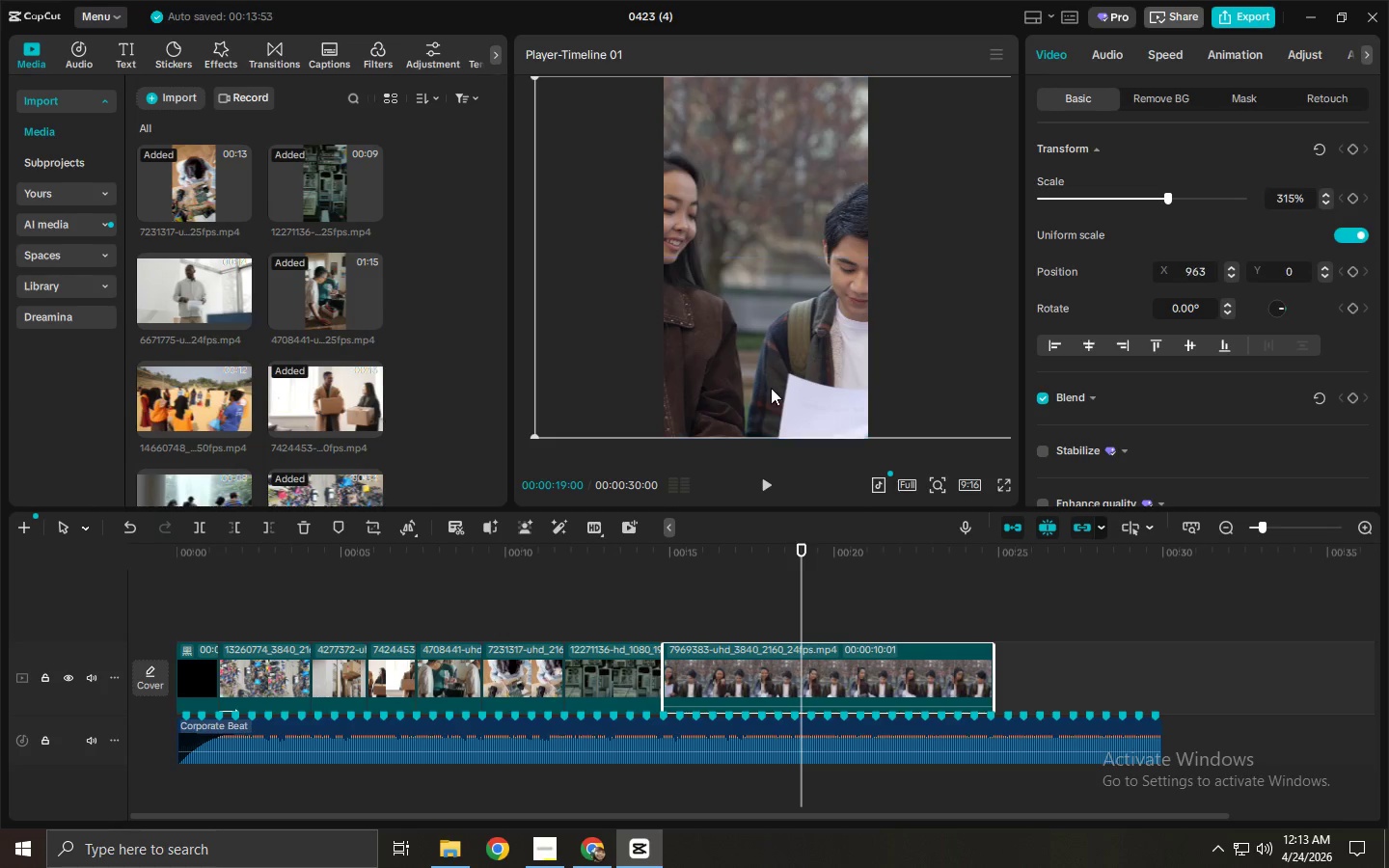 
key(Alt+AltLeft)
 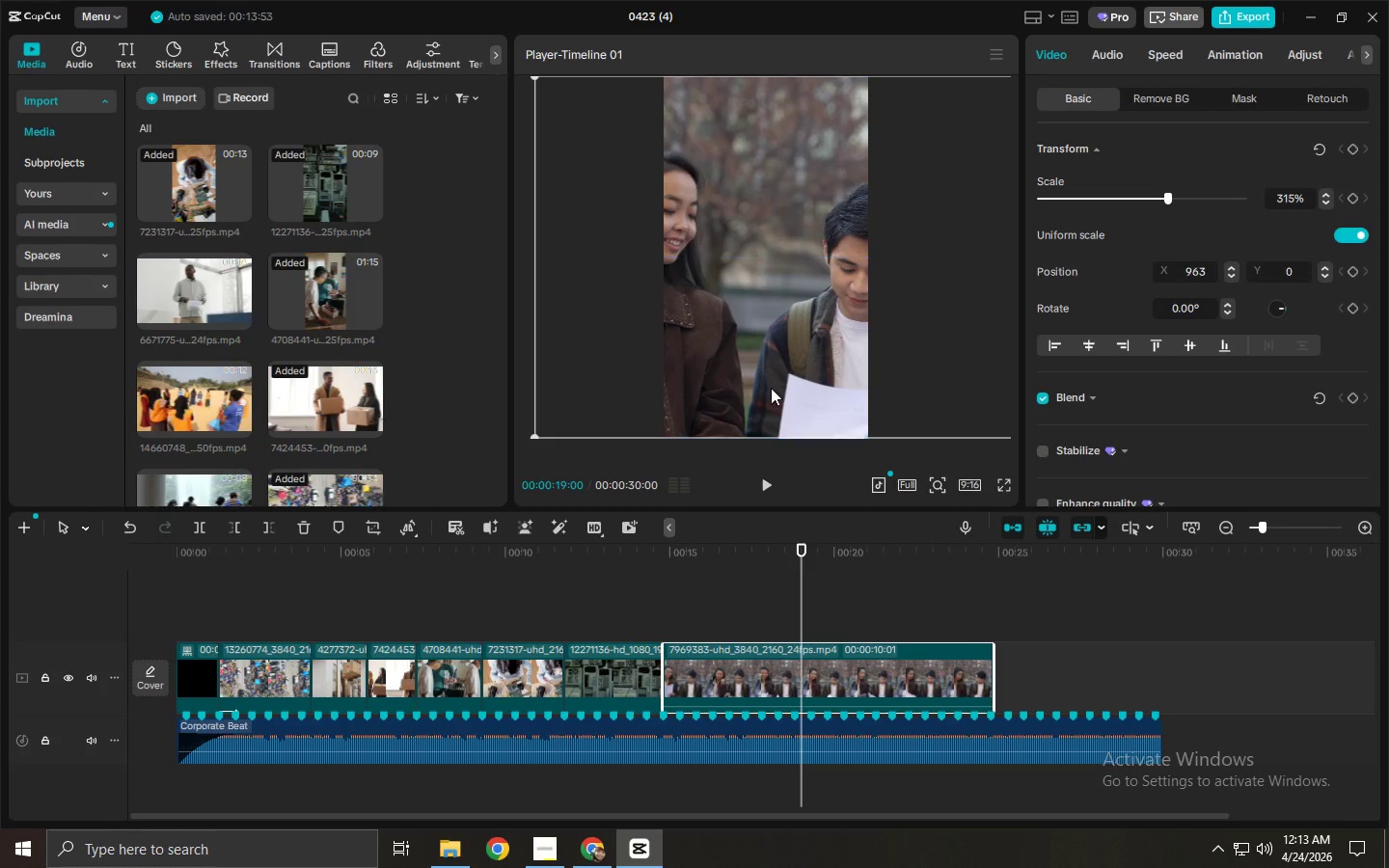 
key(Alt+Tab)
 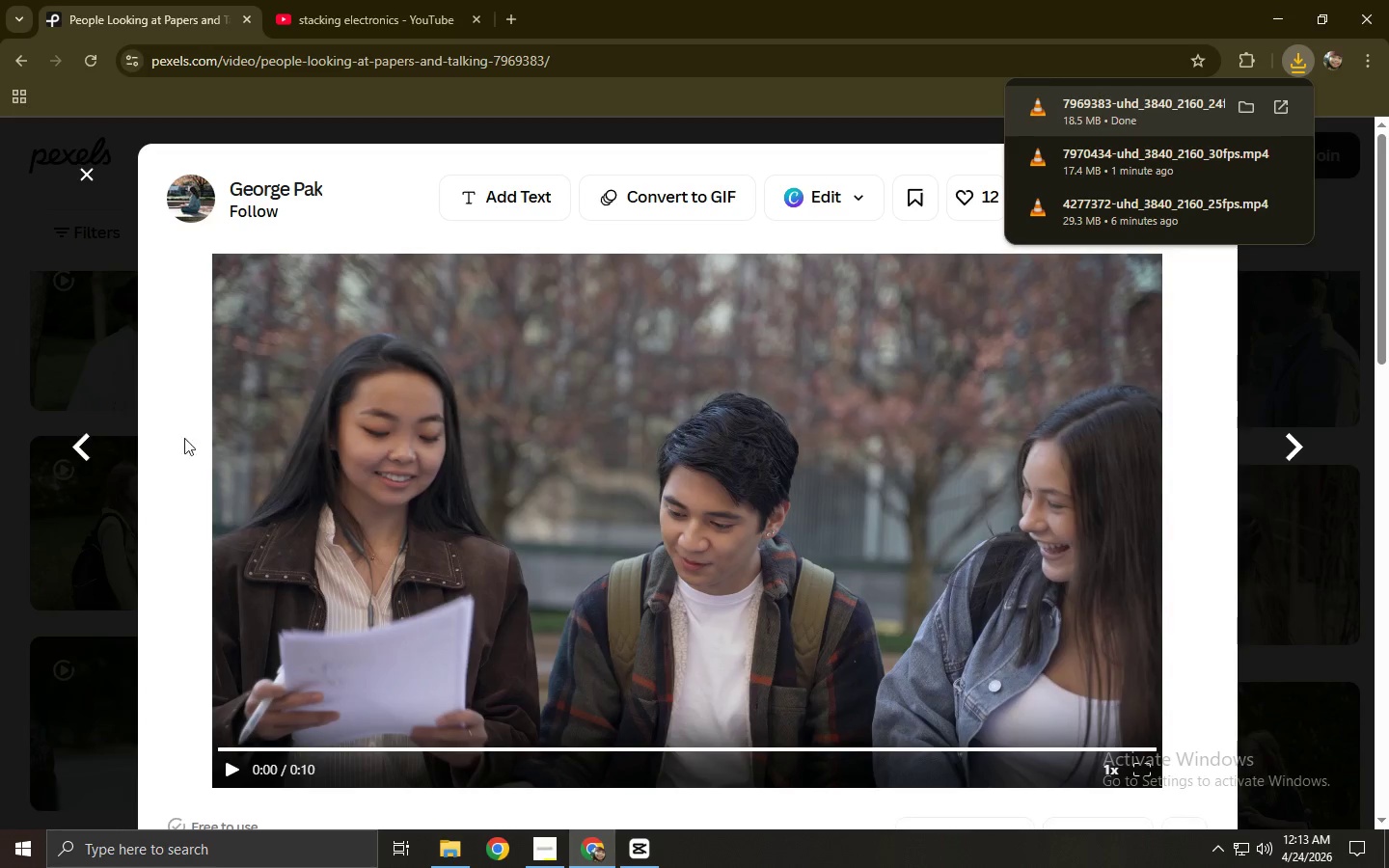 
scroll: coordinate [194, 442], scroll_direction: down, amount: 15.0
 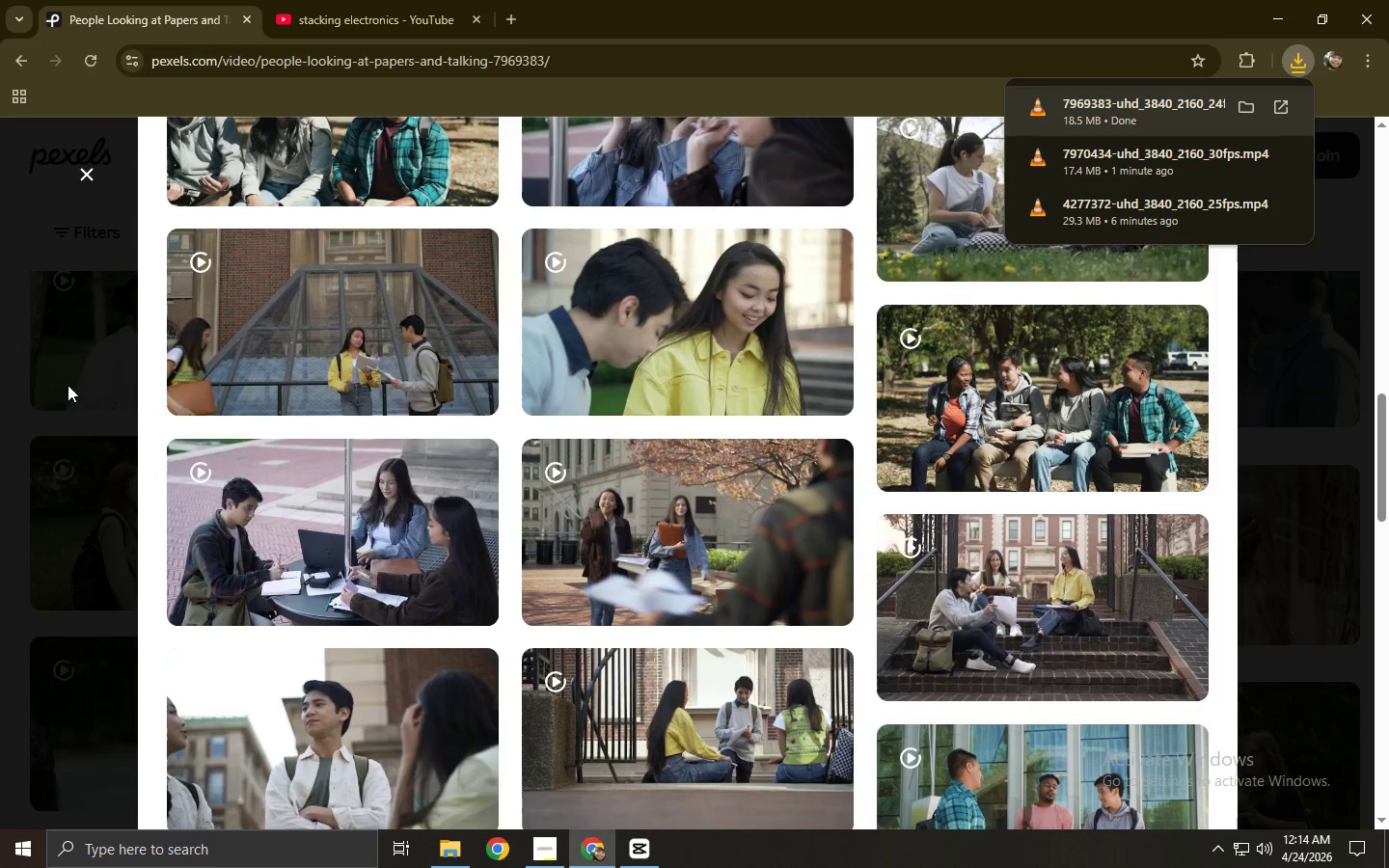 
wait(6.09)
 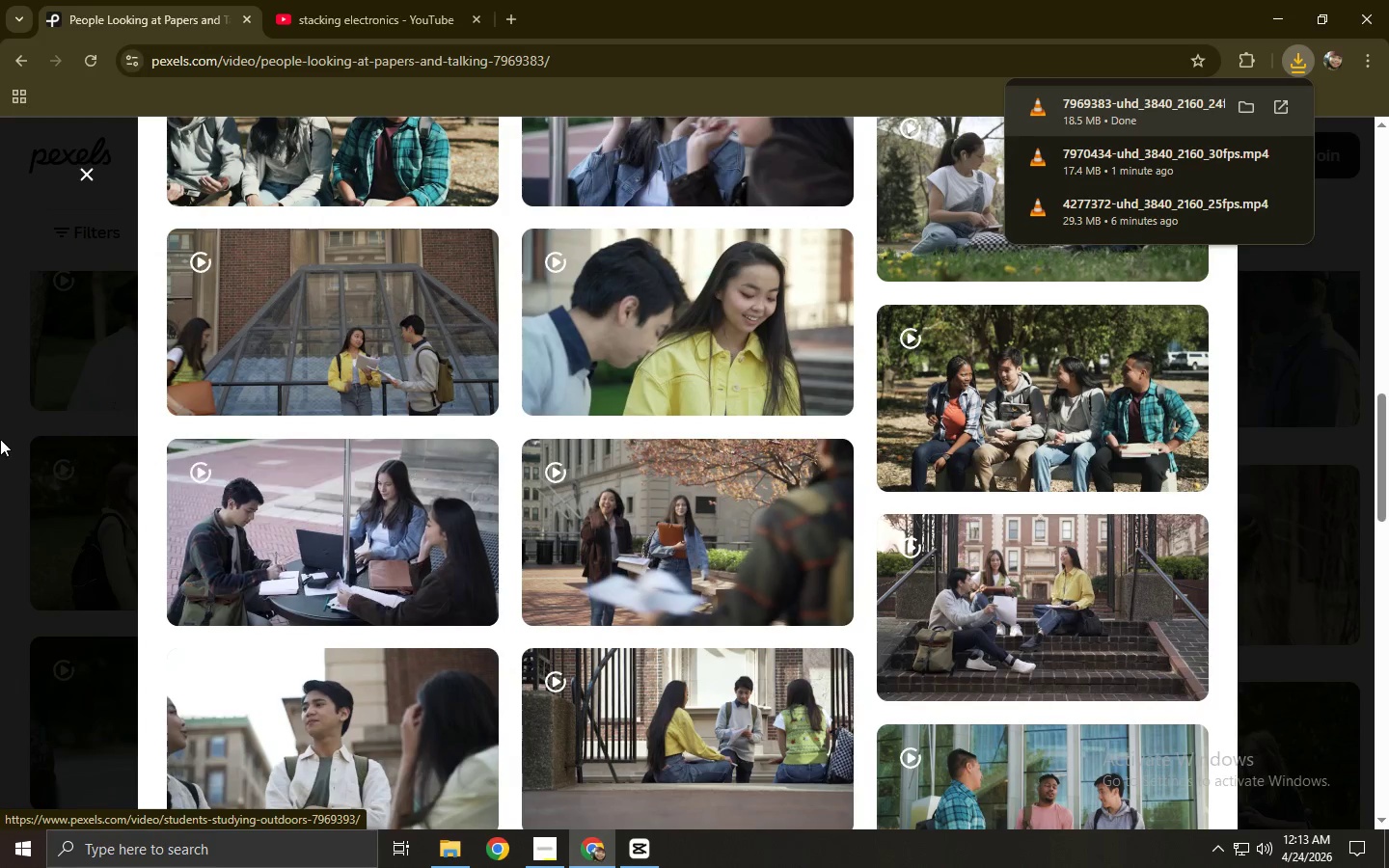 
key(Alt+AltLeft)
 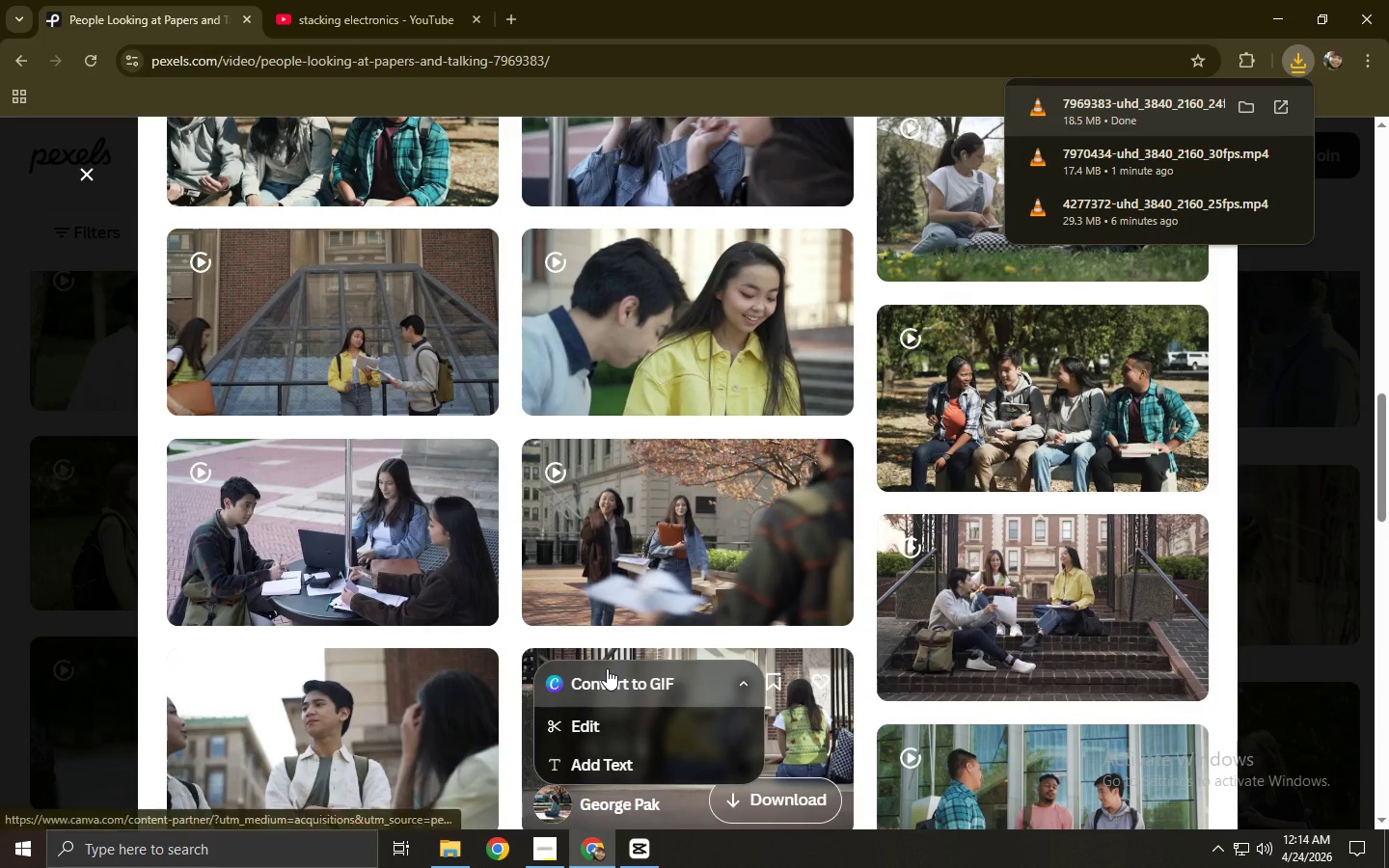 
key(Alt+Tab)
 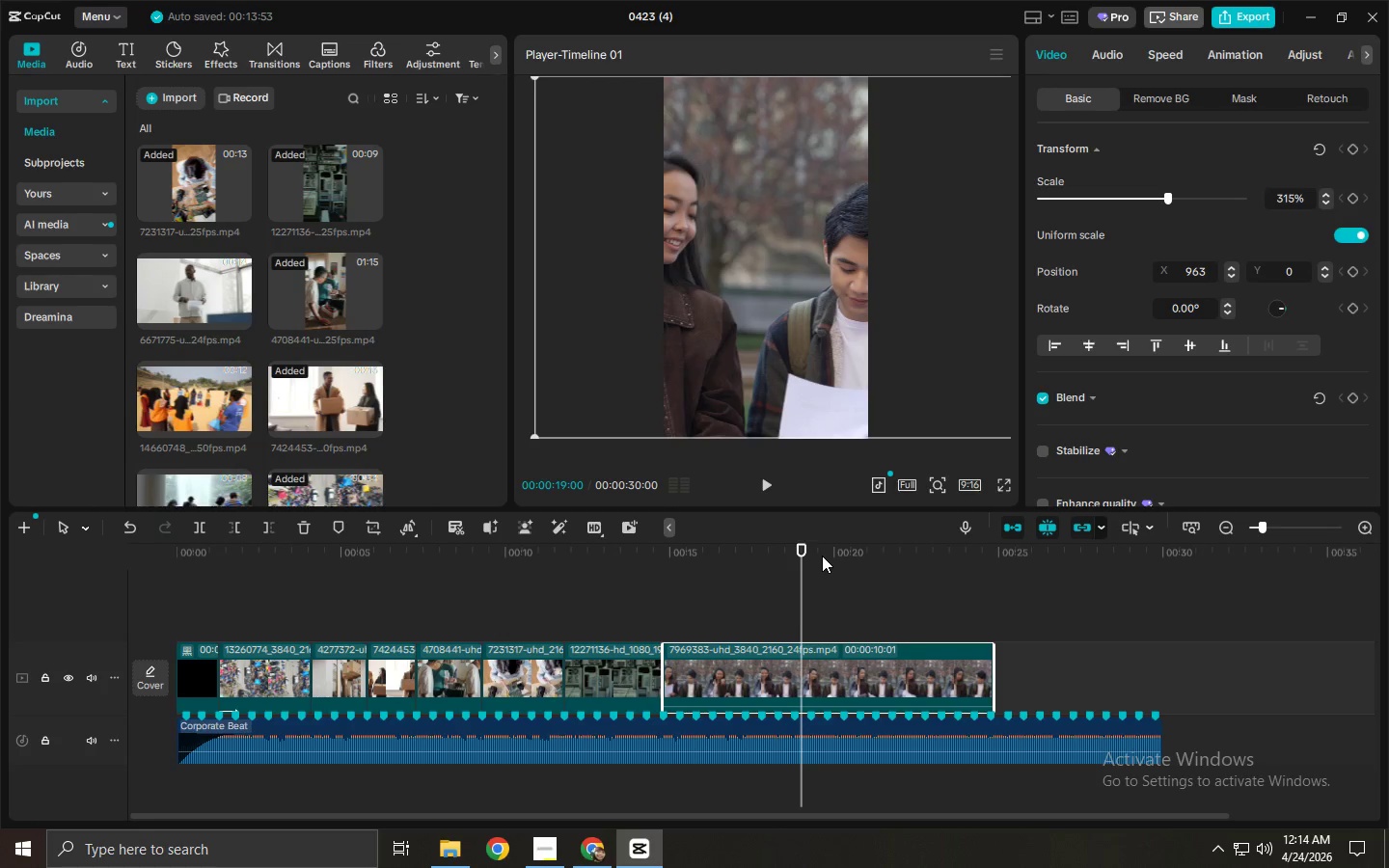 
left_click_drag(start_coordinate=[785, 556], to_coordinate=[765, 563])
 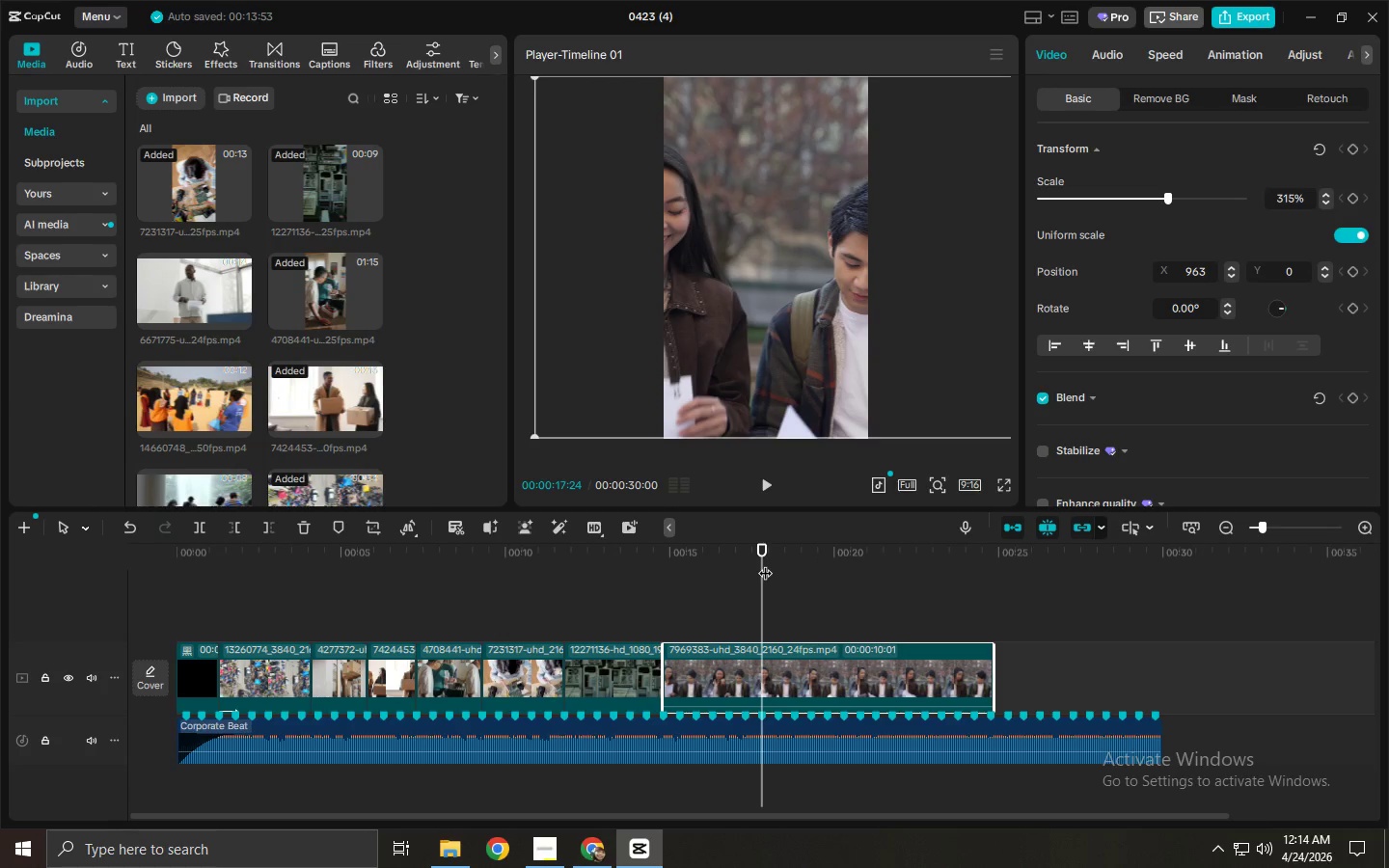 
key(Control+ControlLeft)
 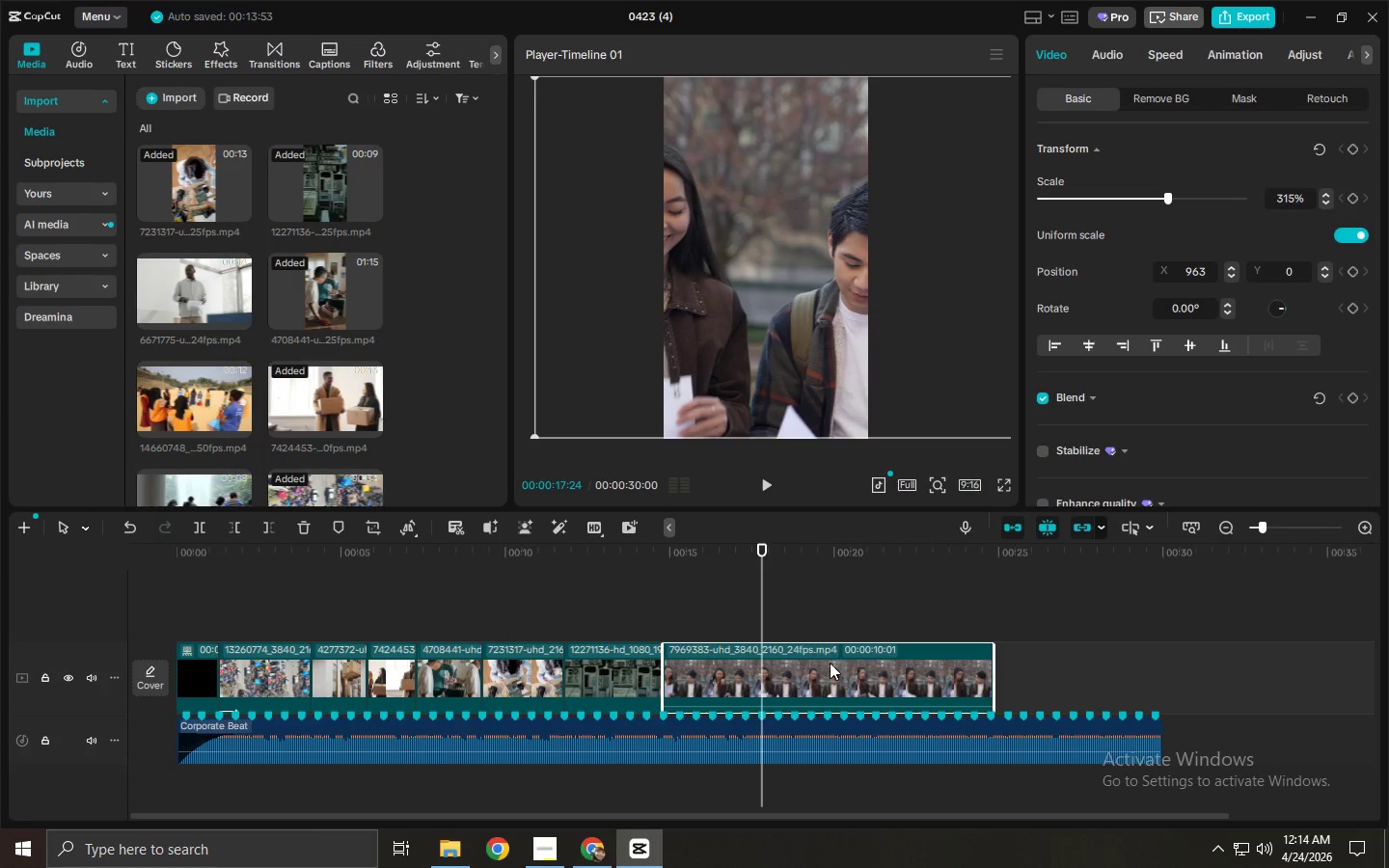 
key(Control+B)
 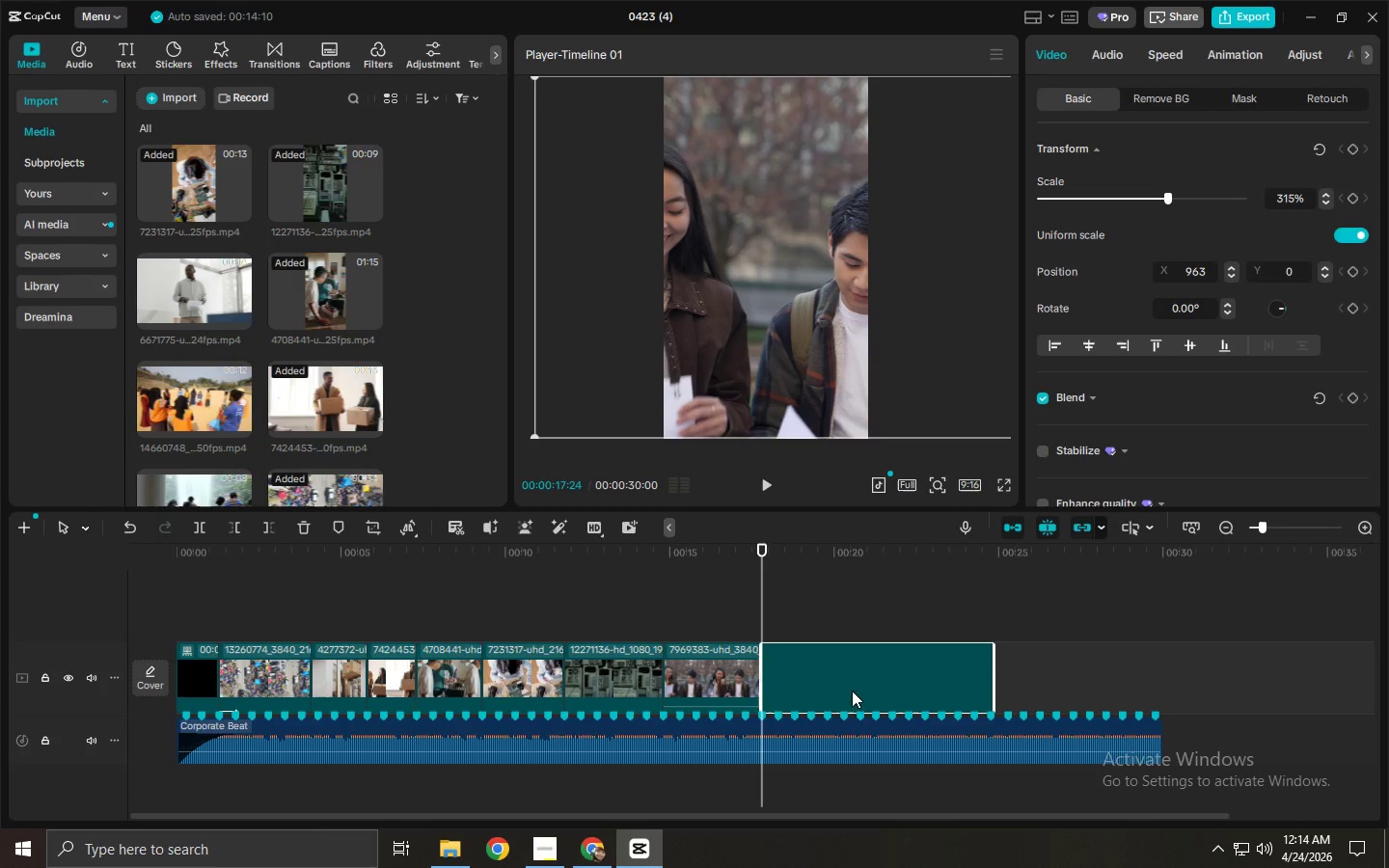 
left_click([852, 691])
 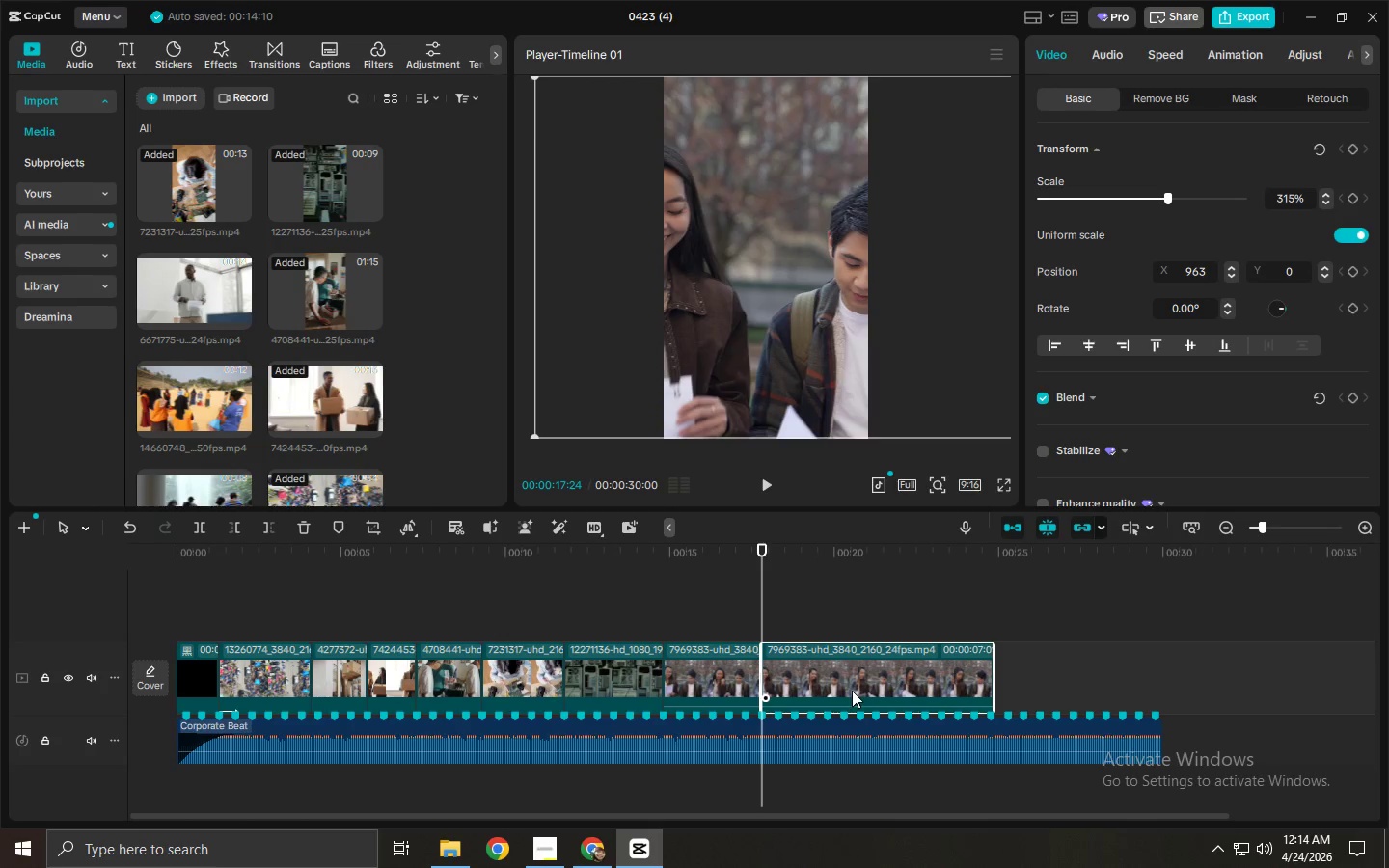 
key(Delete)
 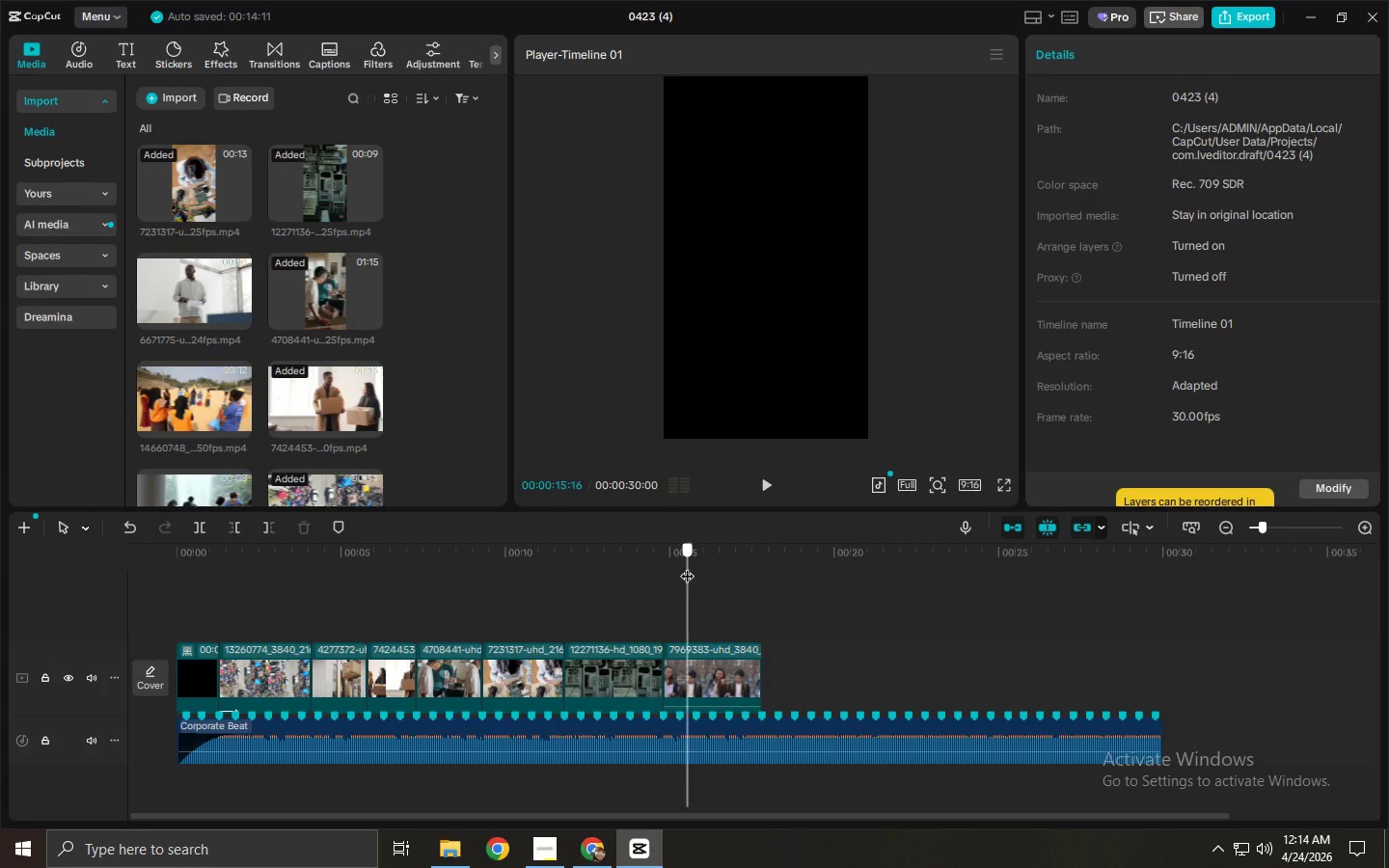 
key(Space)
 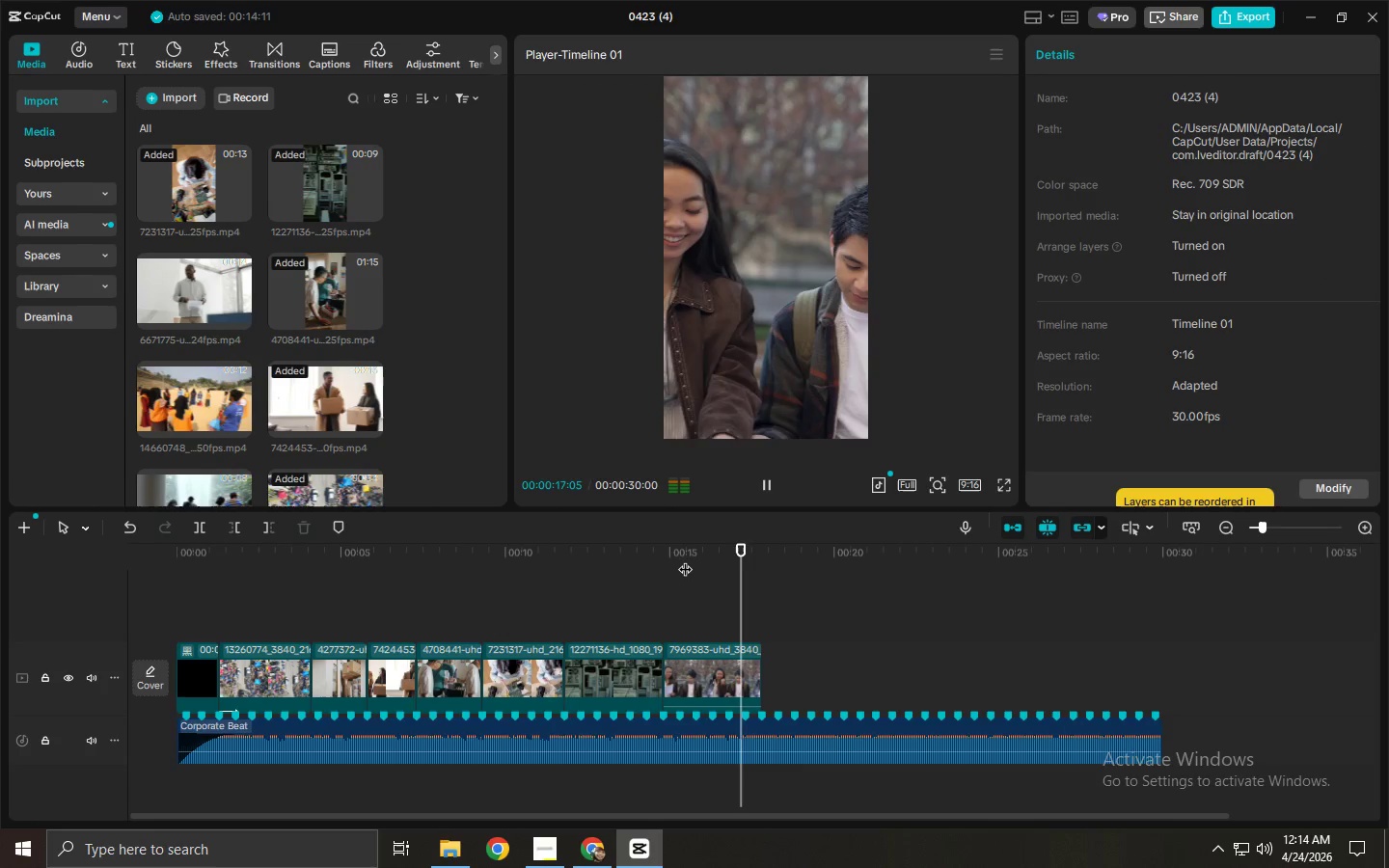 
key(Space)
 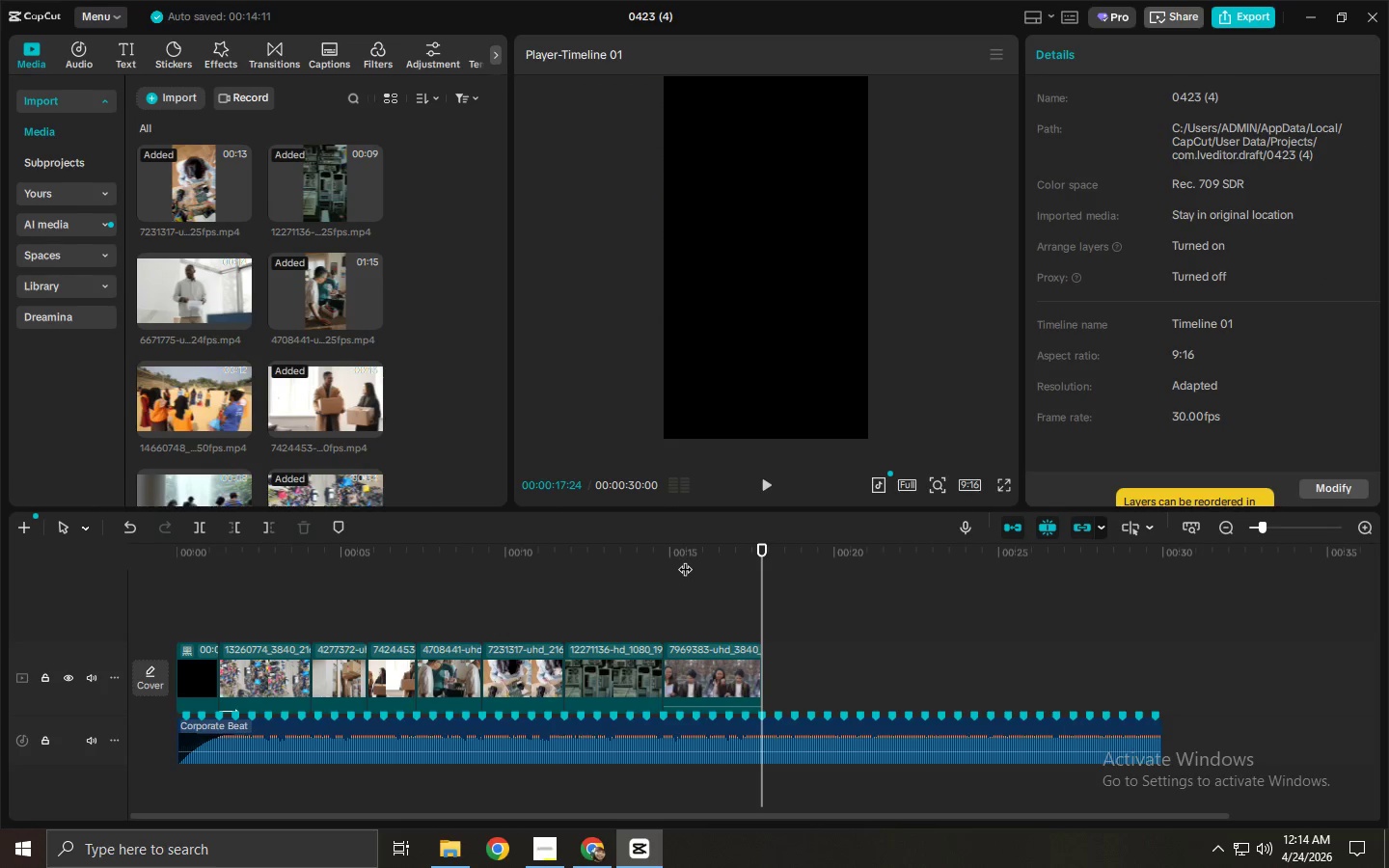 
key(Space)
 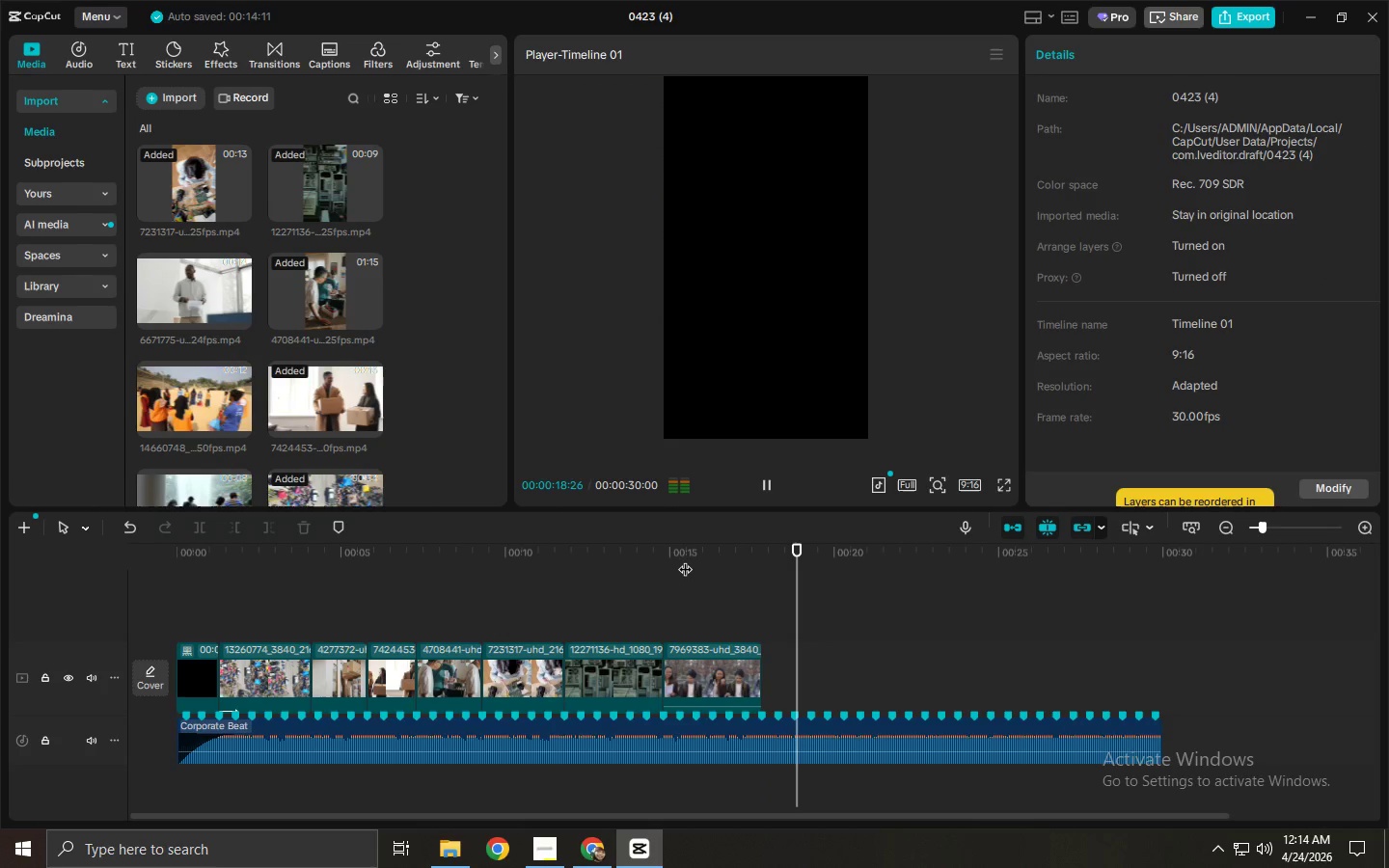 
key(Space)
 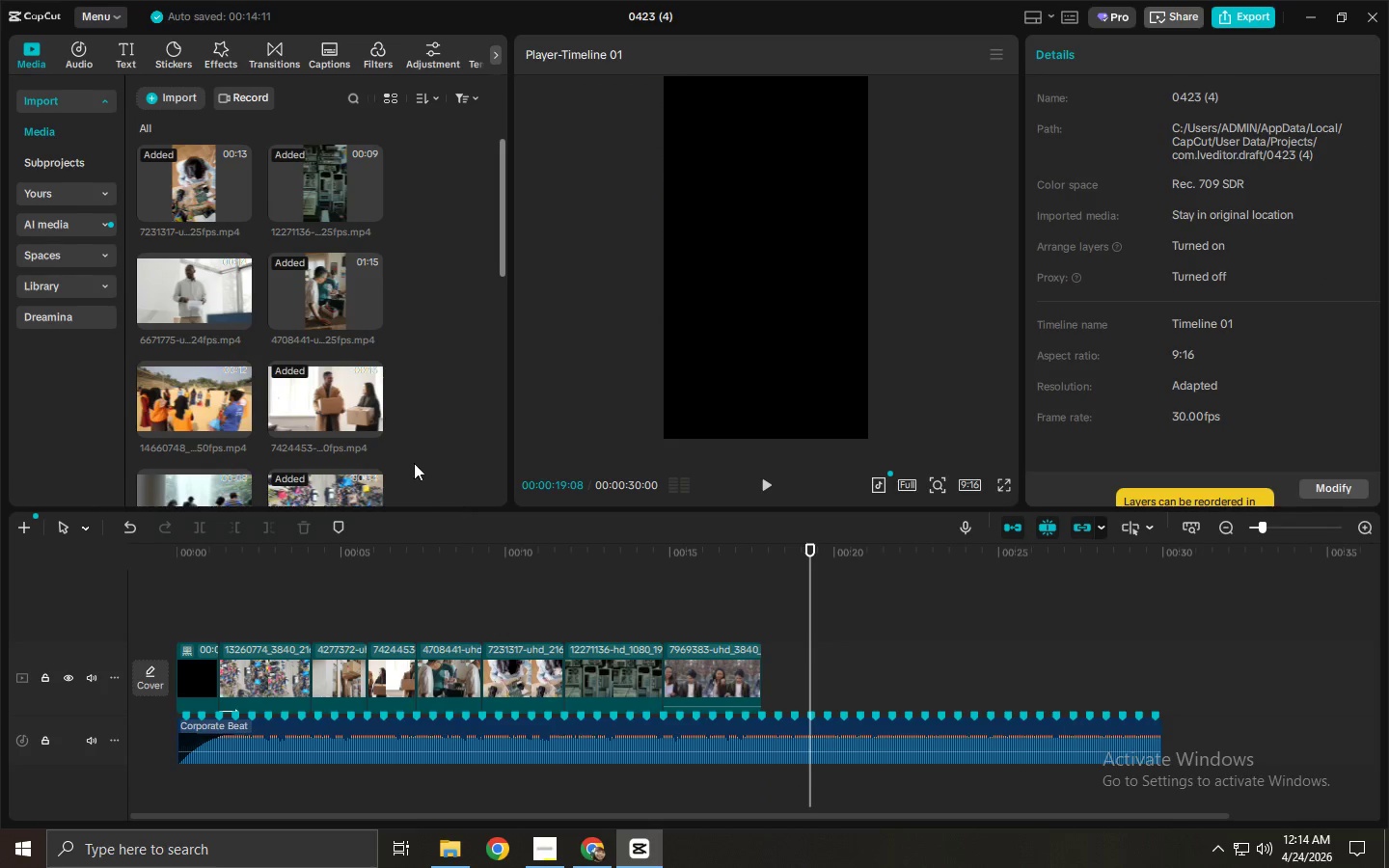 
scroll: coordinate [356, 436], scroll_direction: down, amount: 2.0
 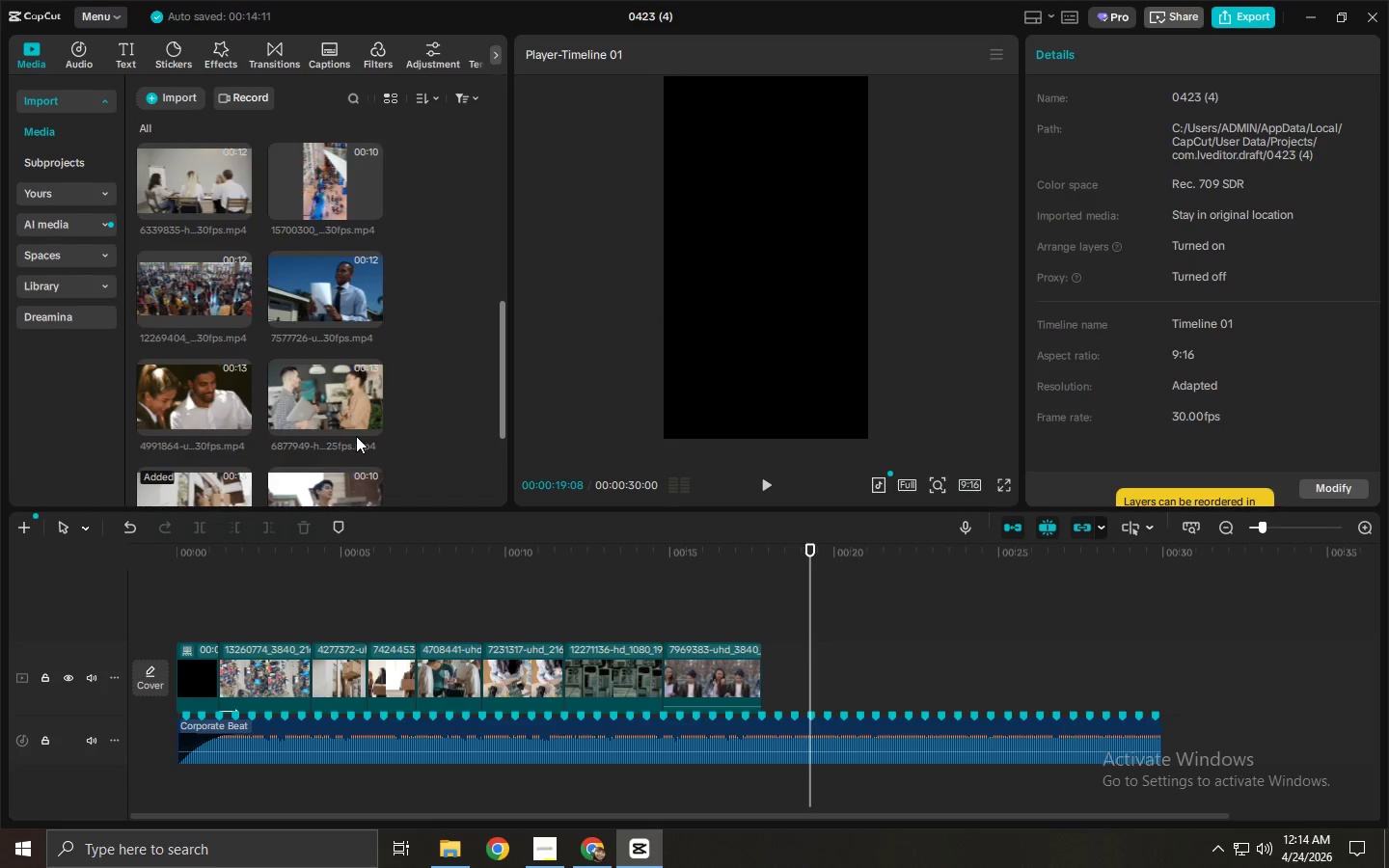 
left_click_drag(start_coordinate=[310, 290], to_coordinate=[778, 663])
 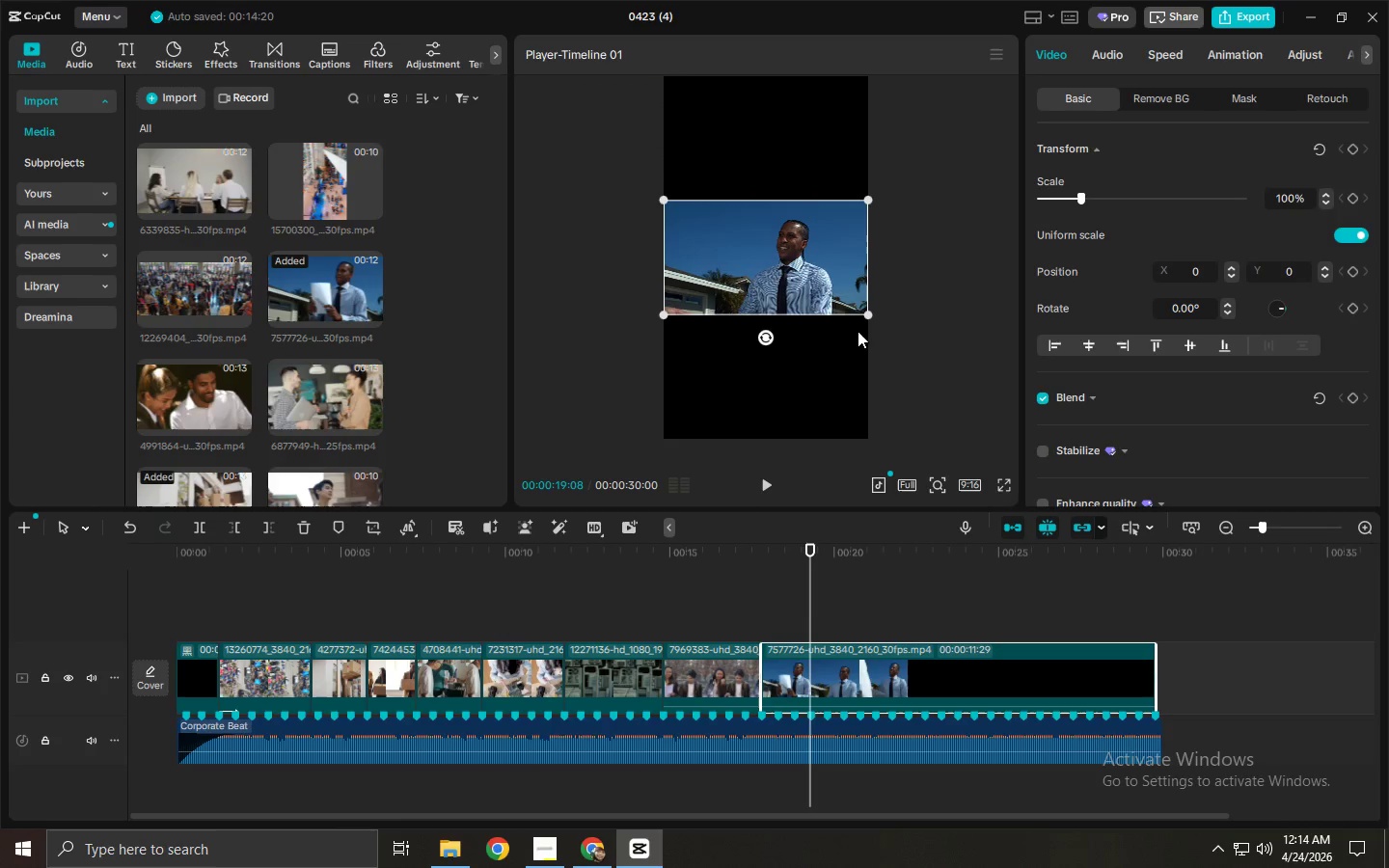 
left_click_drag(start_coordinate=[865, 308], to_coordinate=[1121, 600])
 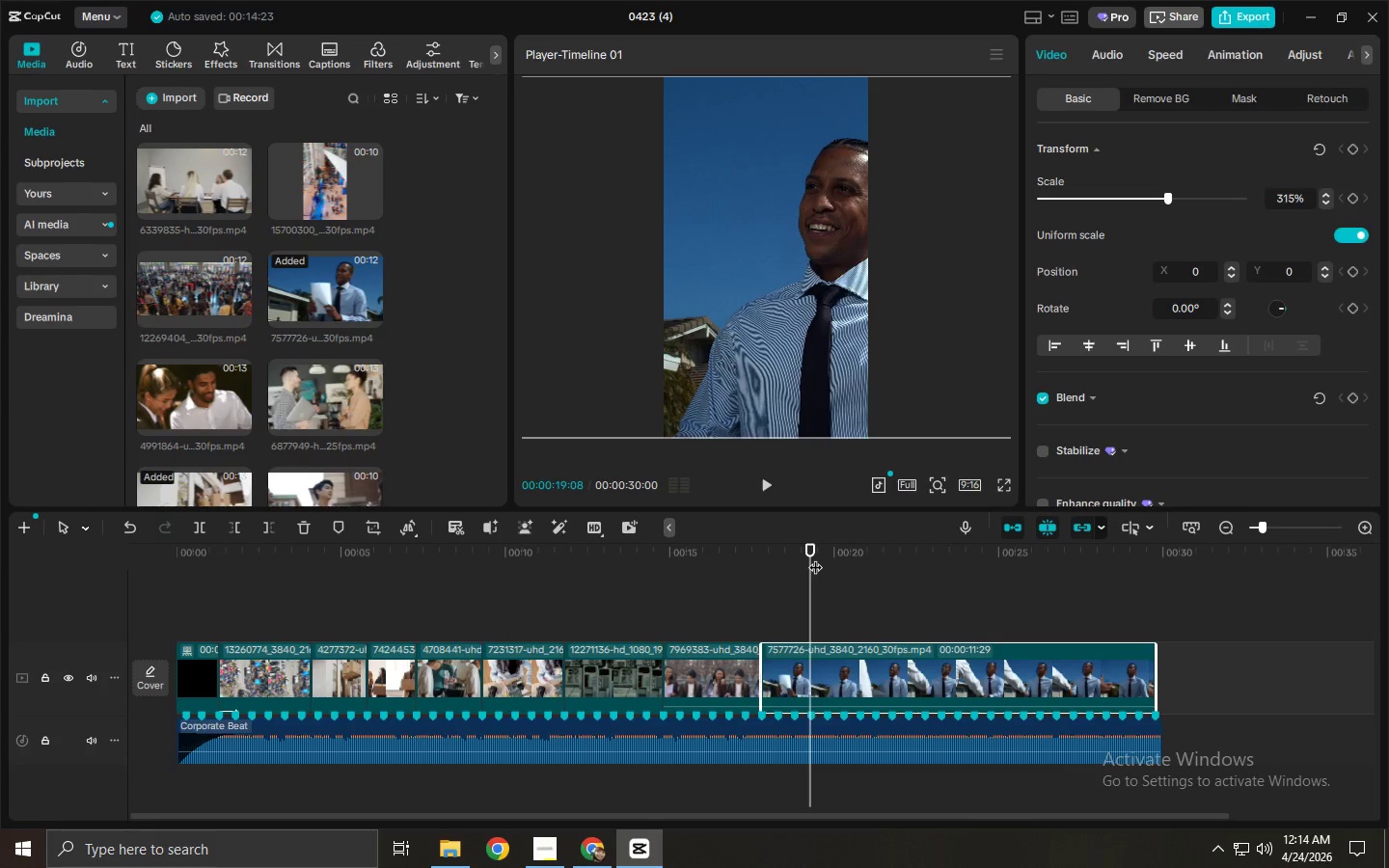 
wait(22.59)
 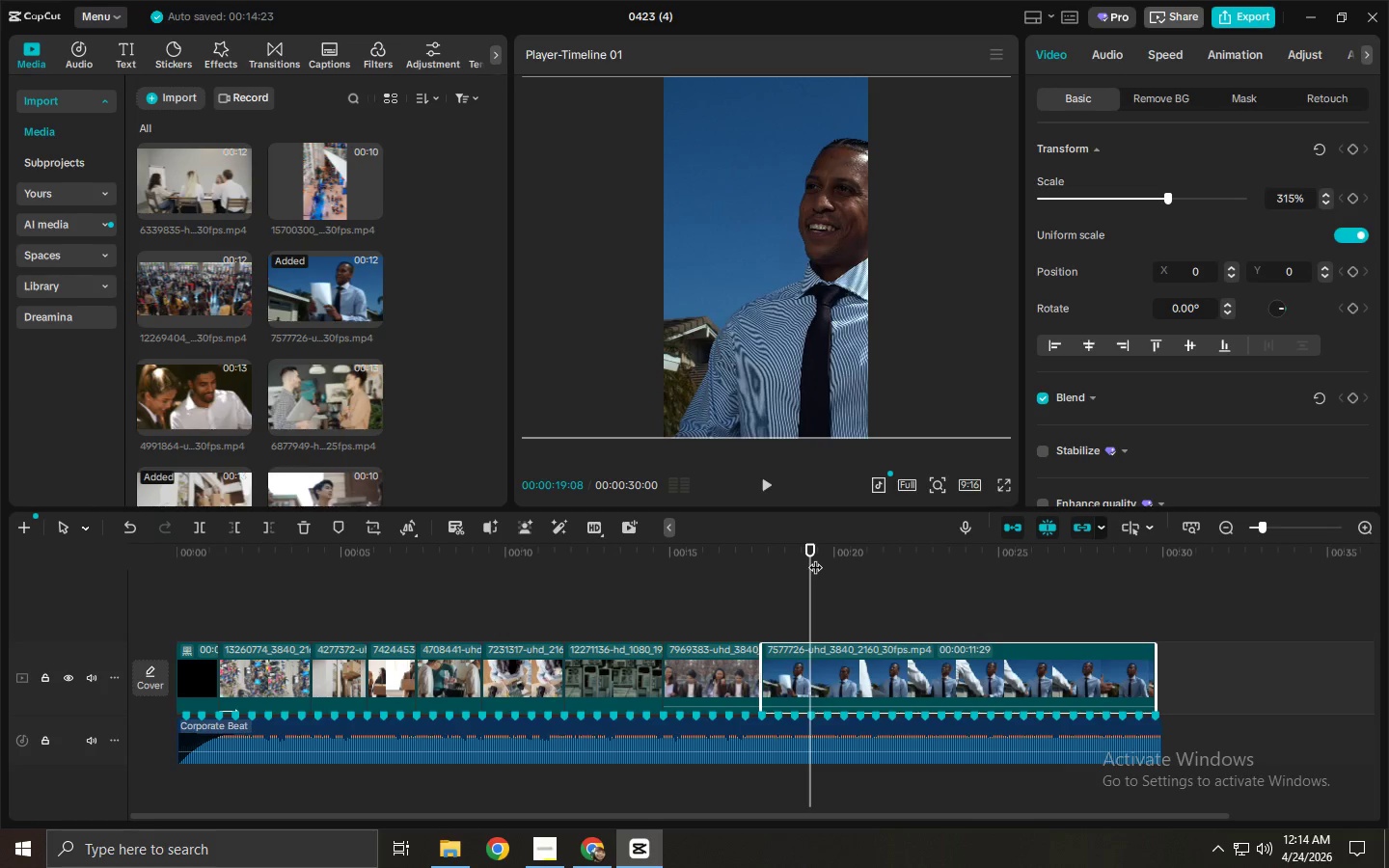 
left_click_drag(start_coordinate=[810, 554], to_coordinate=[815, 554])
 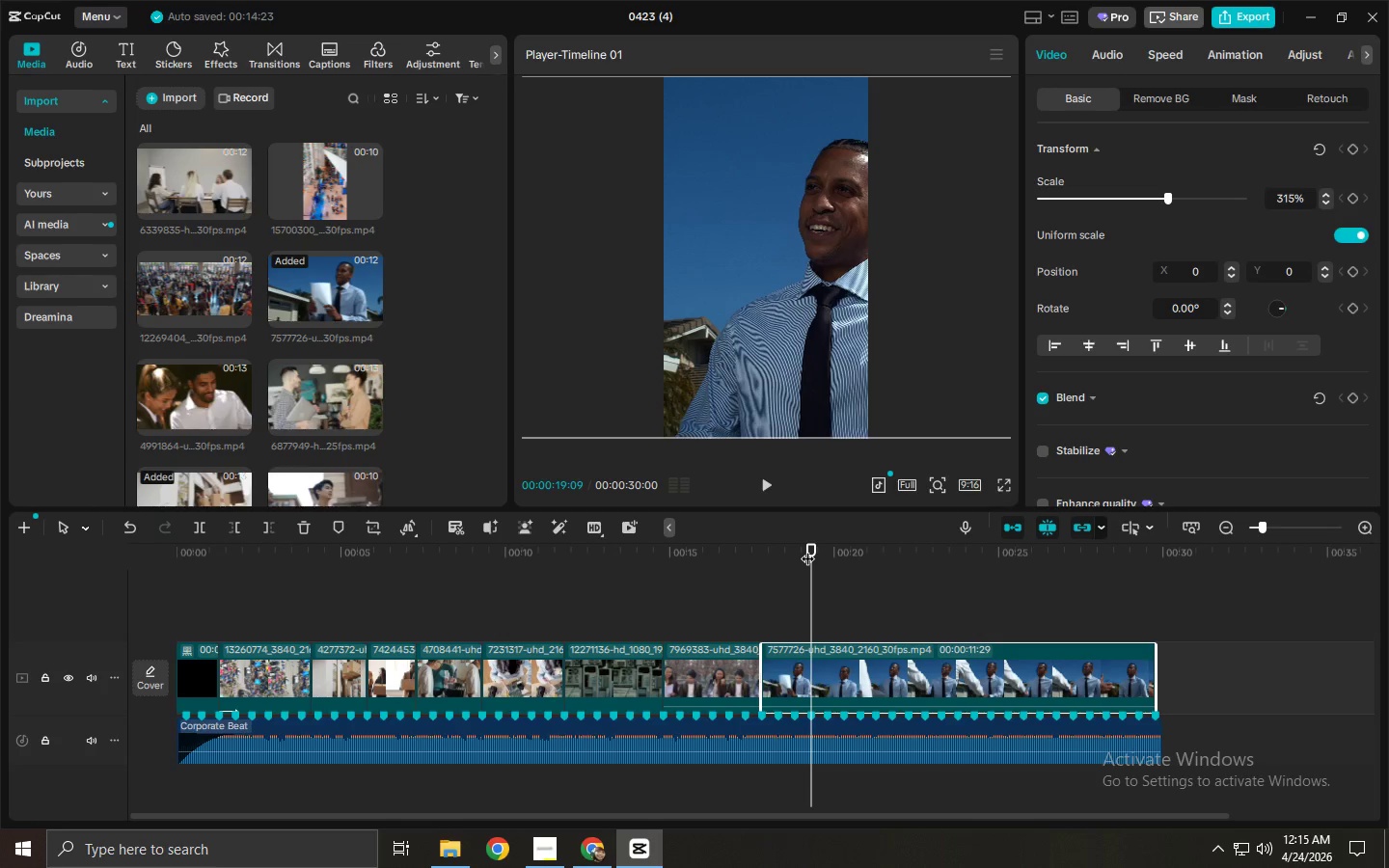 
wait(21.55)
 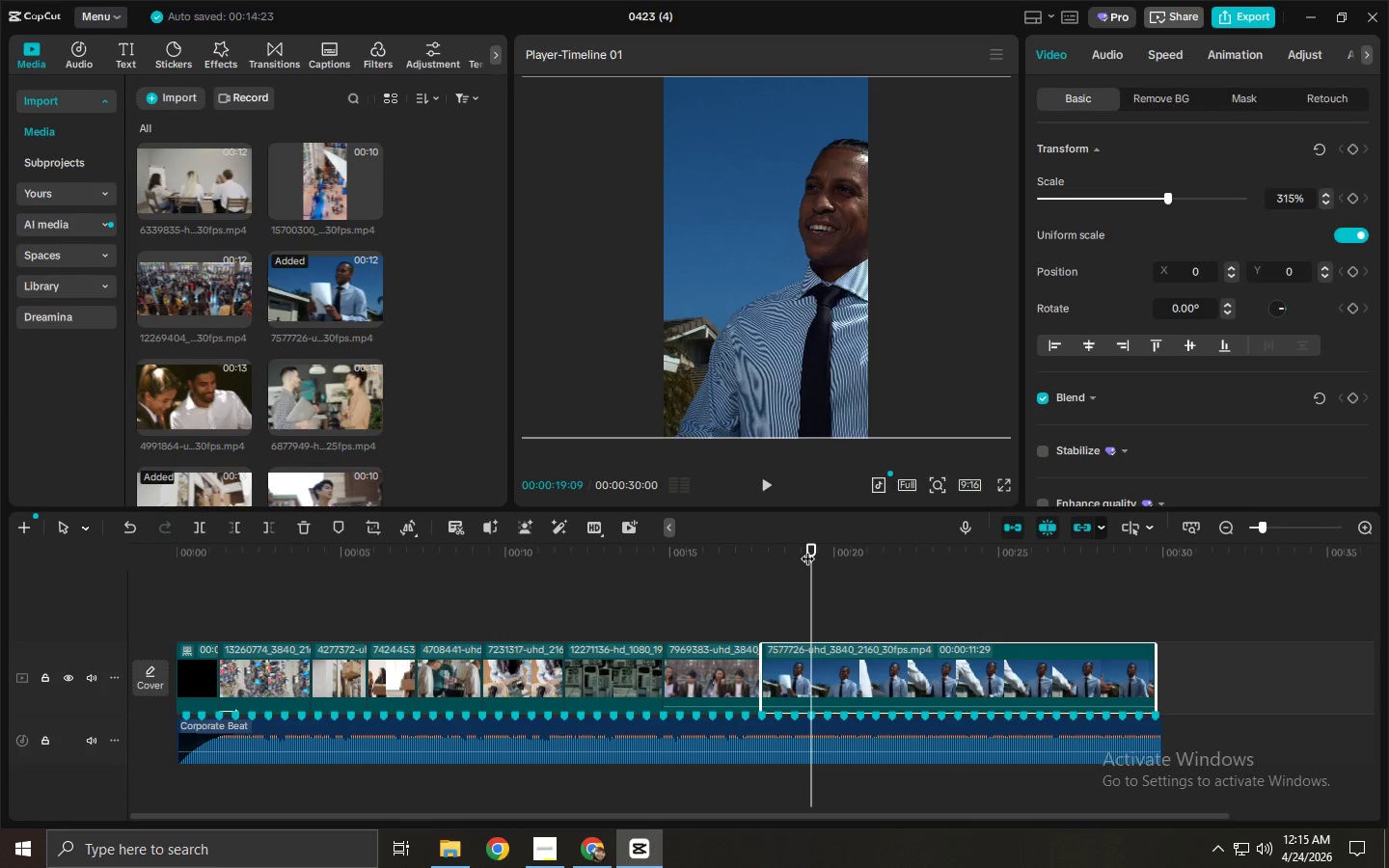 
left_click_drag(start_coordinate=[822, 551], to_coordinate=[1002, 565])
 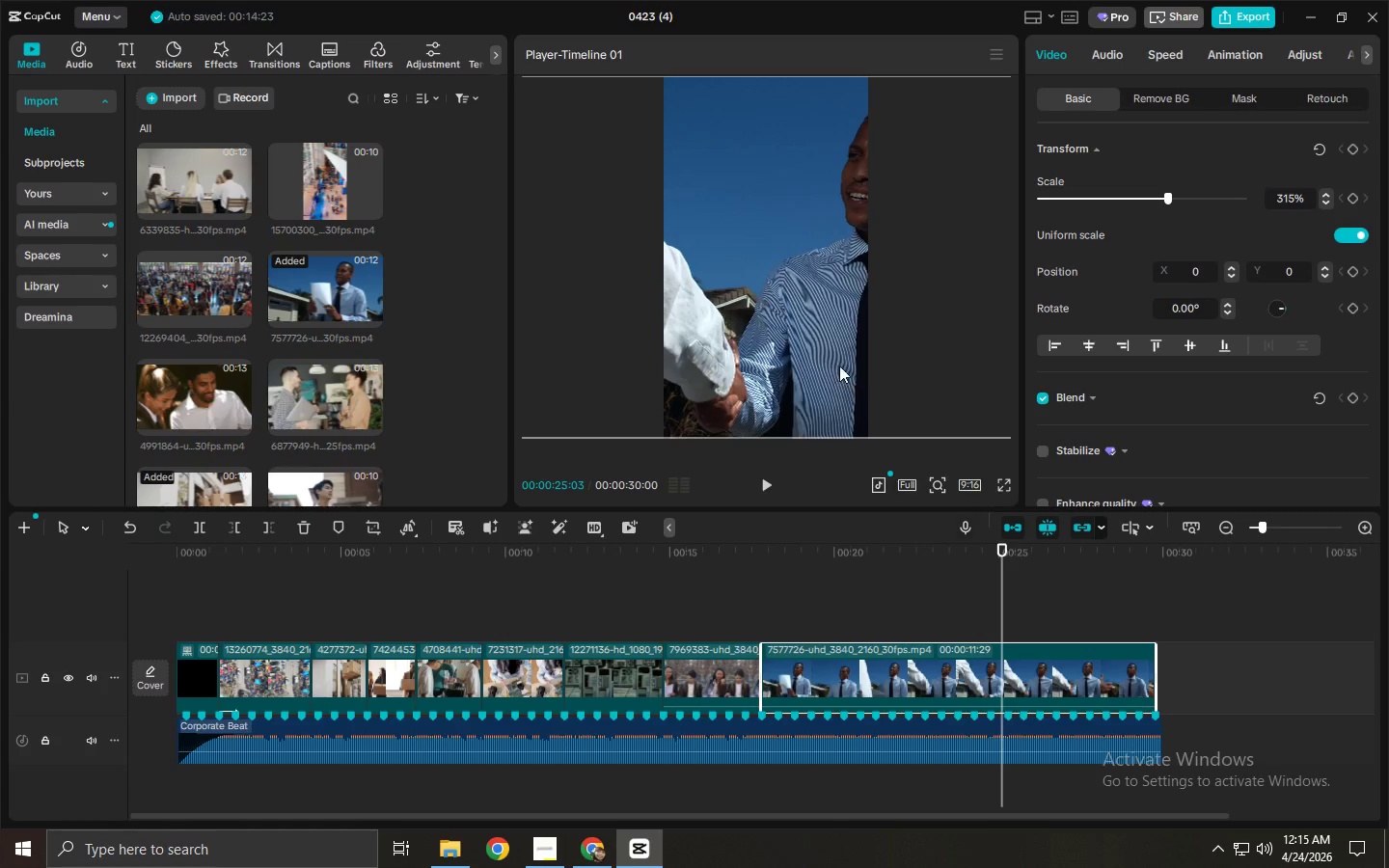 
left_click_drag(start_coordinate=[838, 365], to_coordinate=[805, 365])
 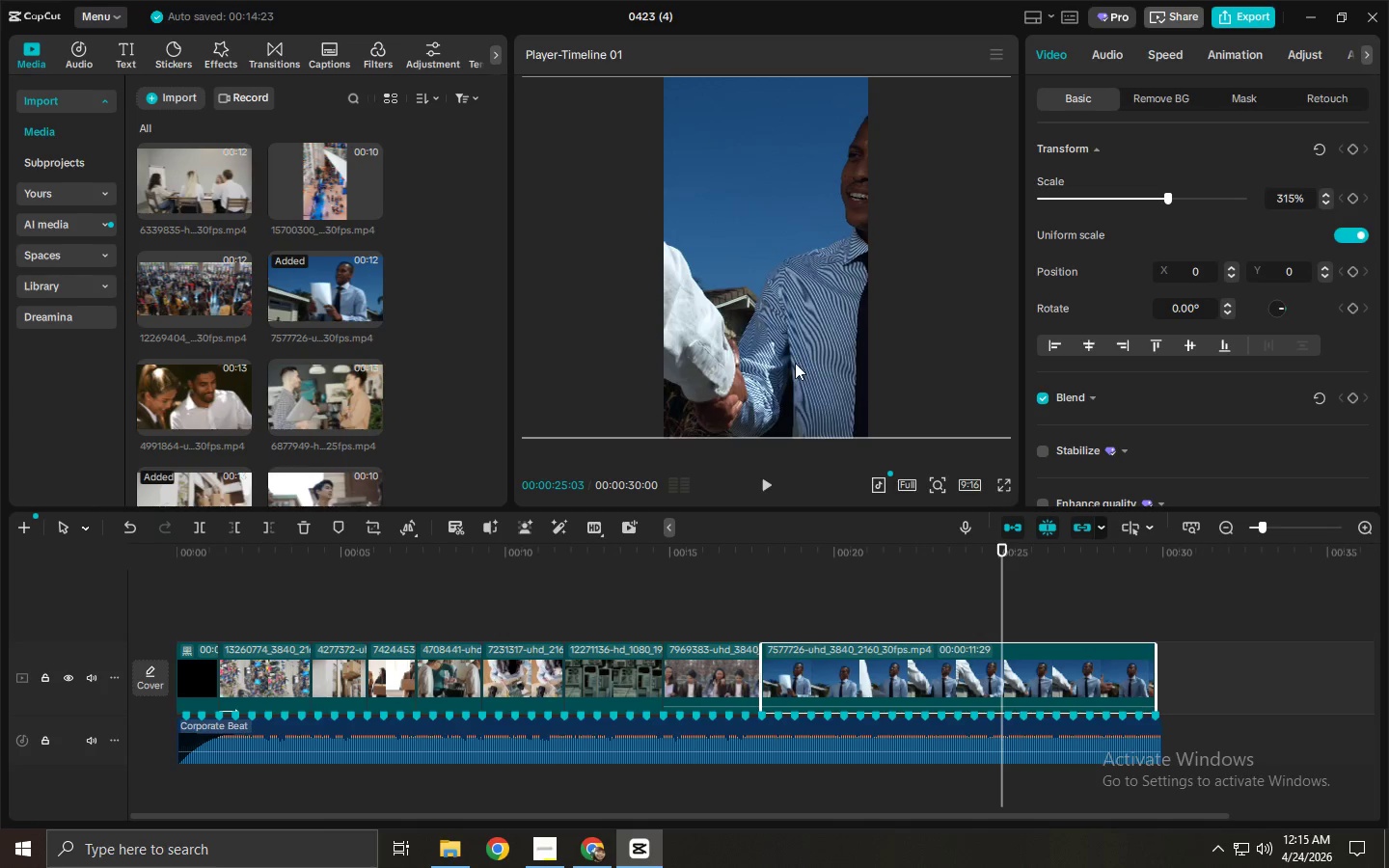 
left_click_drag(start_coordinate=[795, 363], to_coordinate=[756, 364])
 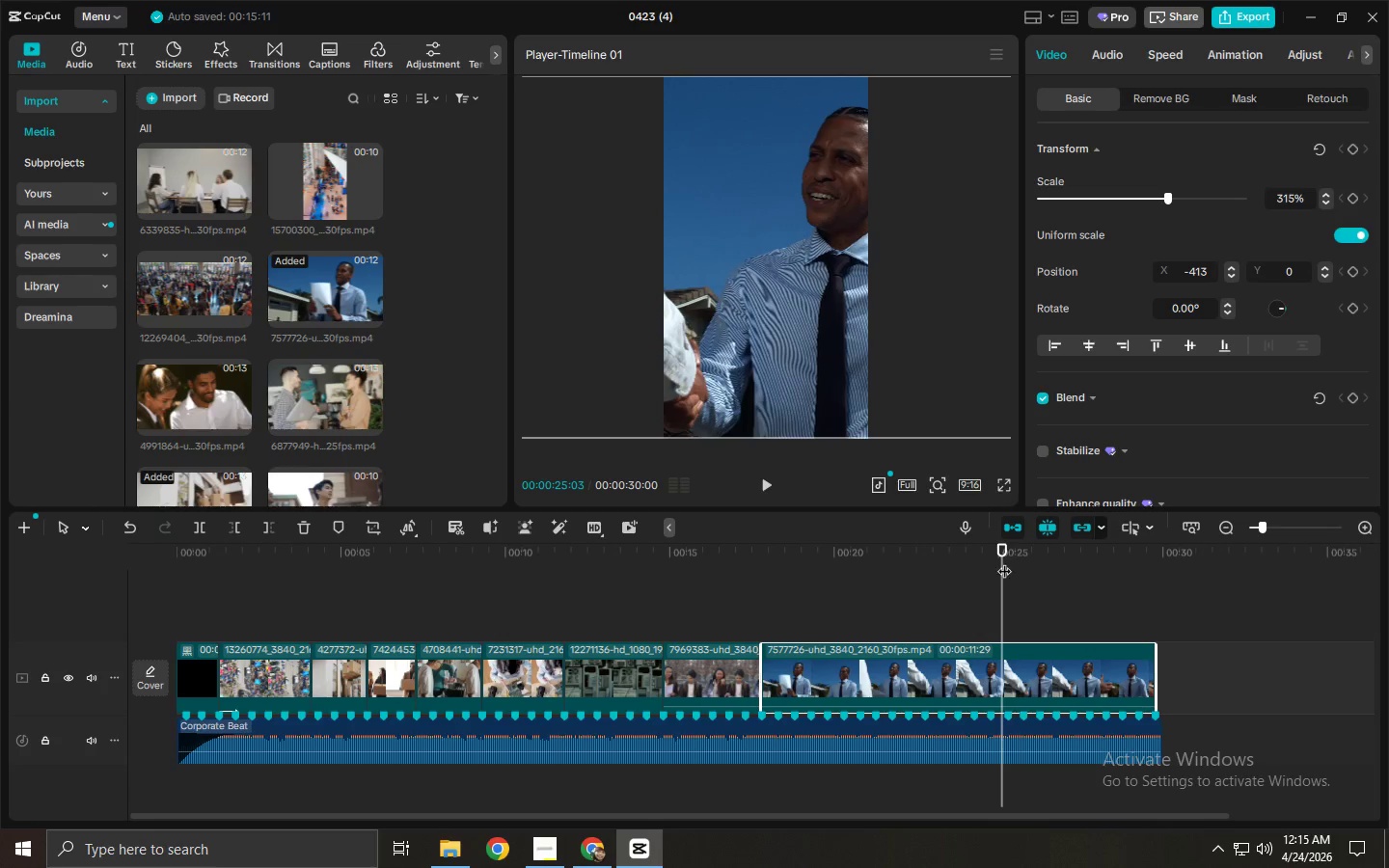 
left_click_drag(start_coordinate=[1000, 556], to_coordinate=[971, 558])
 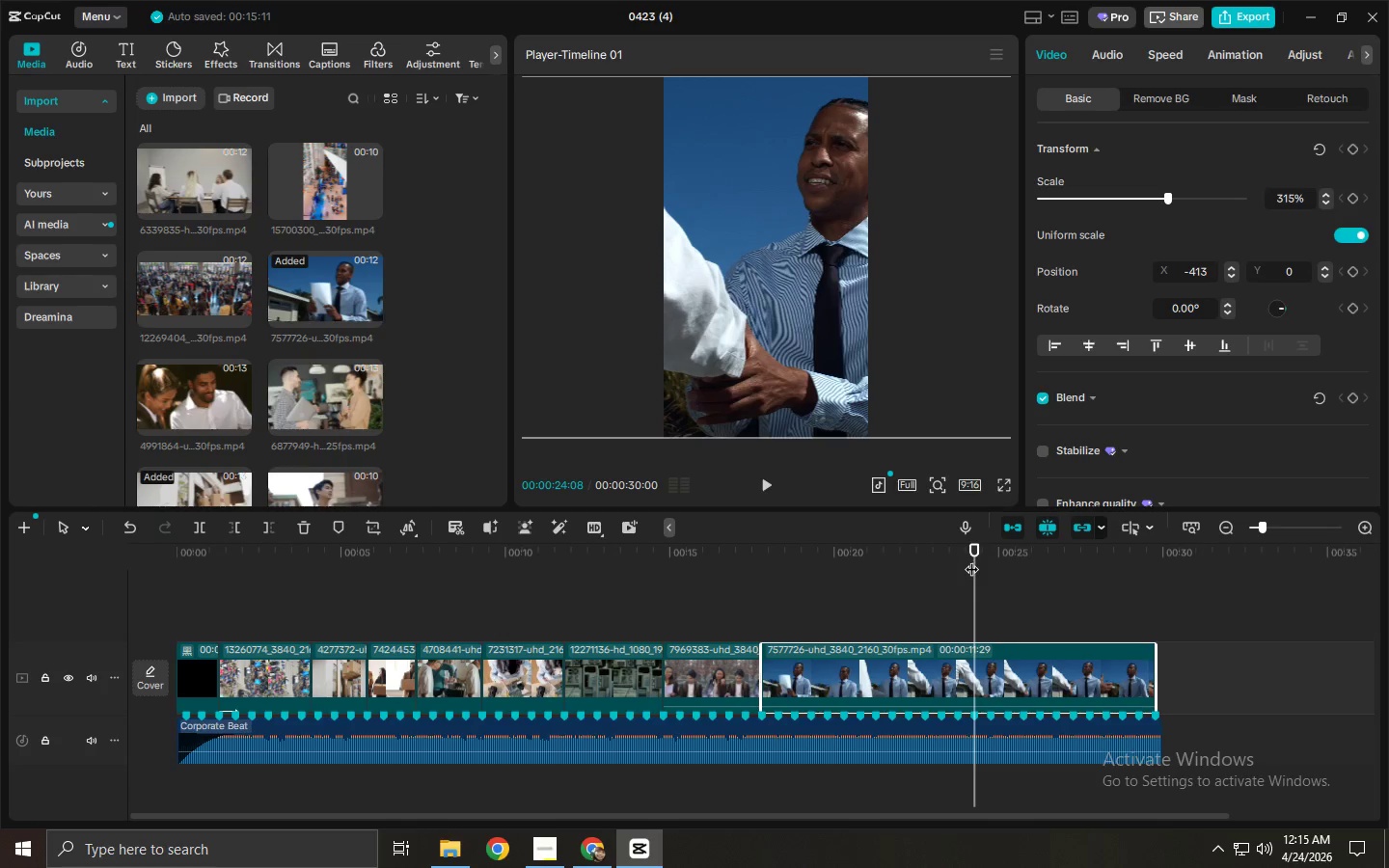 
key(Control+ControlLeft)
 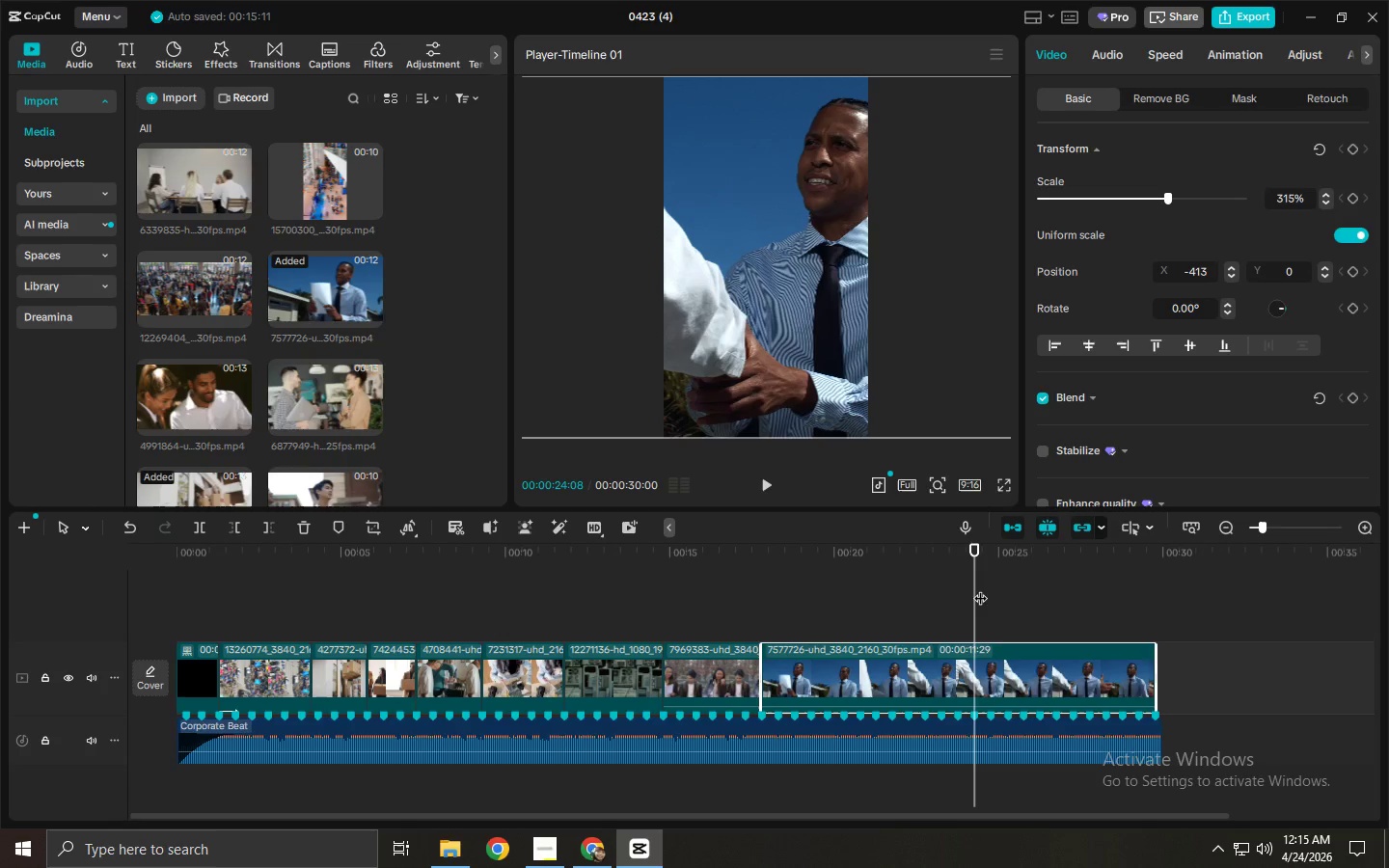 
key(Control+B)
 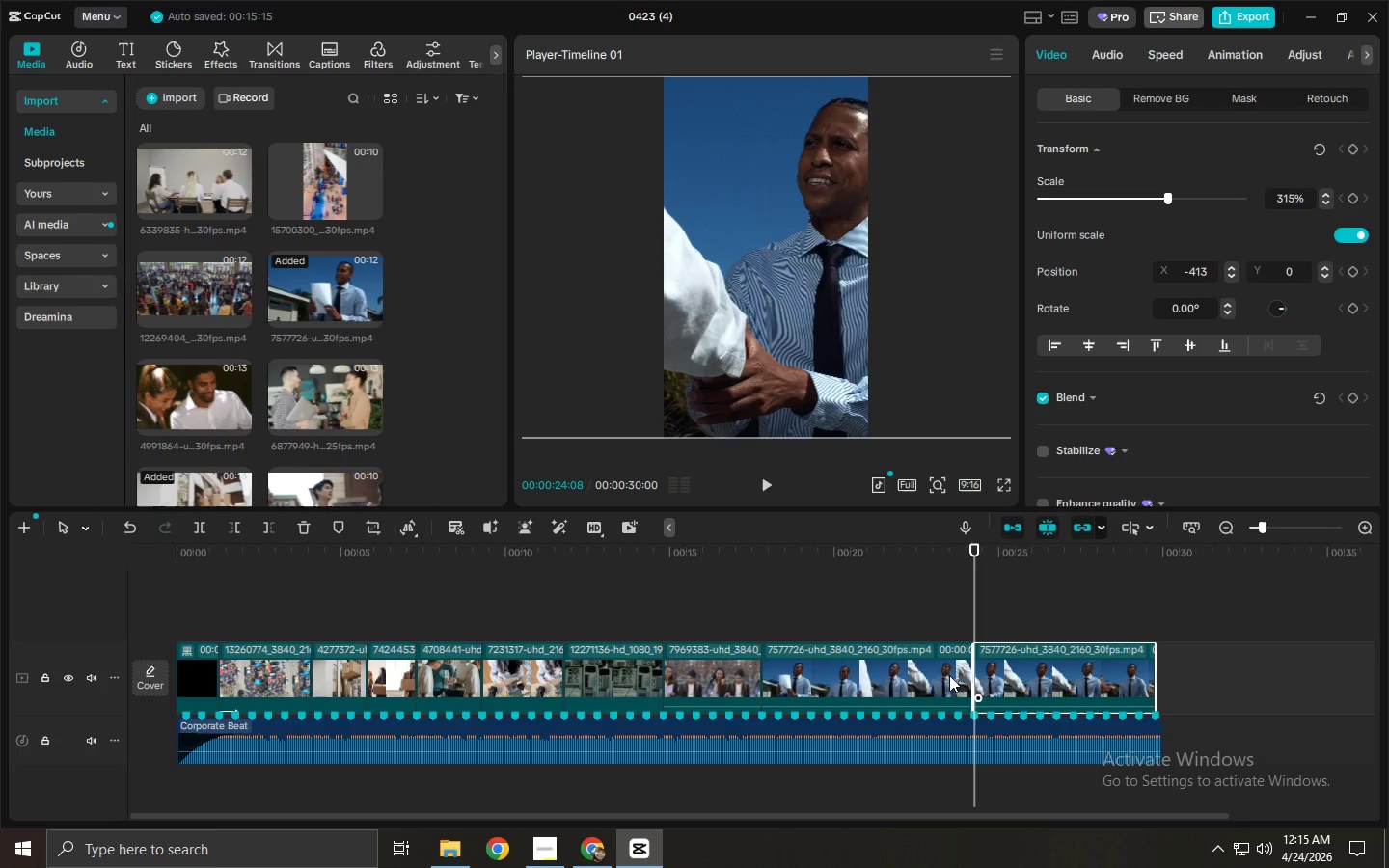 
left_click([885, 675])
 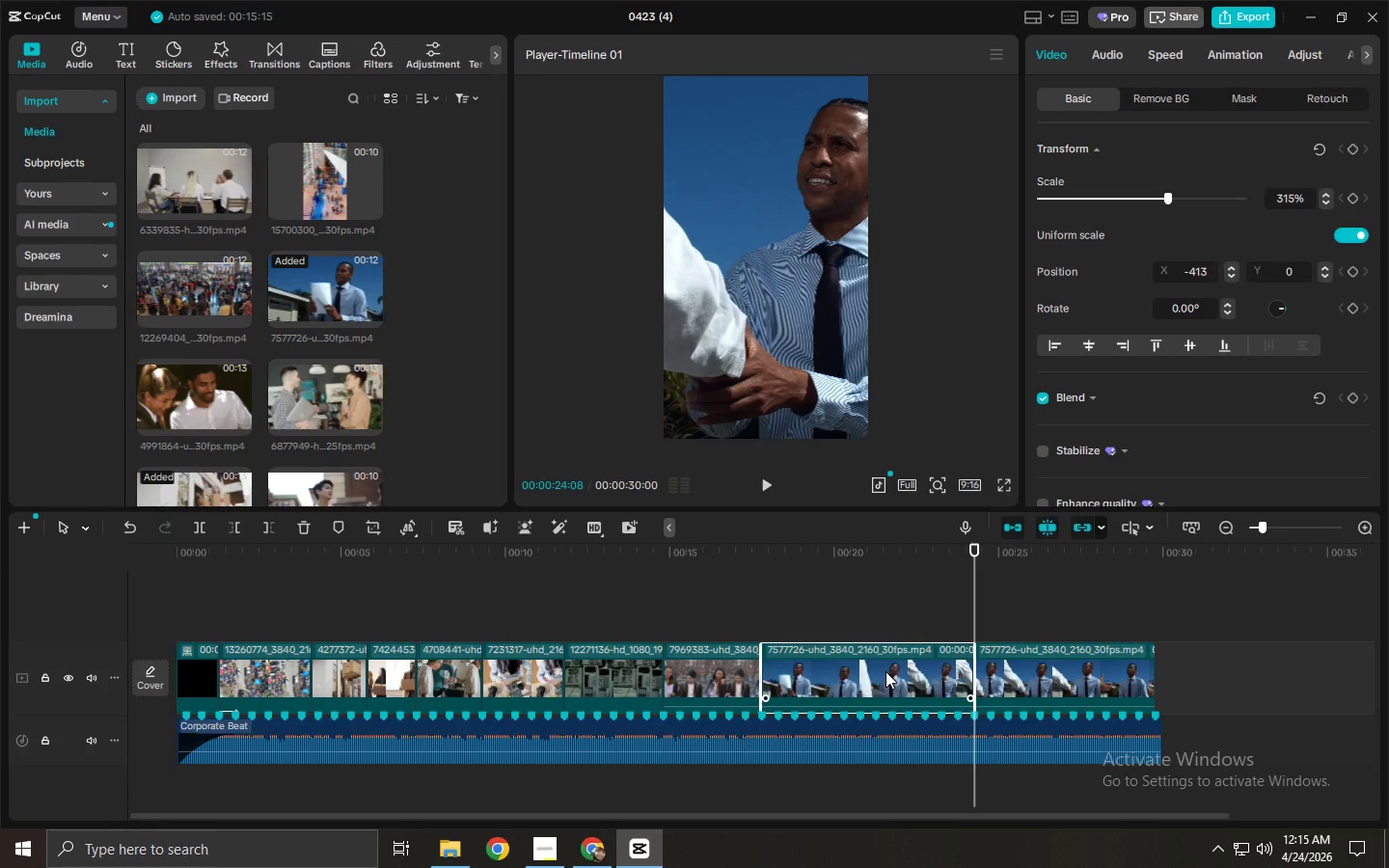 
key(Delete)
 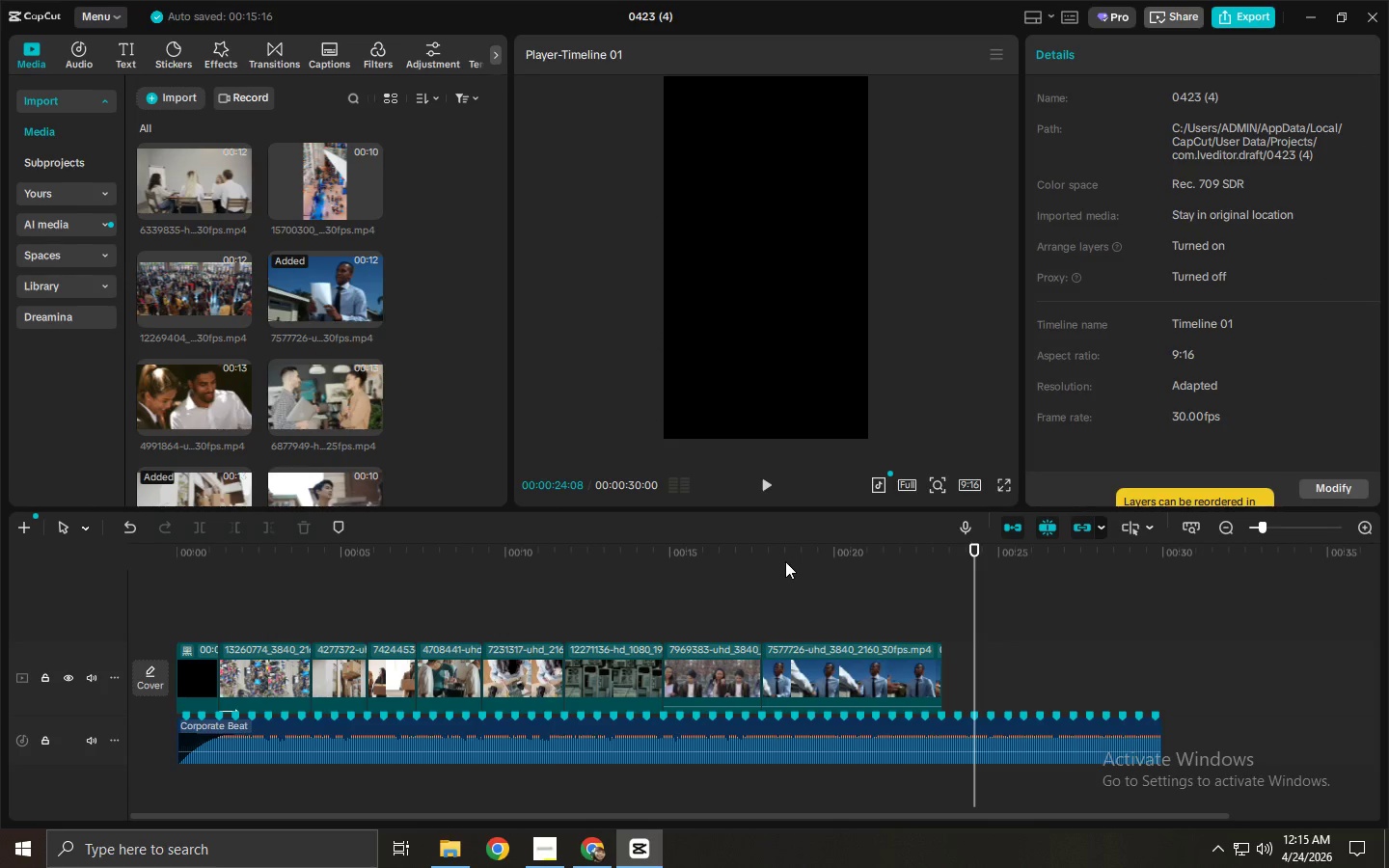 
left_click_drag(start_coordinate=[785, 561], to_coordinate=[844, 561])
 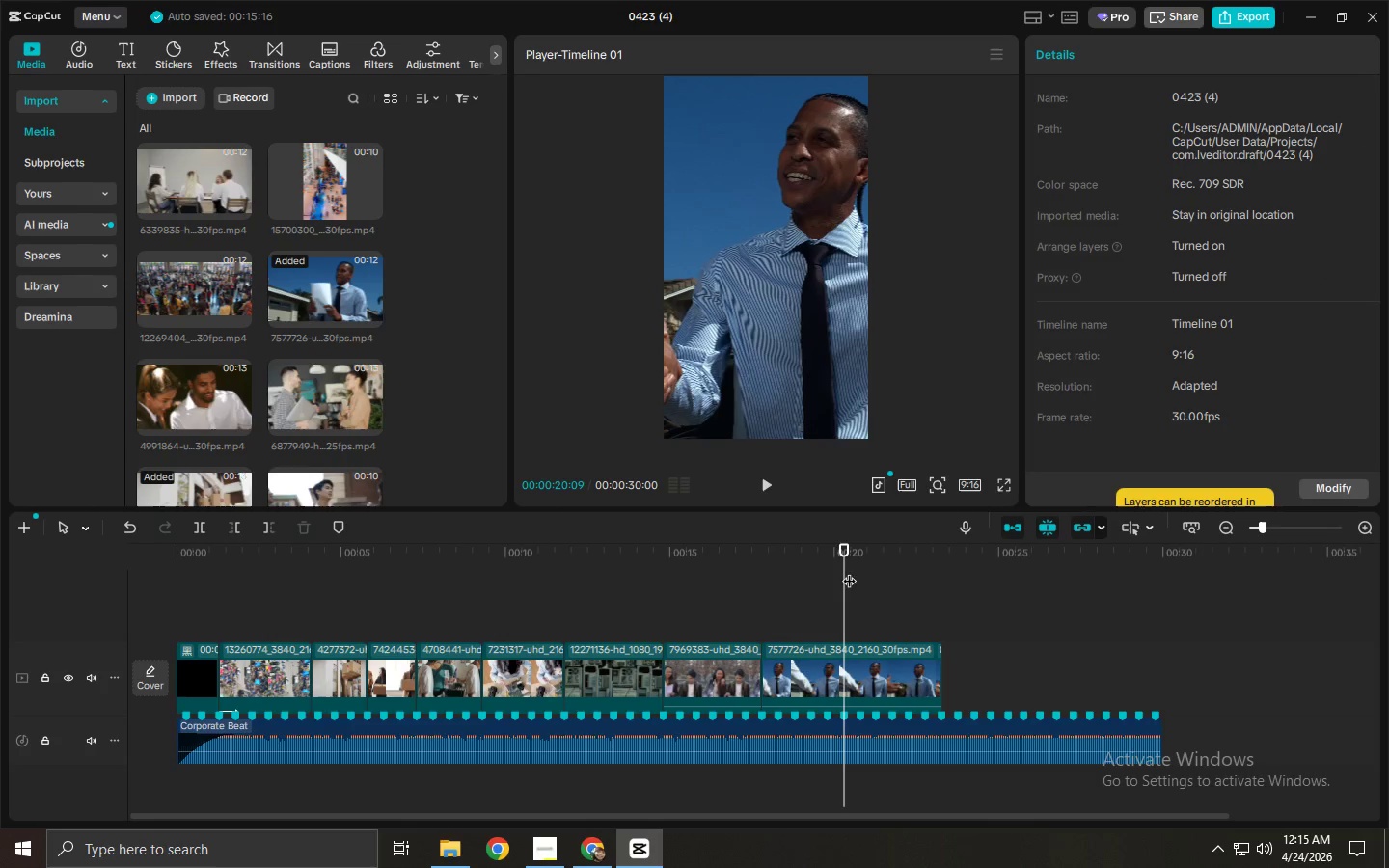 
key(Control+ControlLeft)
 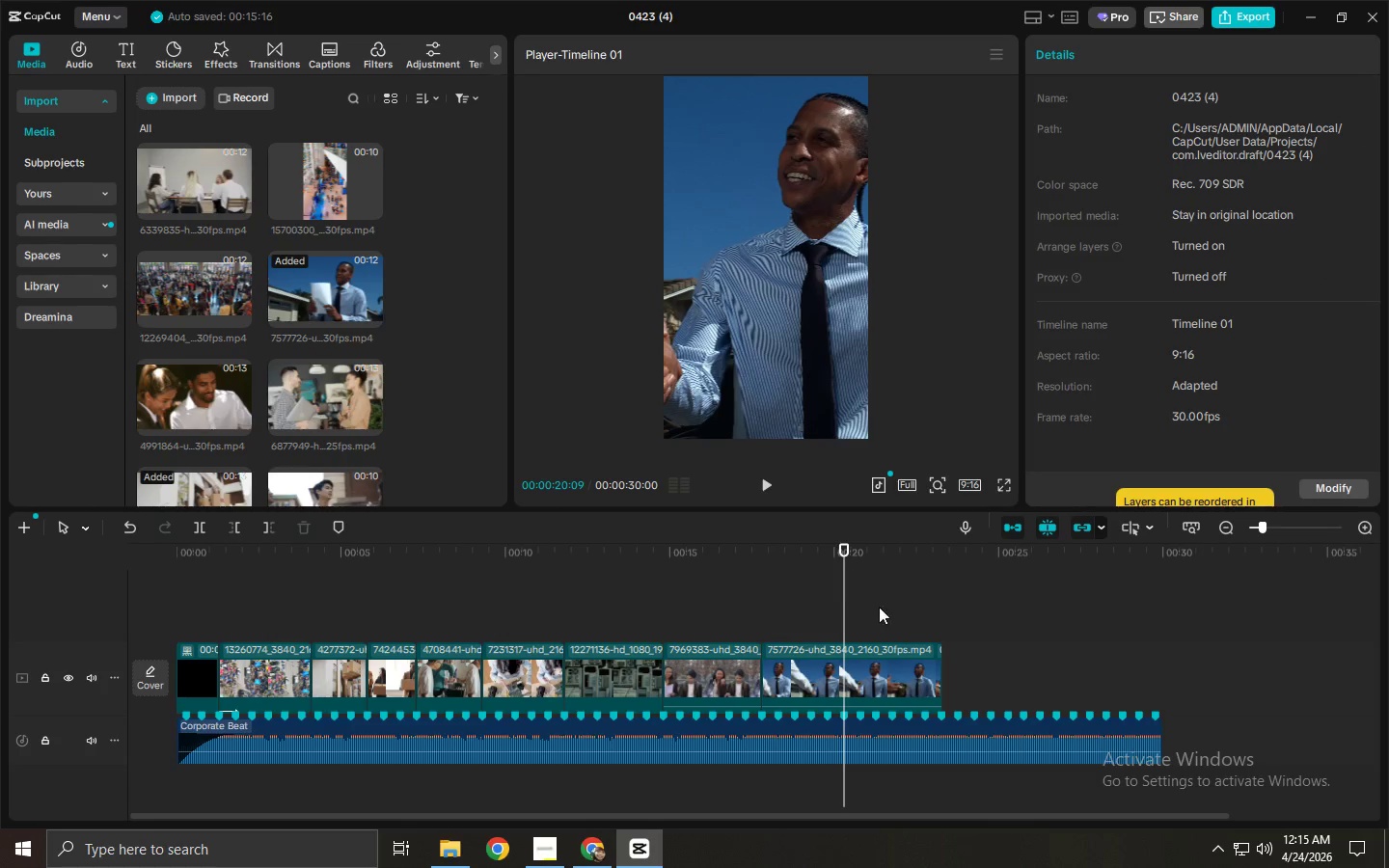 
key(Control+B)
 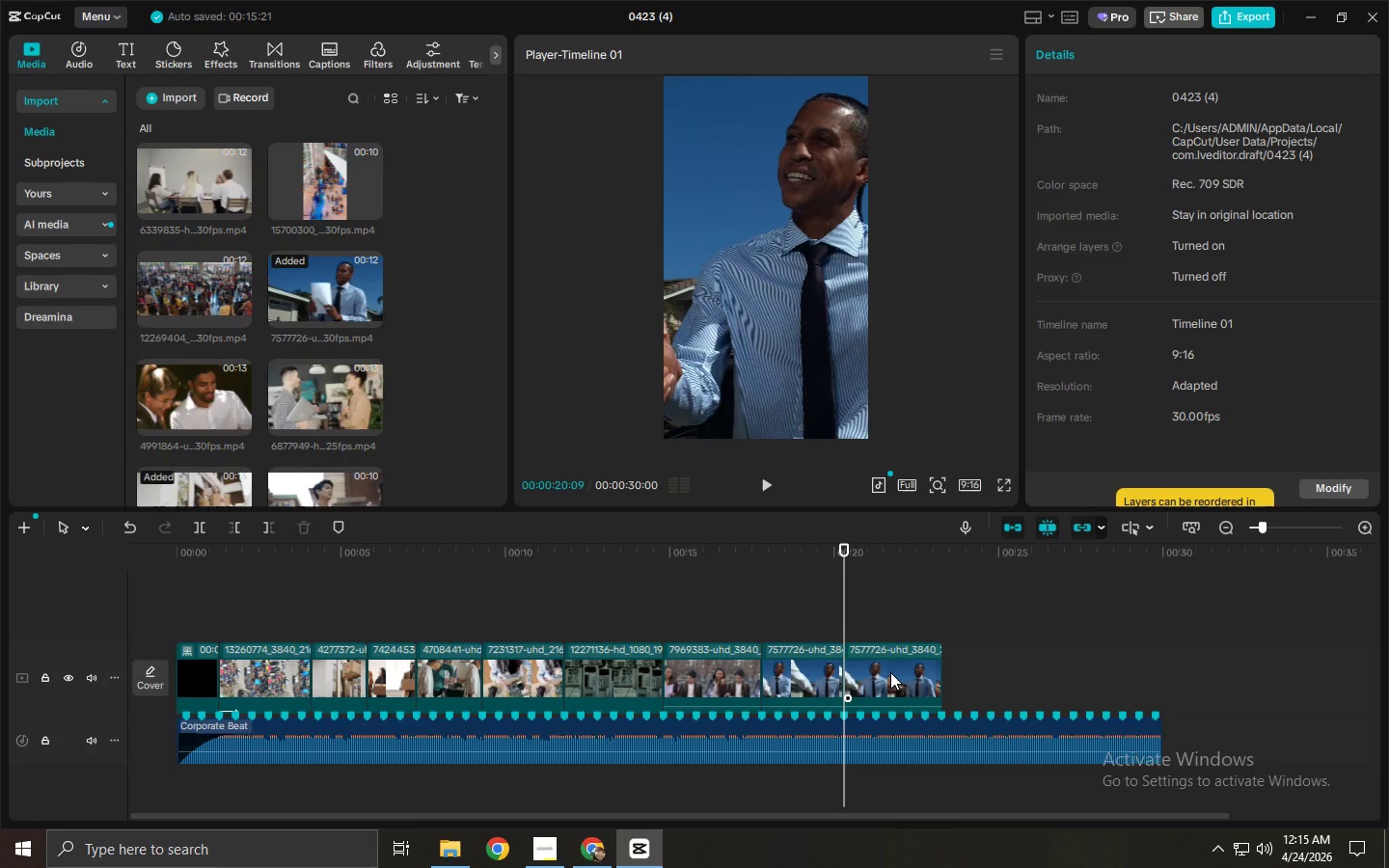 
left_click([890, 673])
 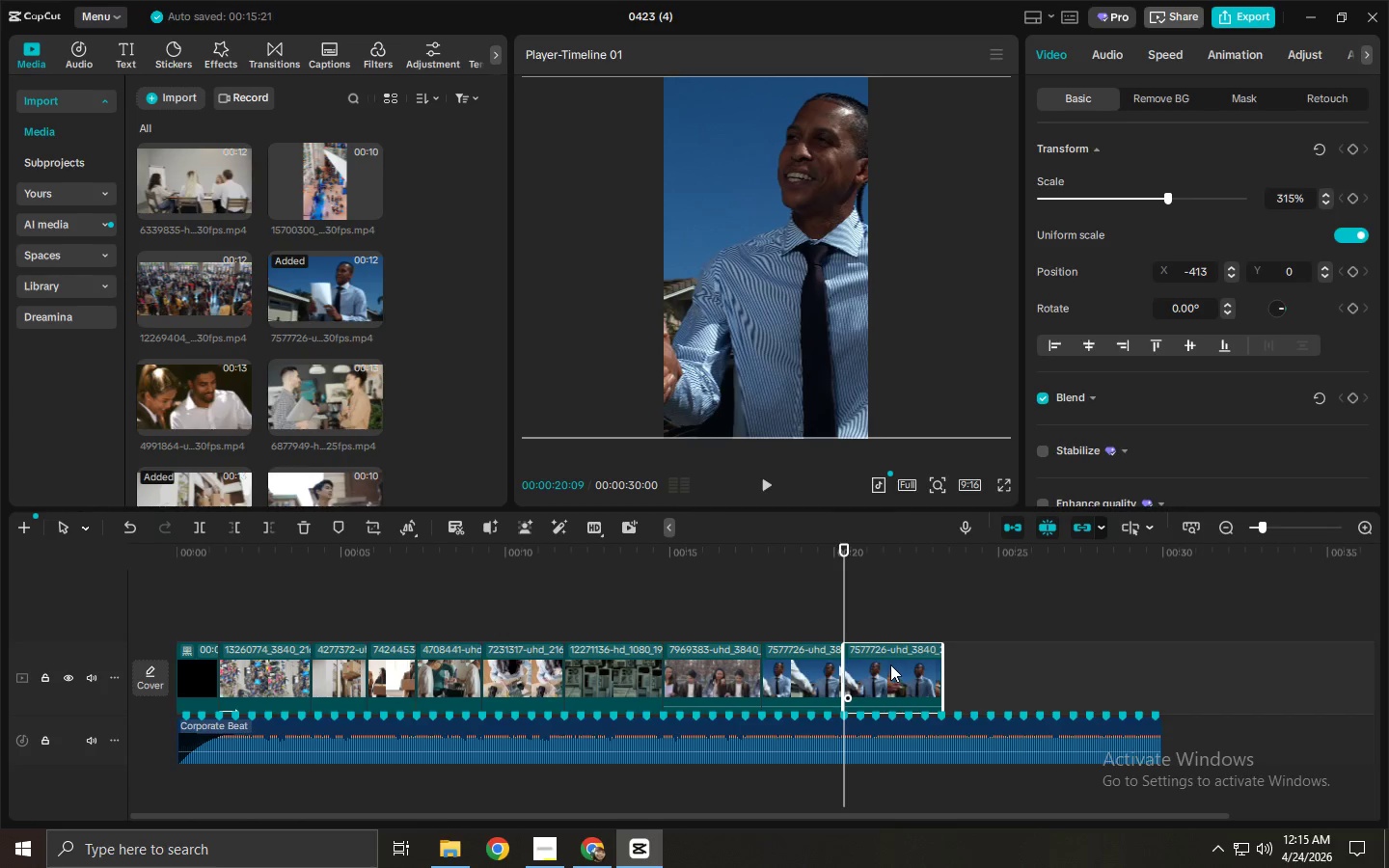 
key(Delete)
 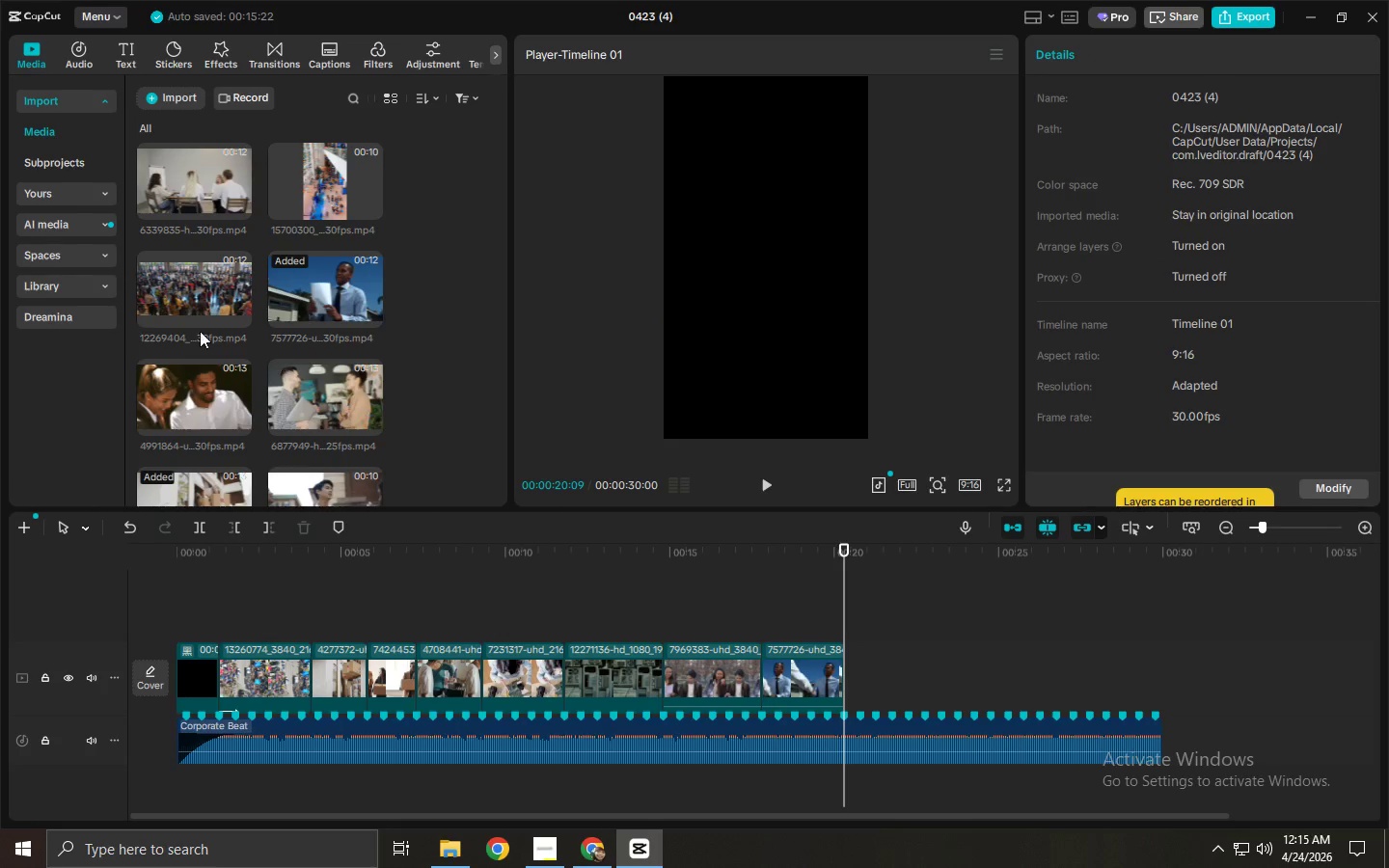 
left_click_drag(start_coordinate=[181, 285], to_coordinate=[854, 663])
 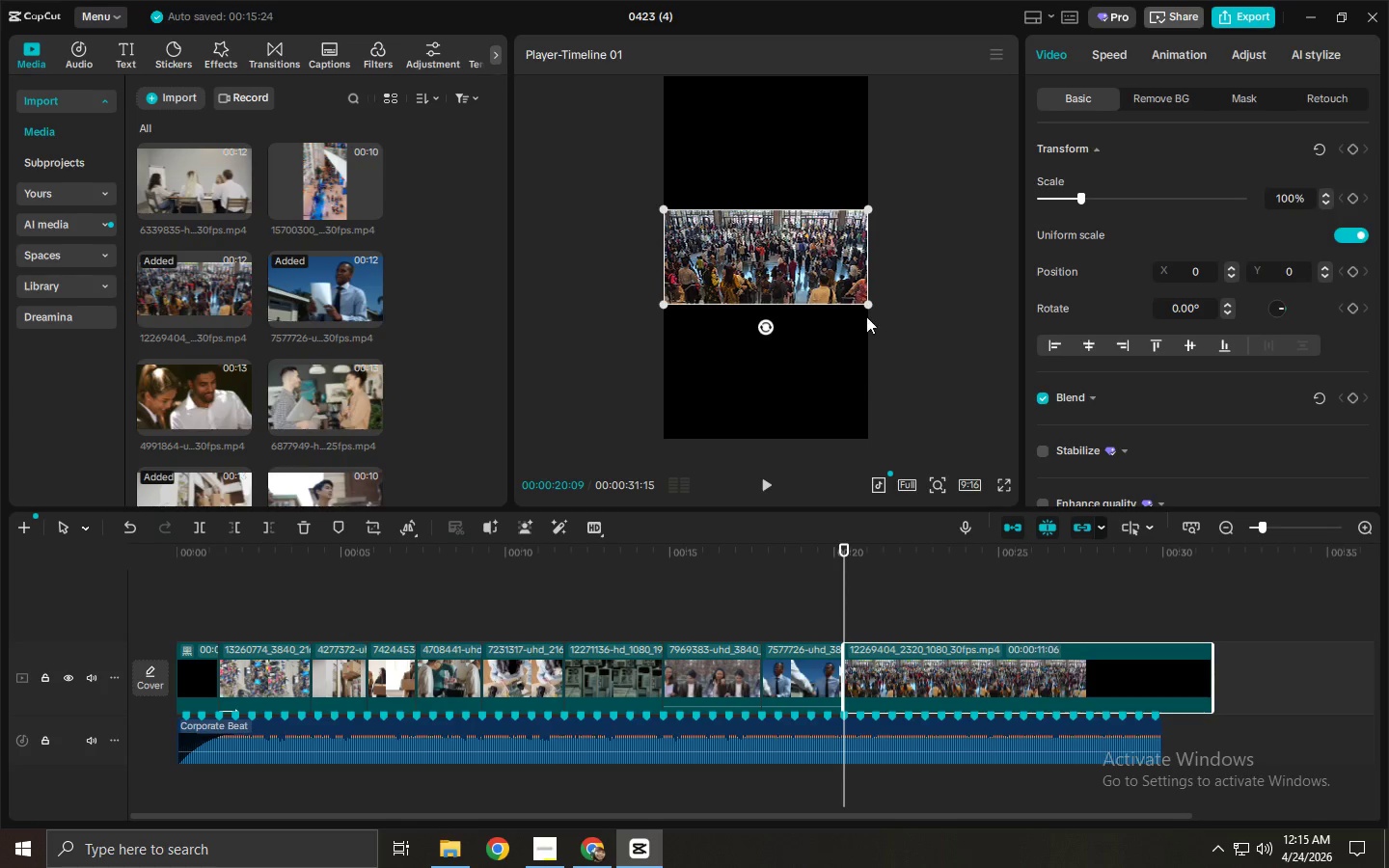 
left_click_drag(start_coordinate=[866, 309], to_coordinate=[1227, 638])
 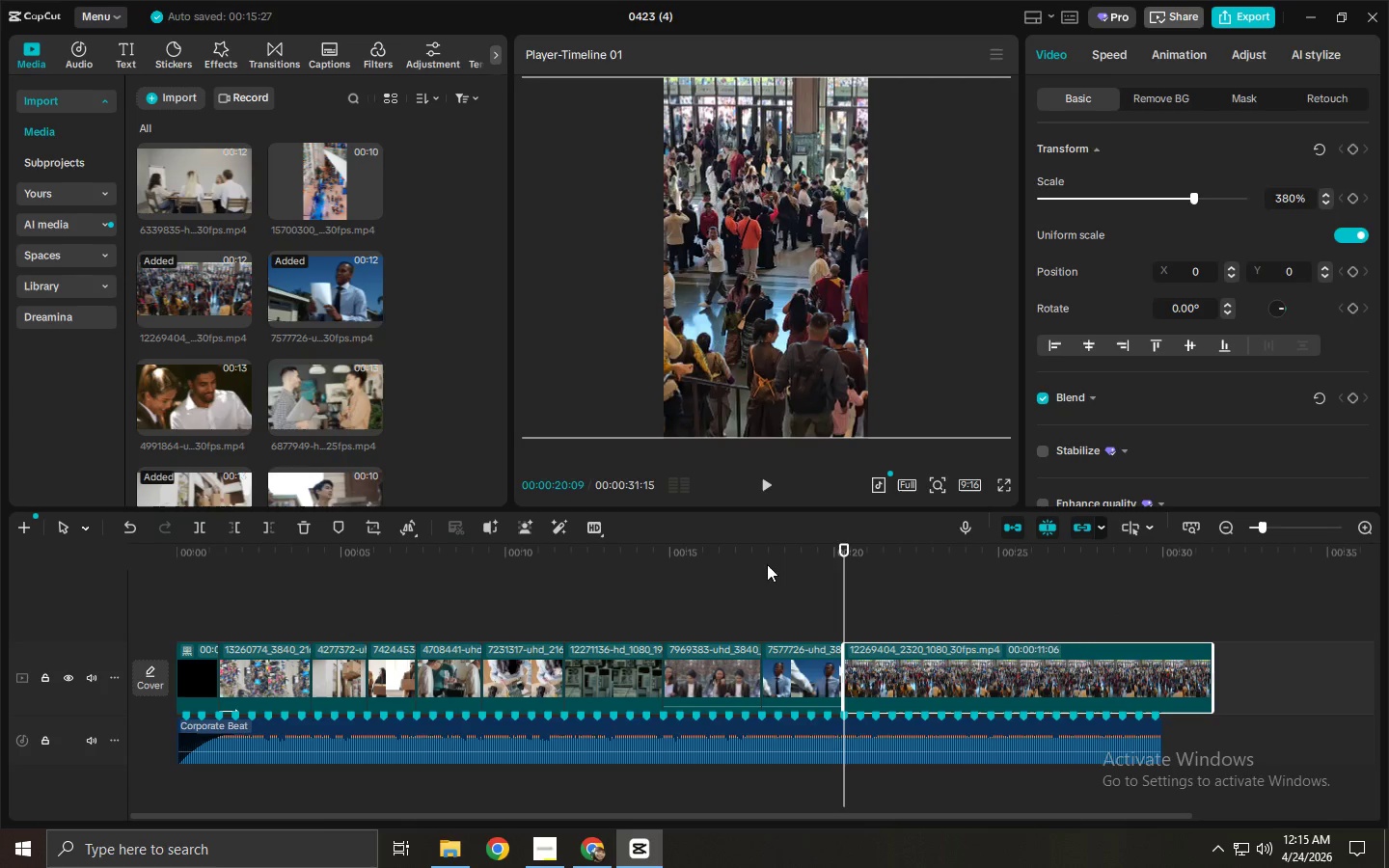 
key(Space)
 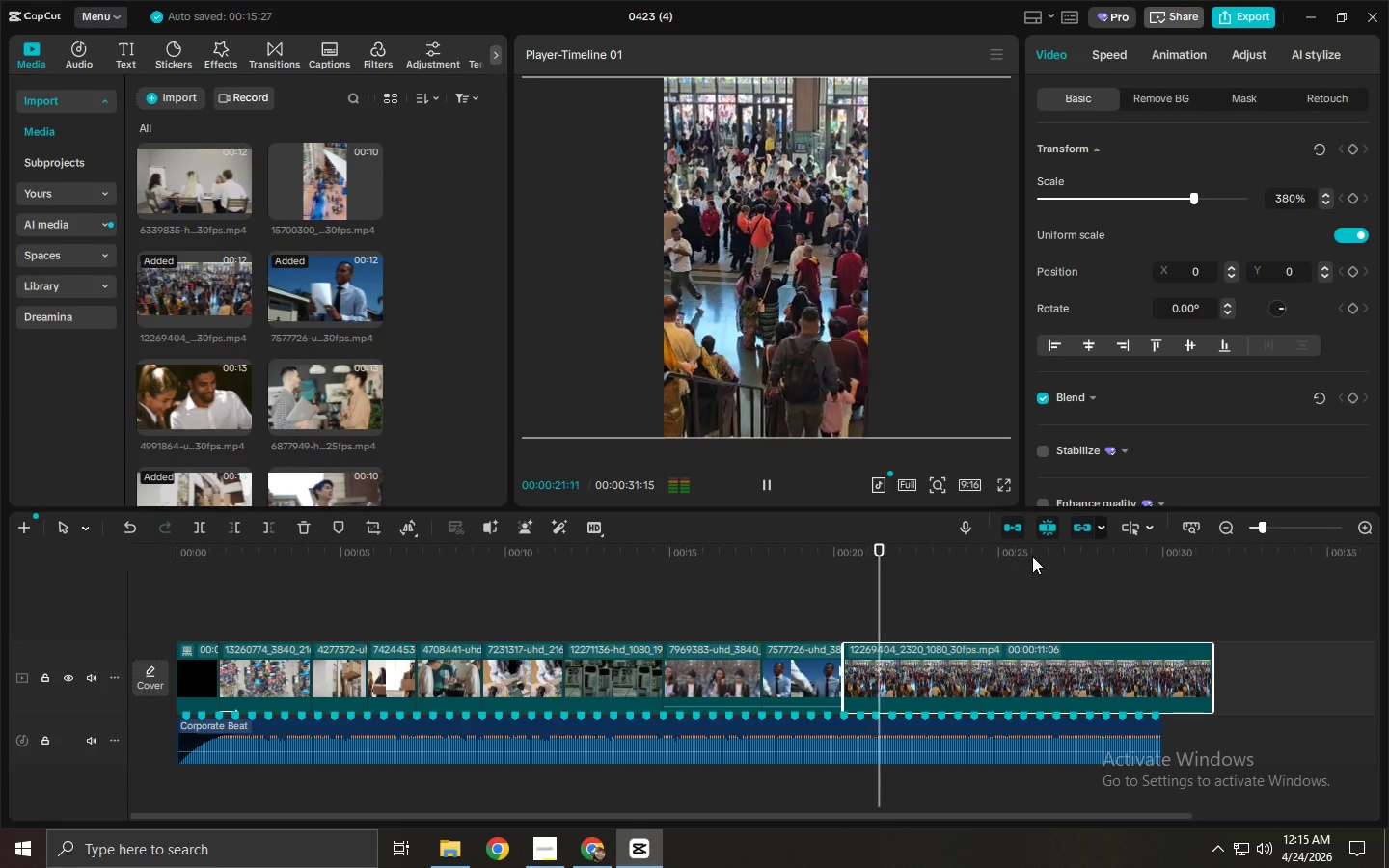 
wait(5.45)
 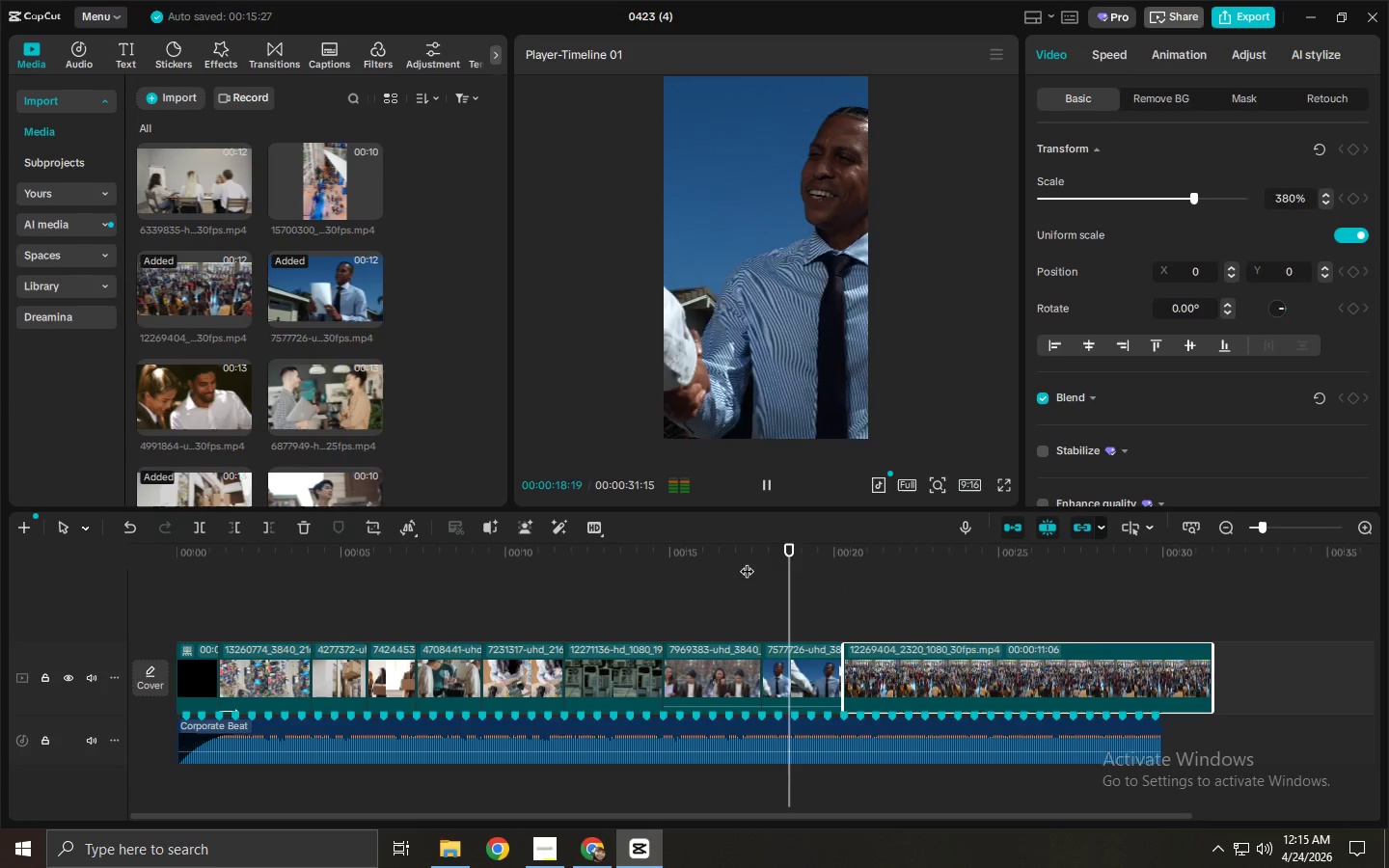 
key(Space)
 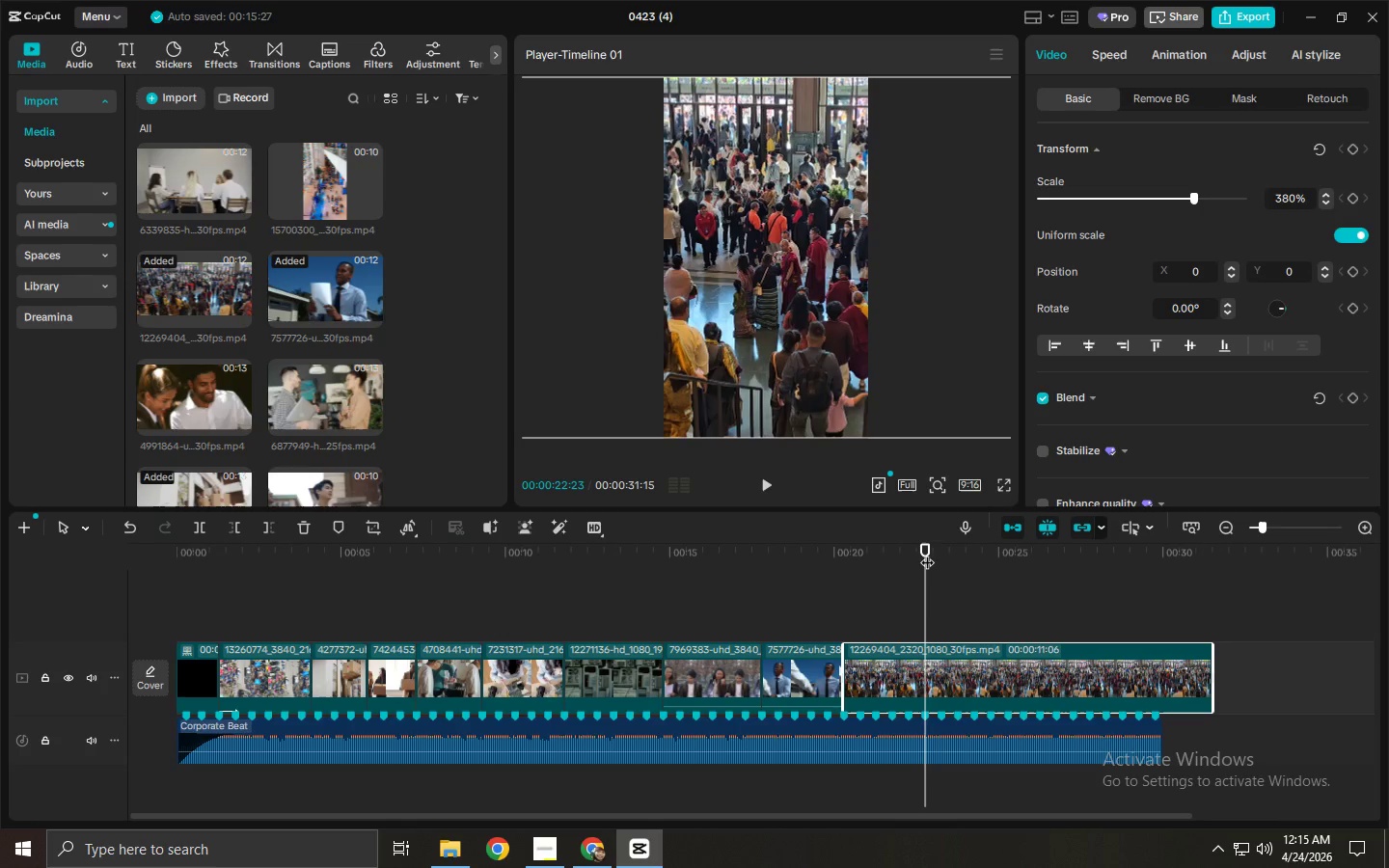 
left_click_drag(start_coordinate=[783, 394], to_coordinate=[944, 391])
 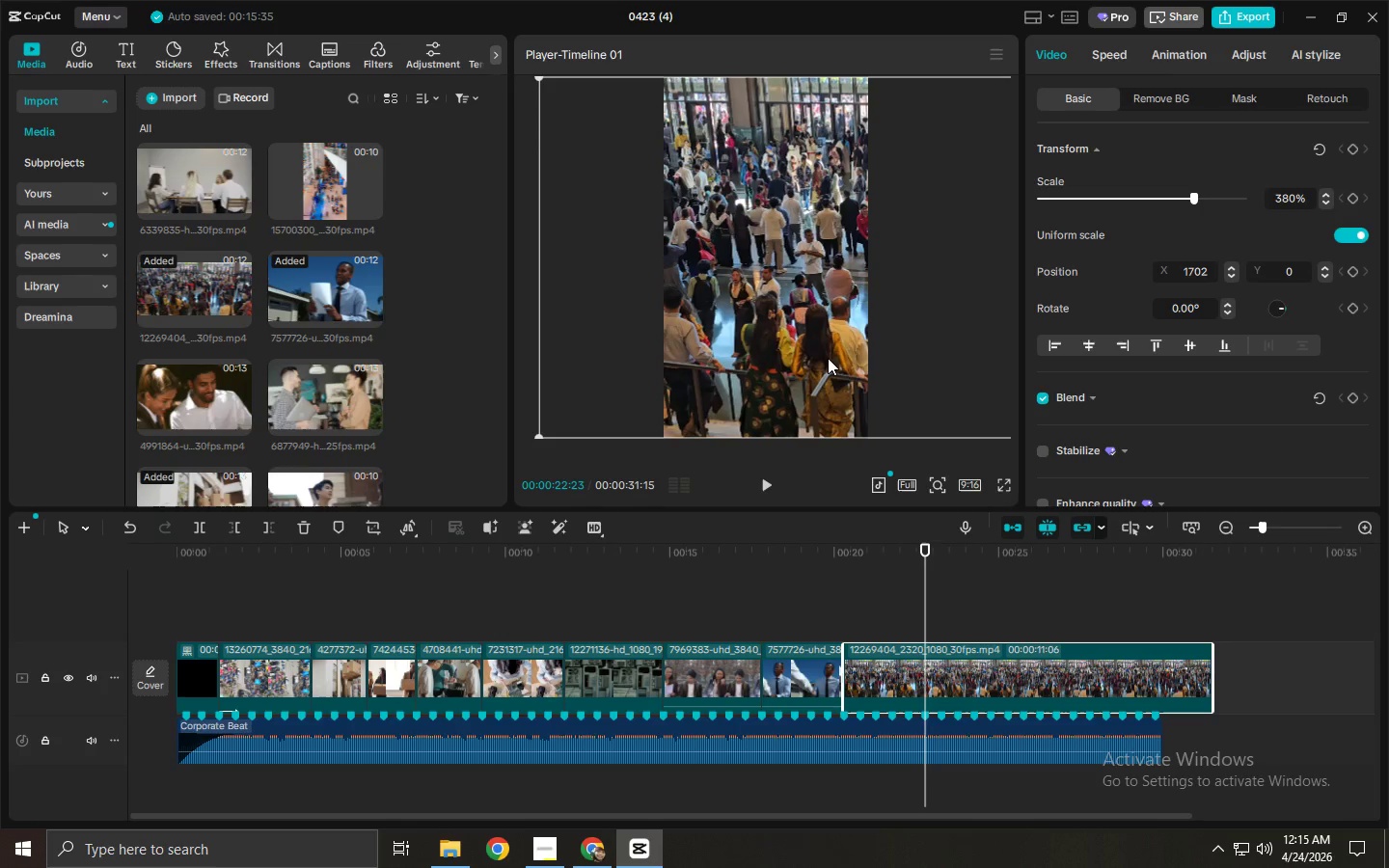 
left_click_drag(start_coordinate=[828, 358], to_coordinate=[870, 358])
 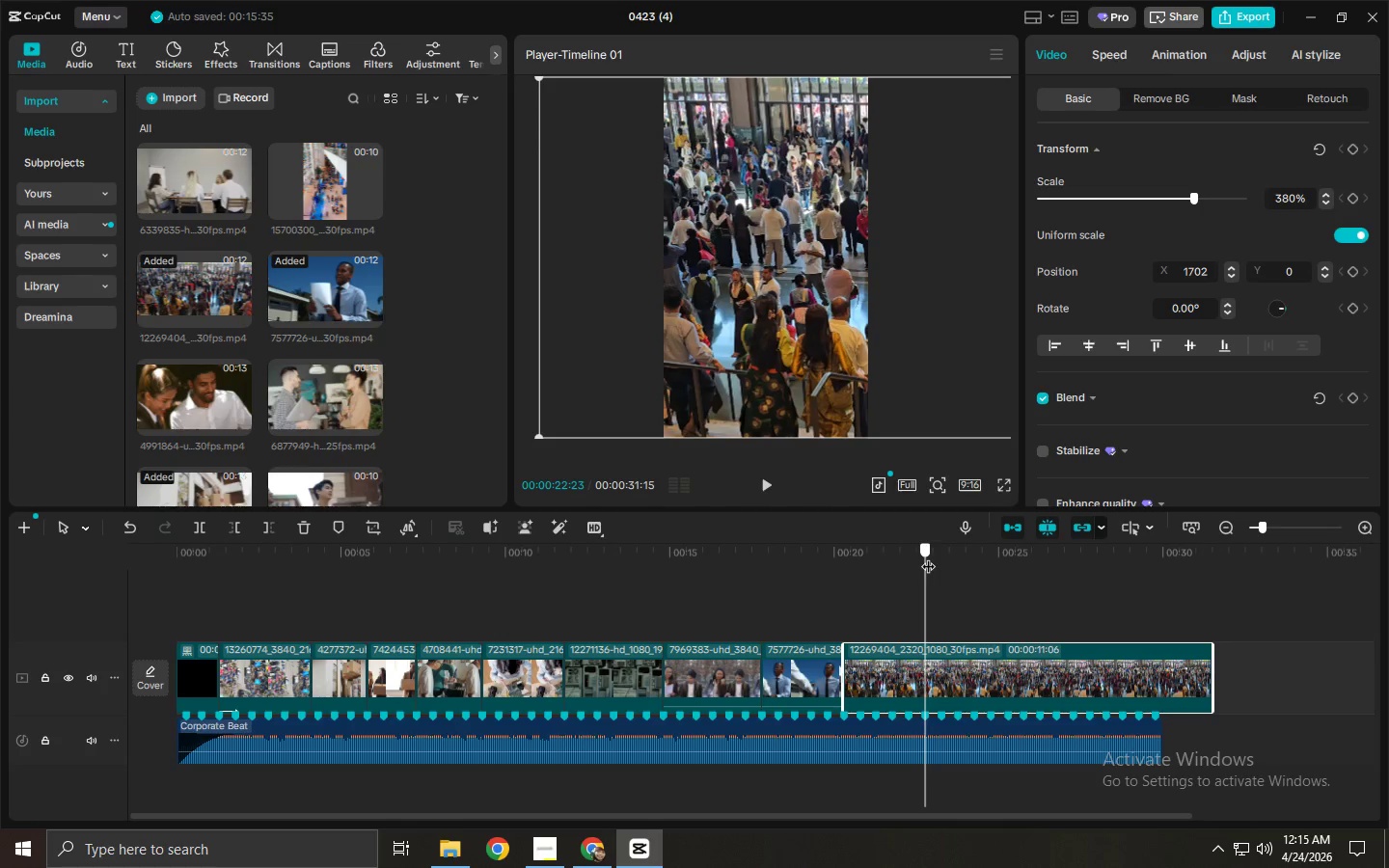 
key(Control+ControlLeft)
 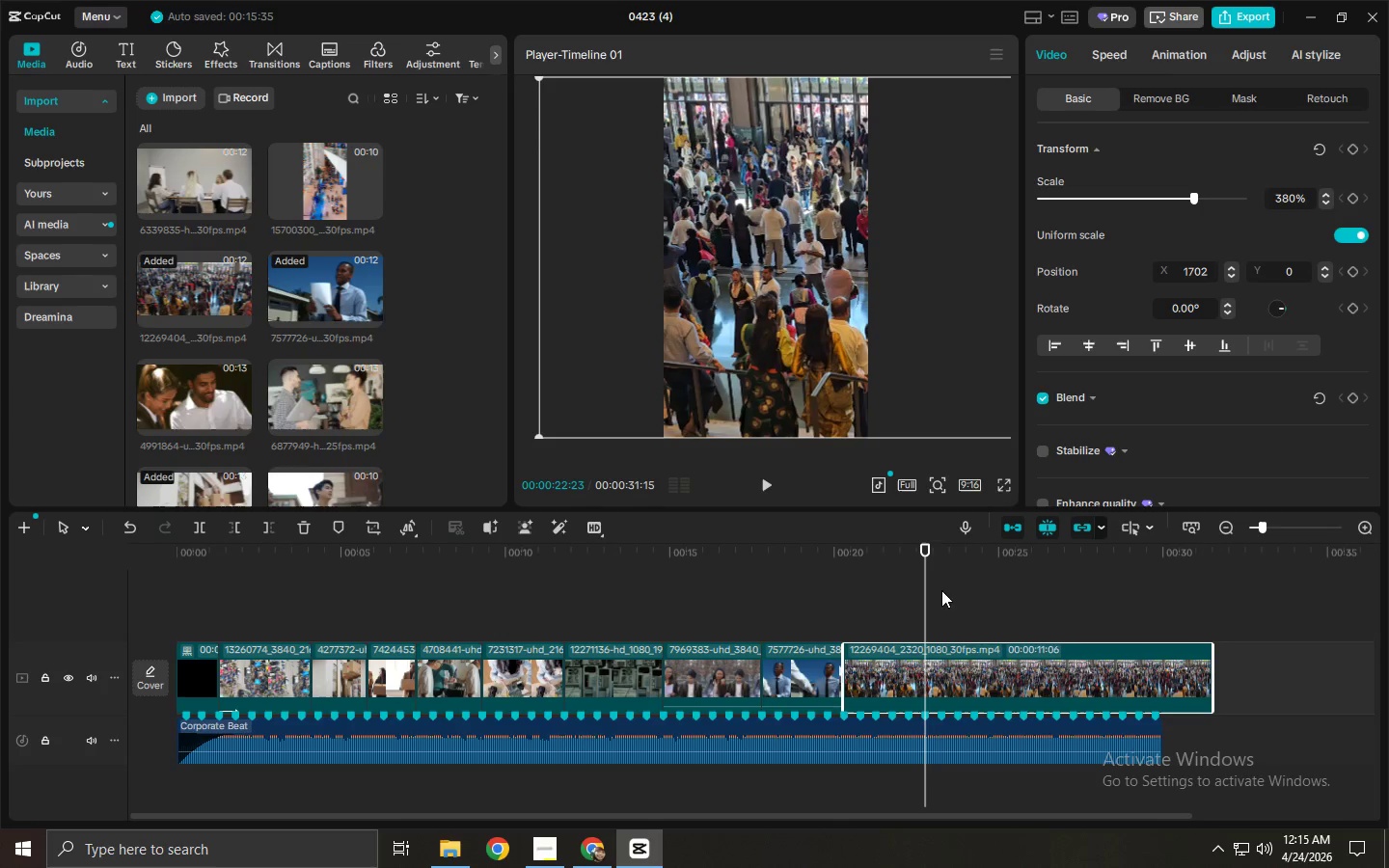 
key(Control+B)
 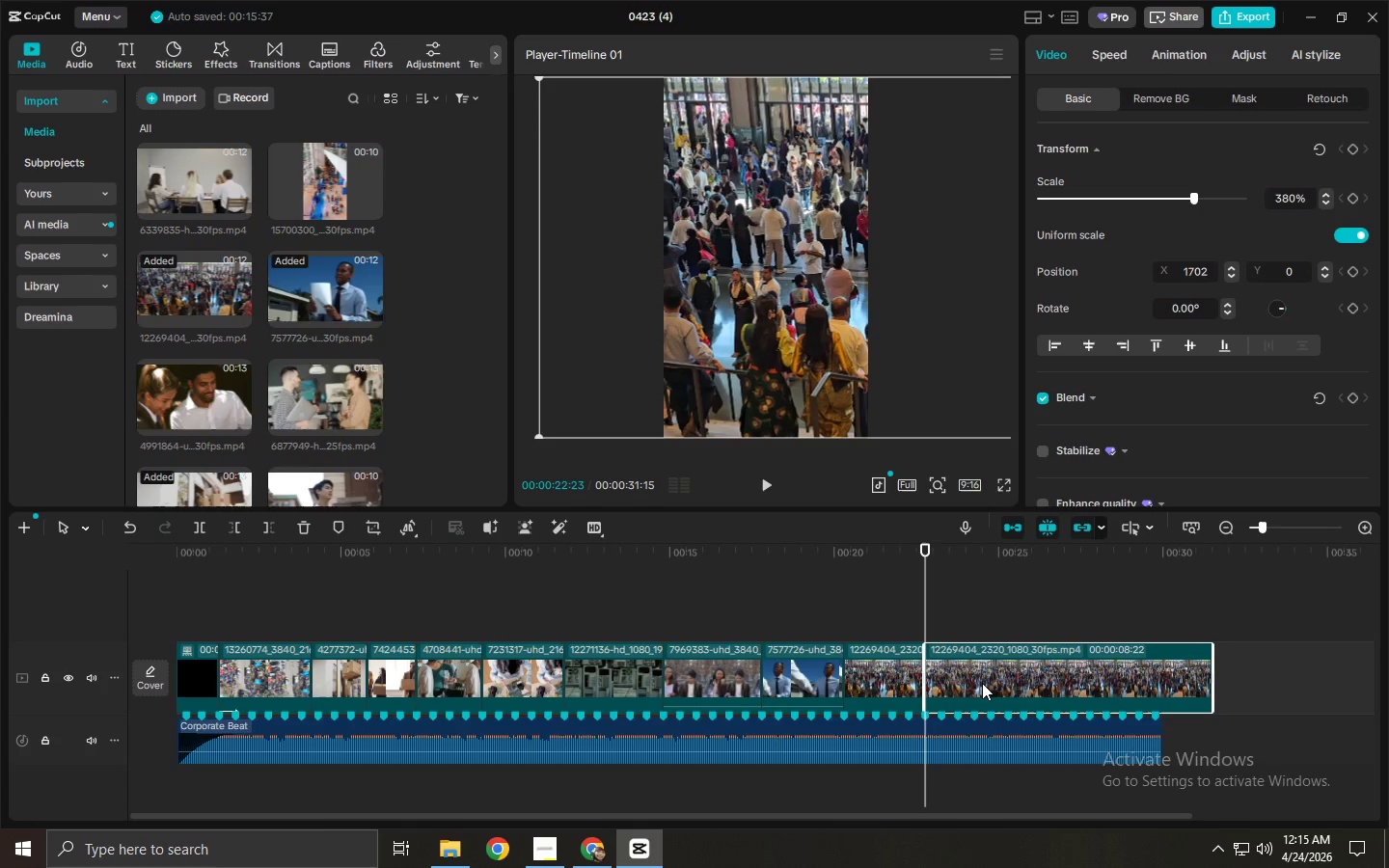 
left_click([982, 683])
 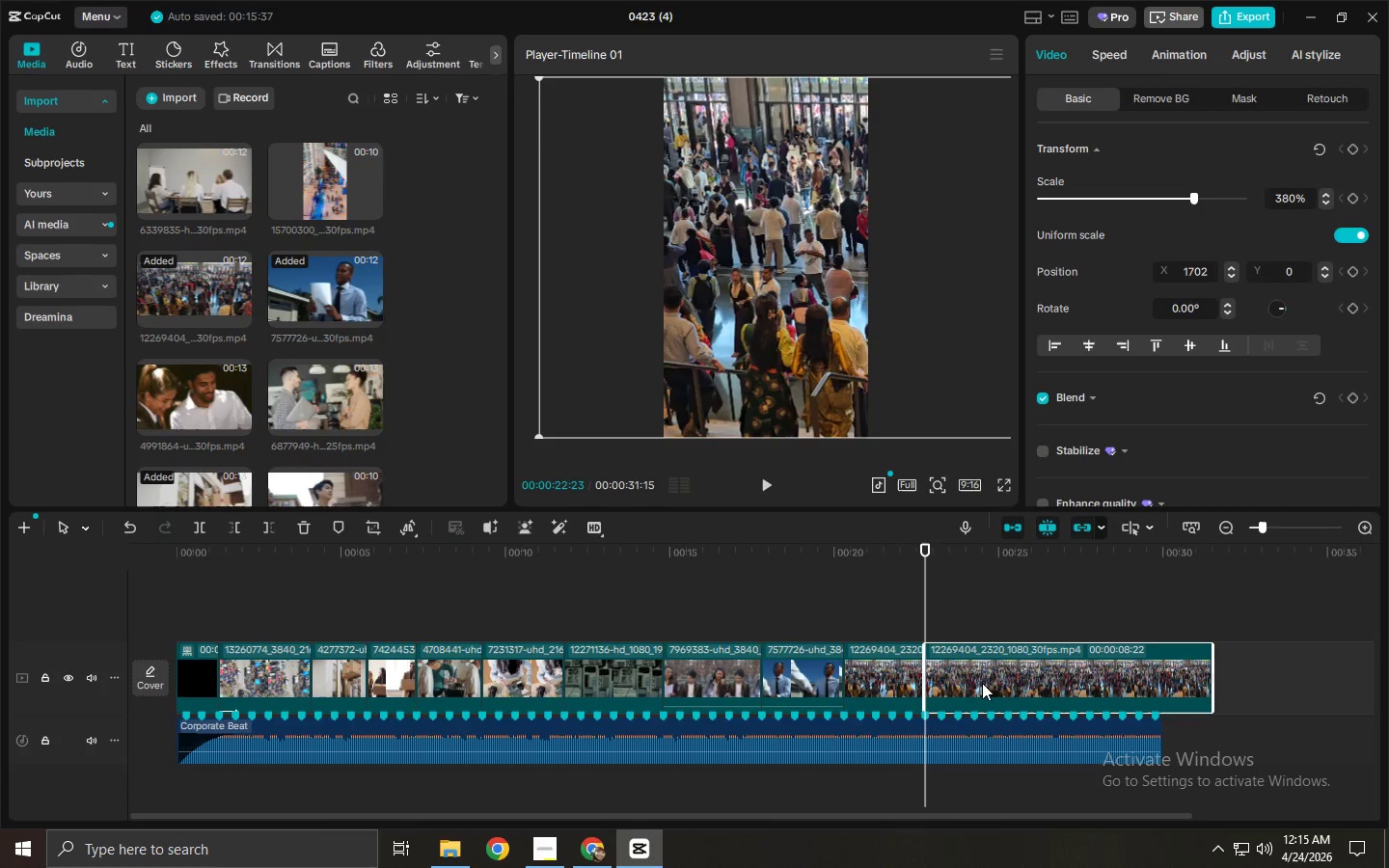 
key(Delete)
 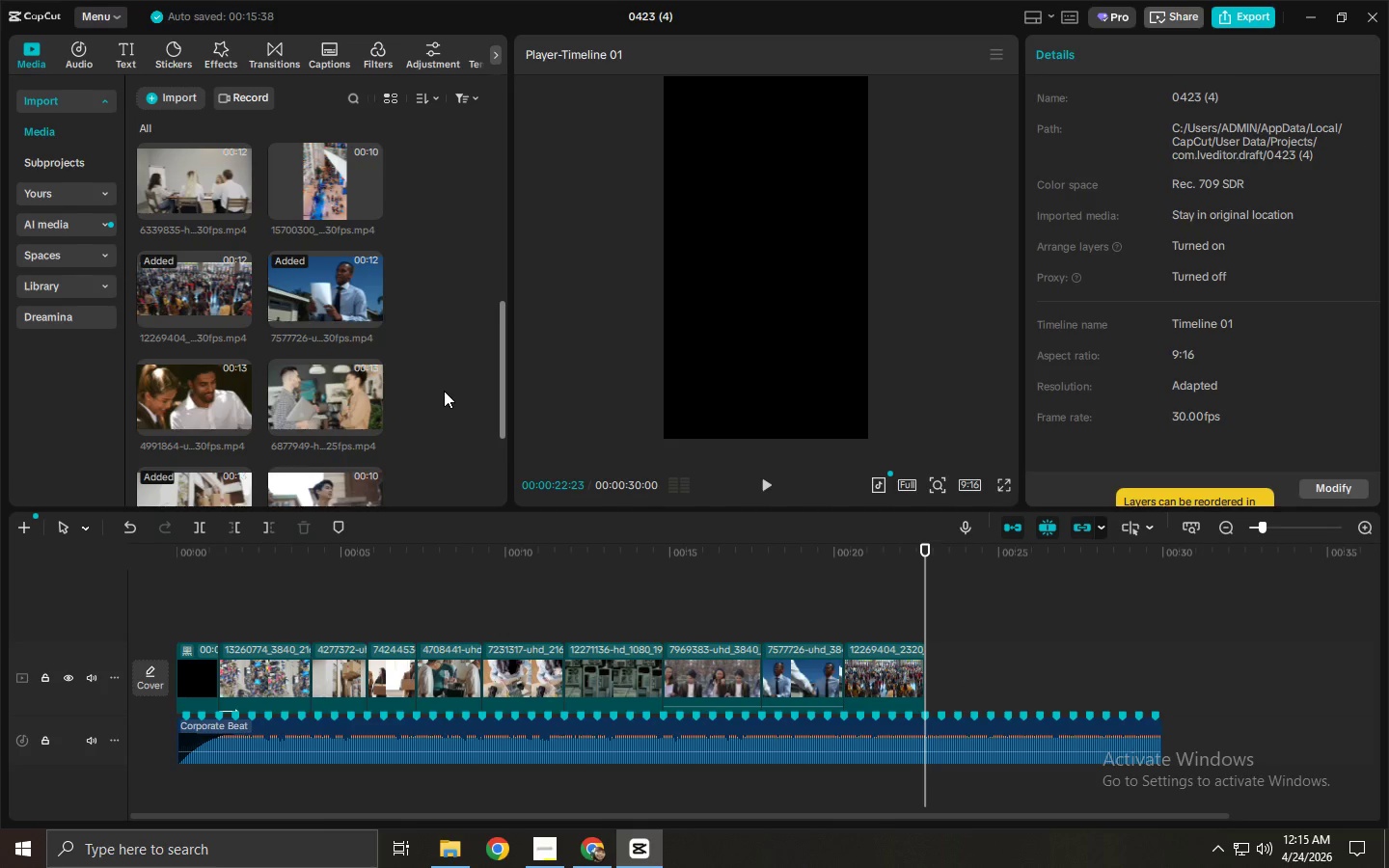 
scroll: coordinate [354, 340], scroll_direction: down, amount: 2.0
 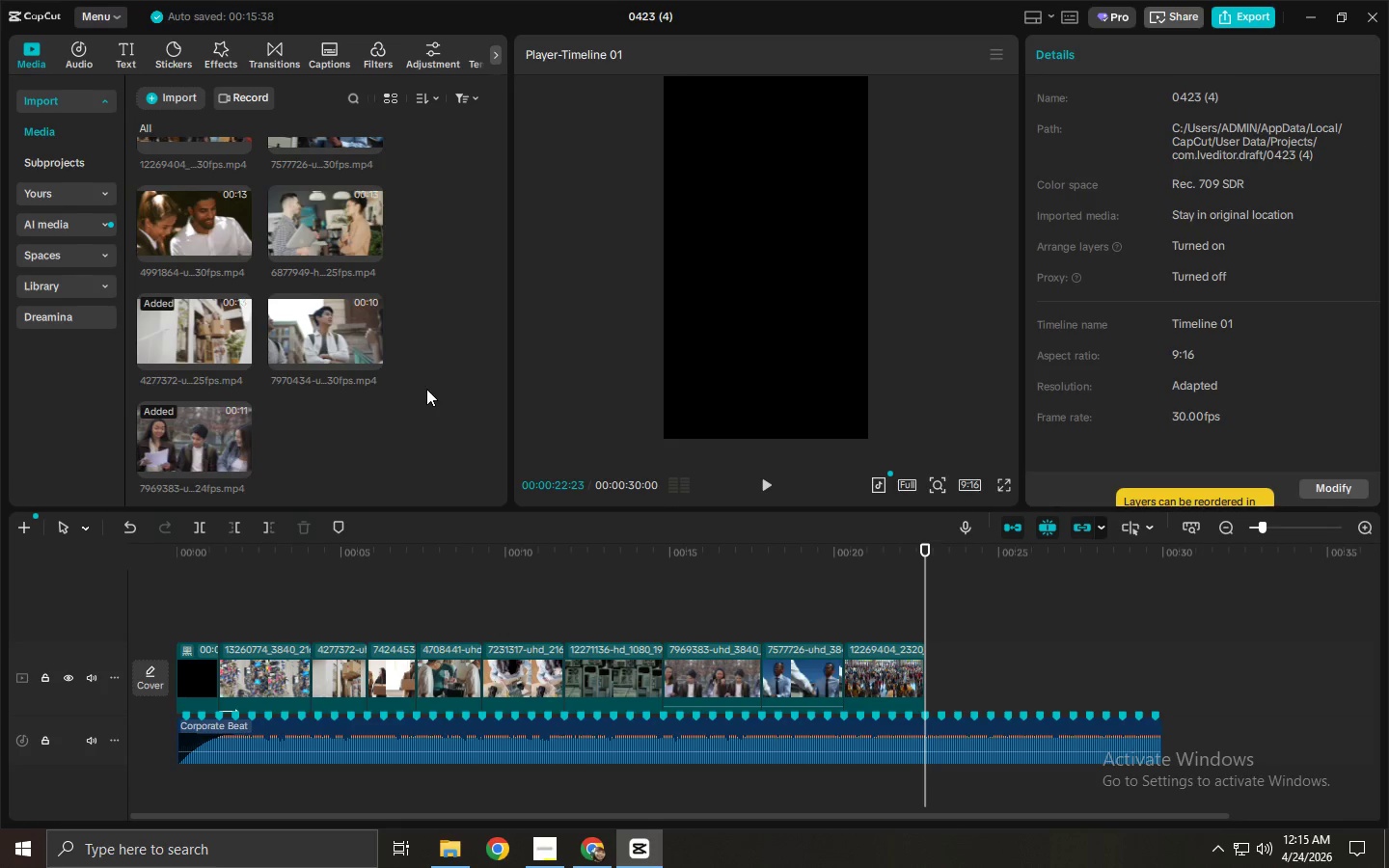 
scroll: coordinate [425, 389], scroll_direction: up, amount: 2.0
 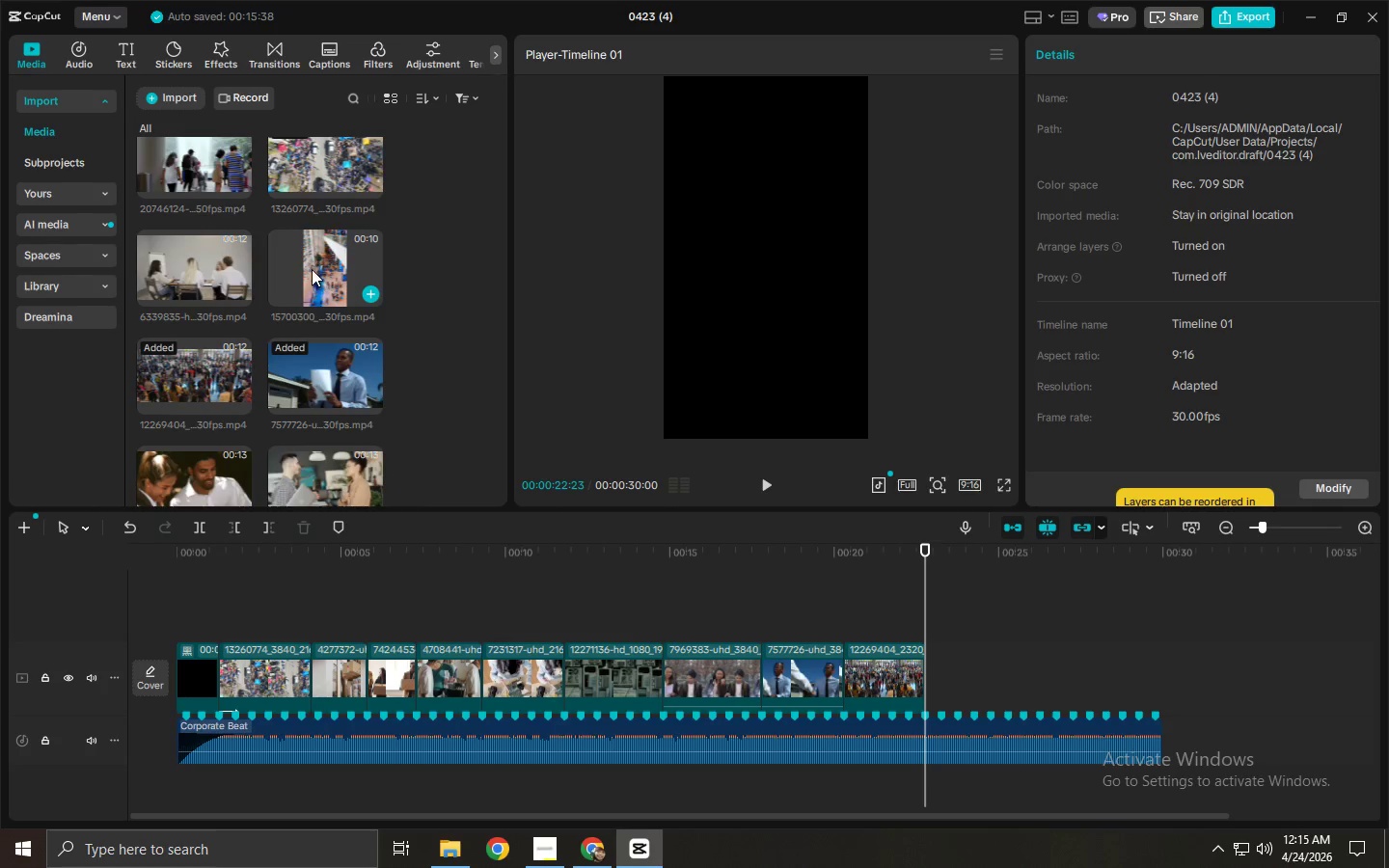 
left_click_drag(start_coordinate=[305, 260], to_coordinate=[940, 680])
 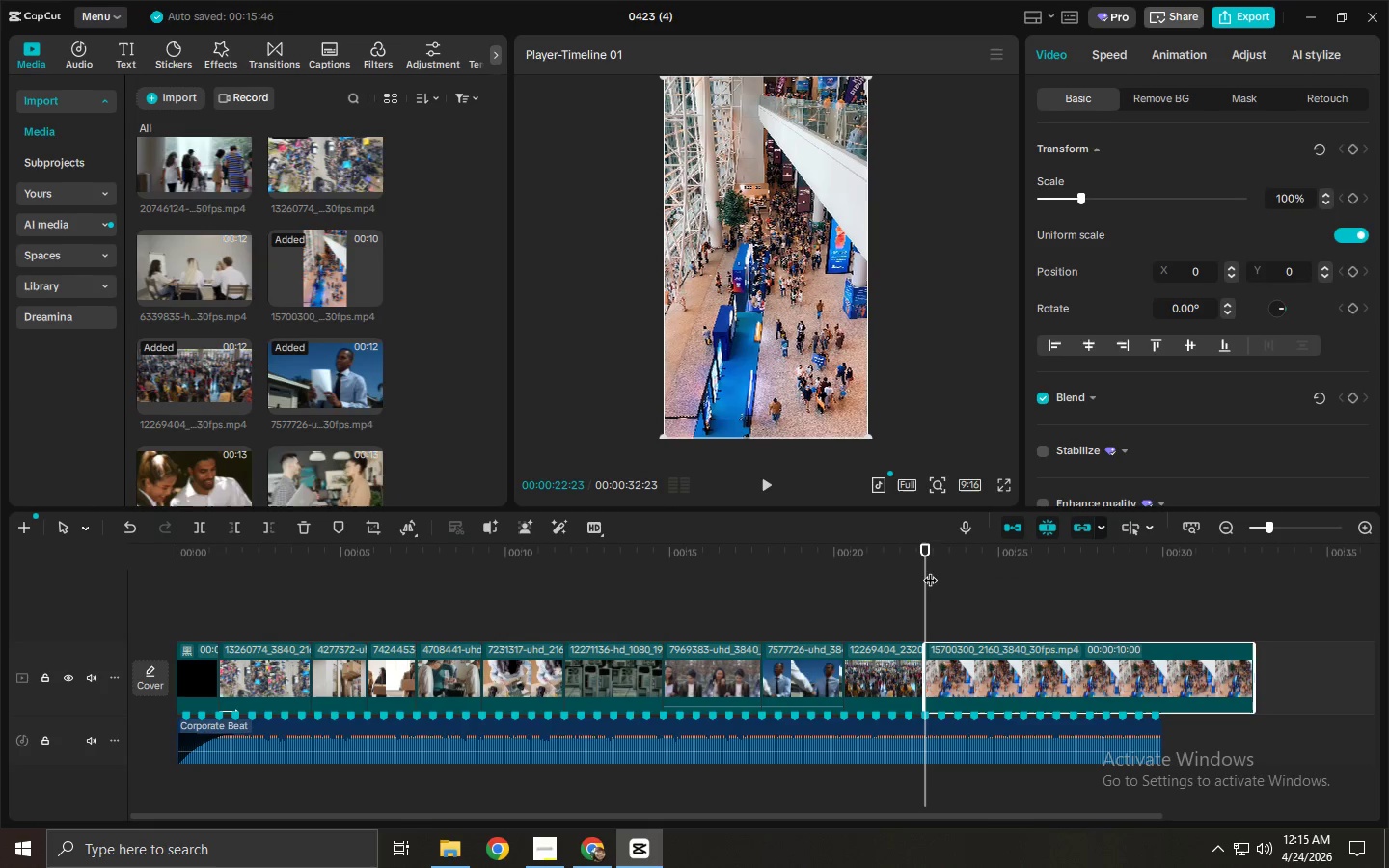 
left_click_drag(start_coordinate=[923, 549], to_coordinate=[1029, 555])
 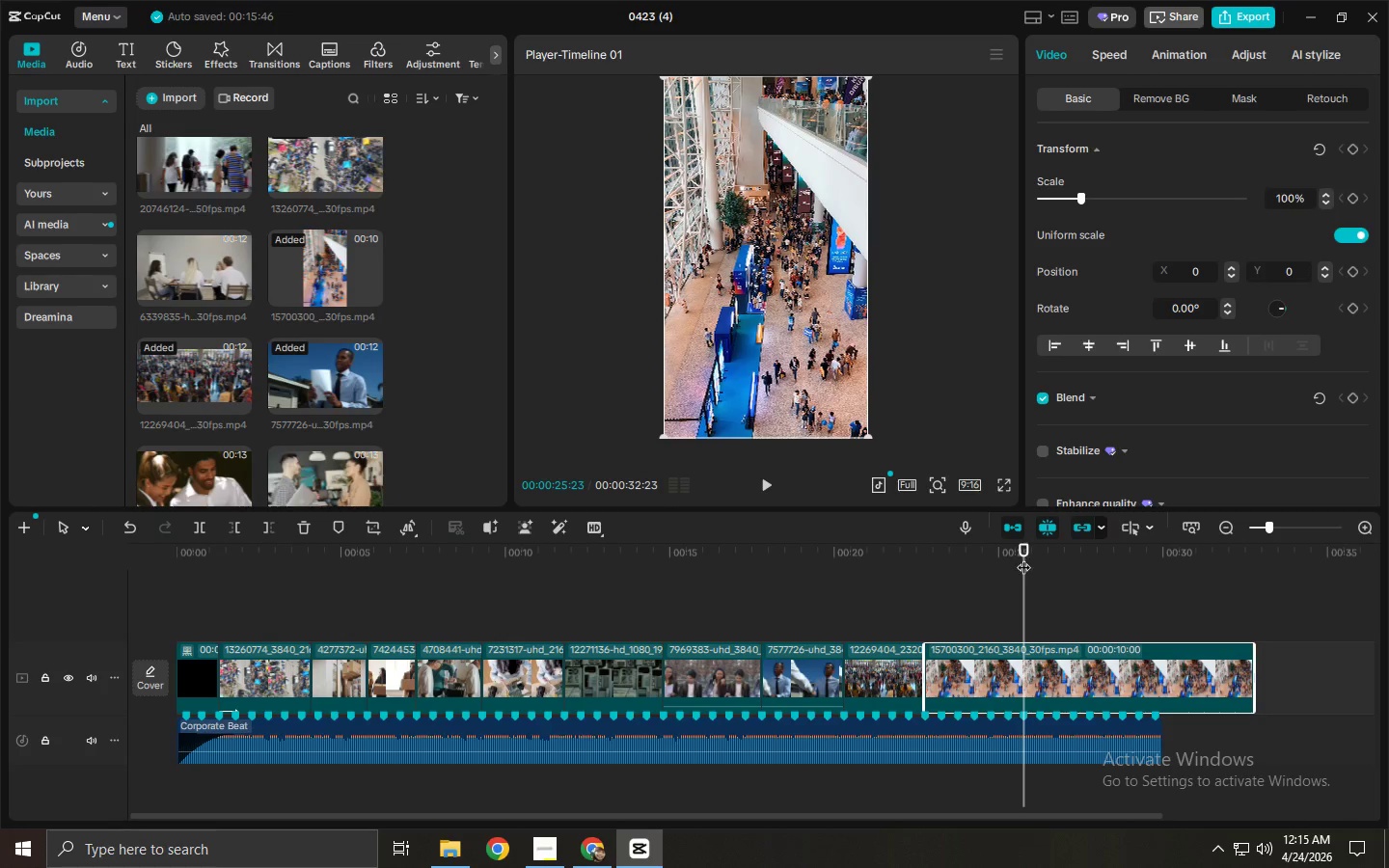 
key(Control+ControlLeft)
 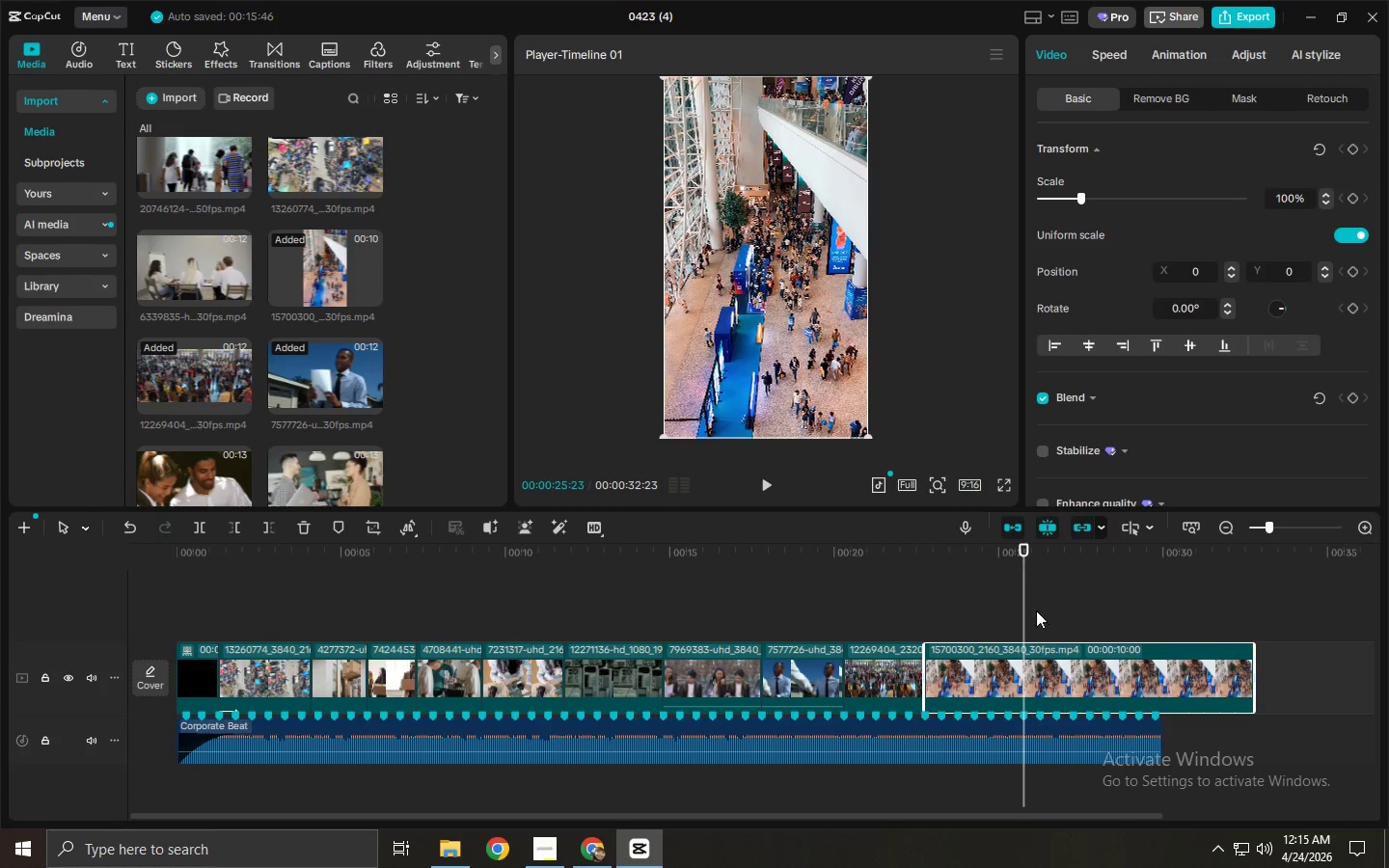 
key(Control+B)
 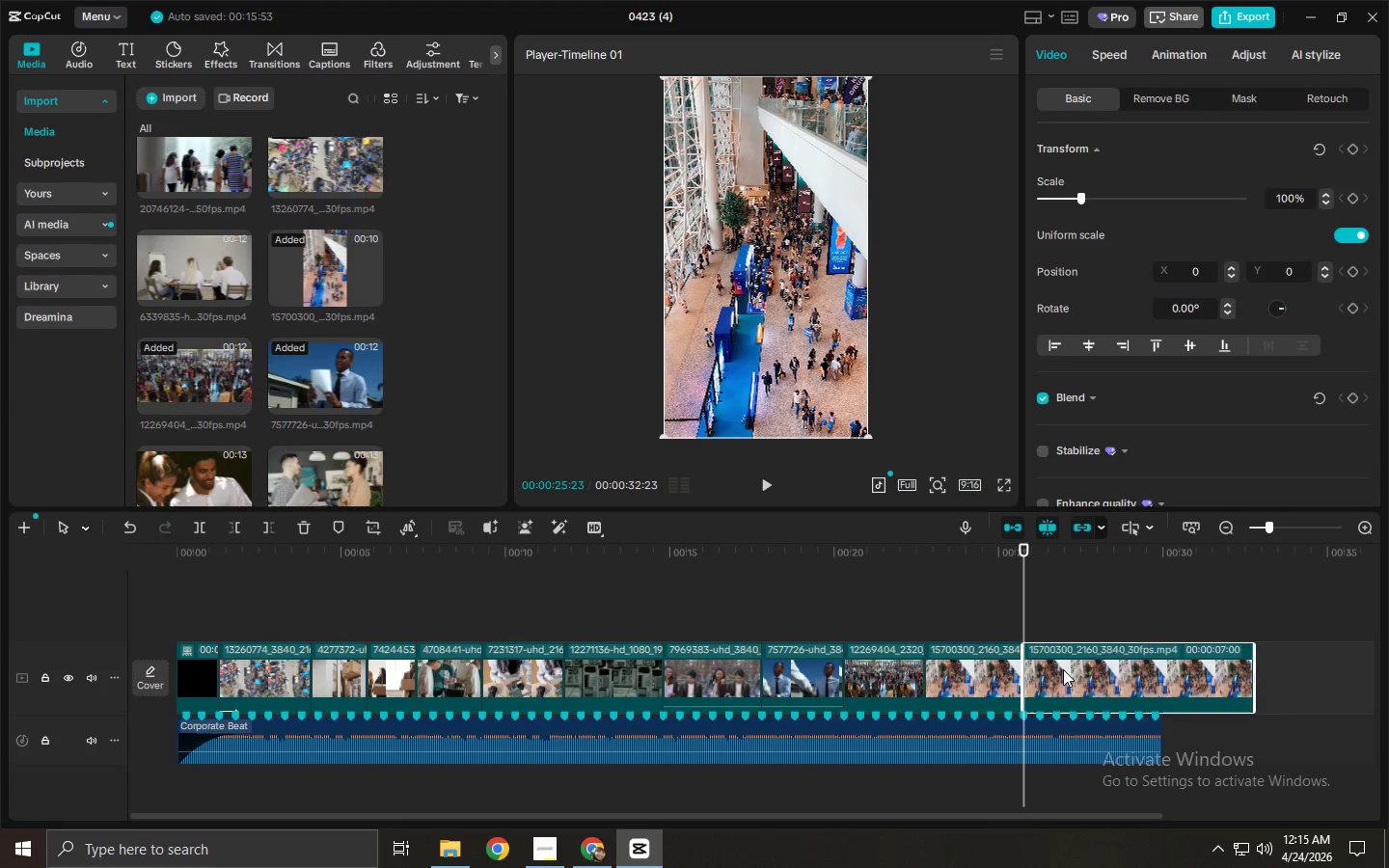 
left_click([1063, 669])
 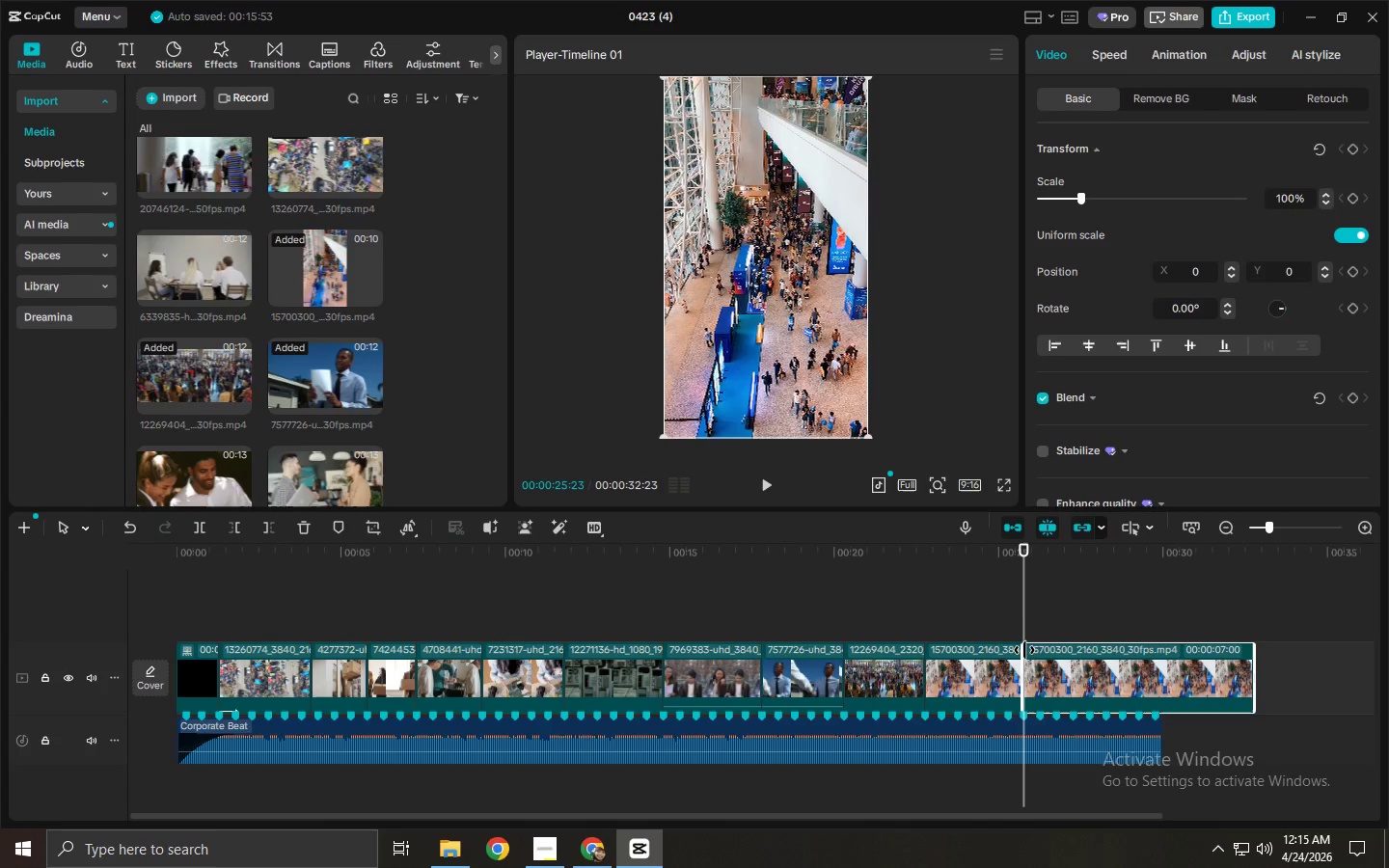 
key(Delete)
 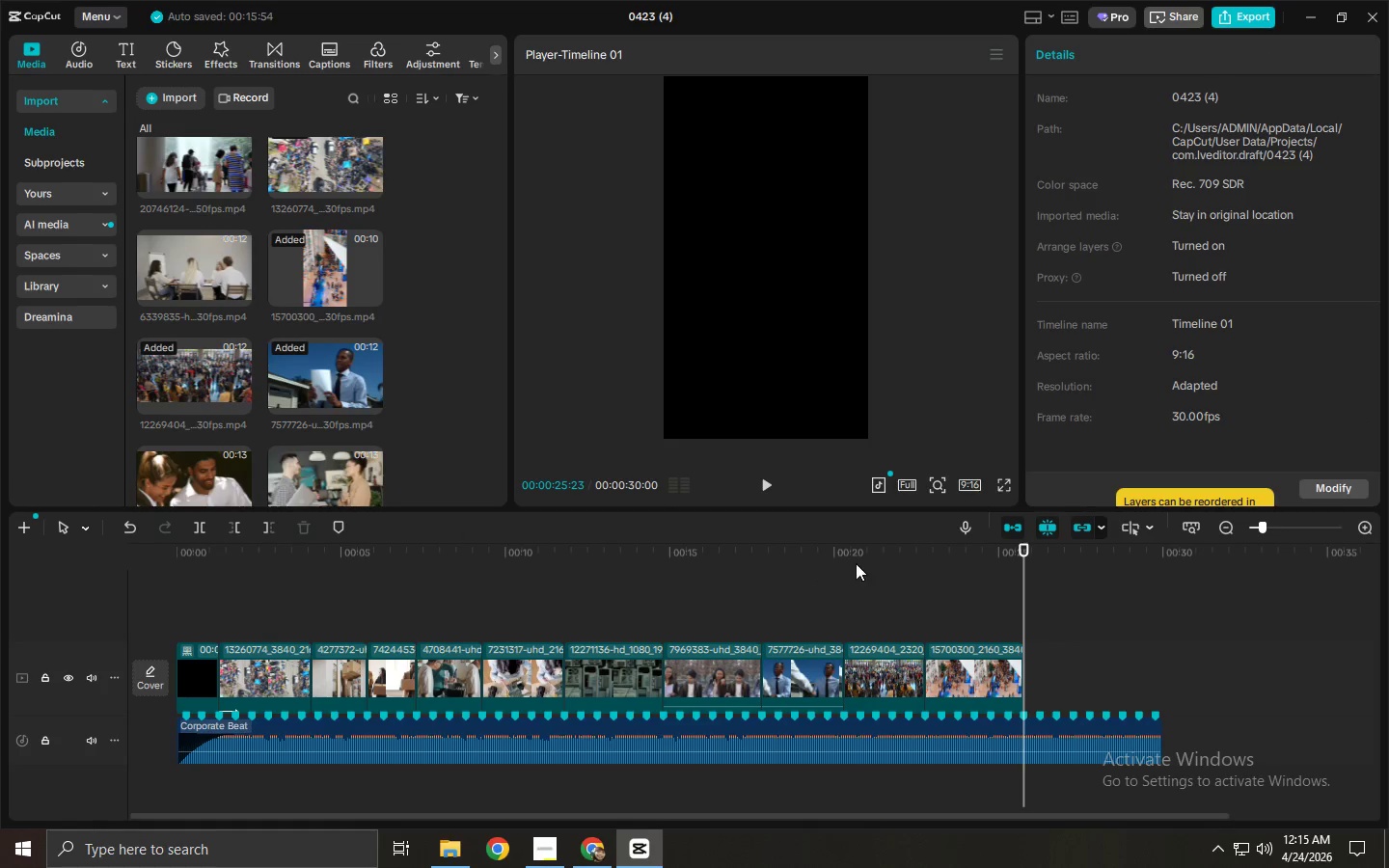 
left_click([857, 562])
 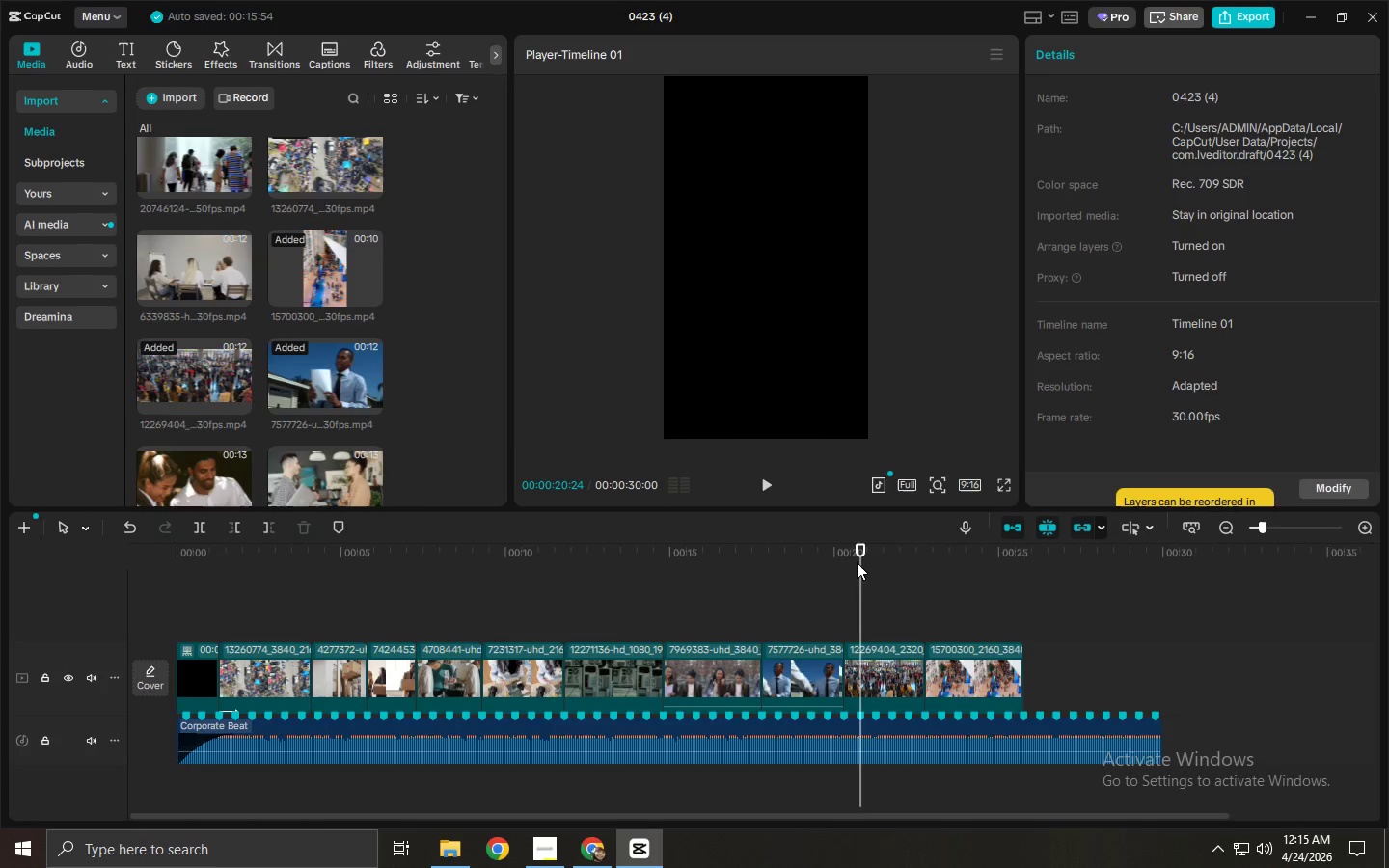 
key(Space)
 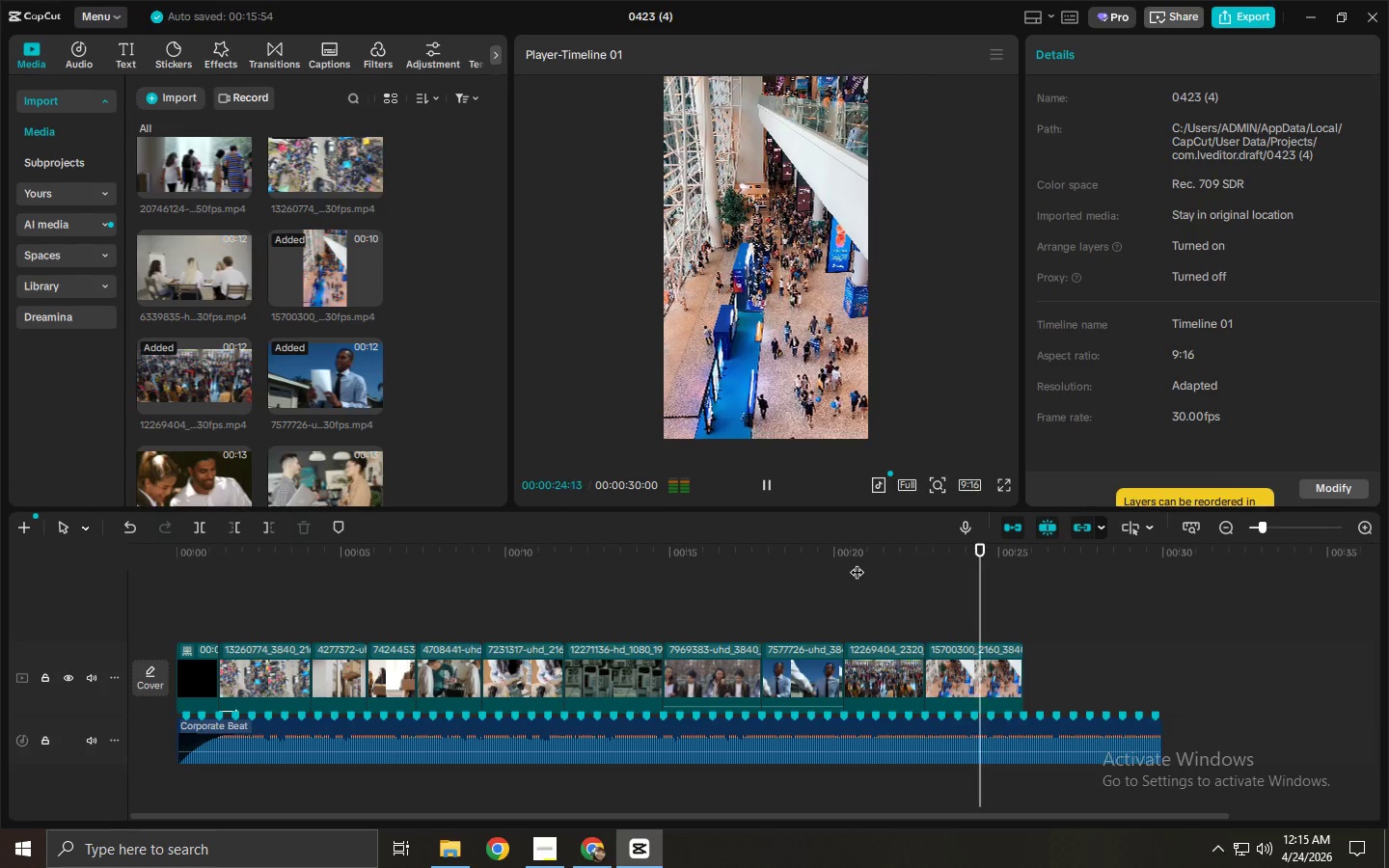 
key(Space)
 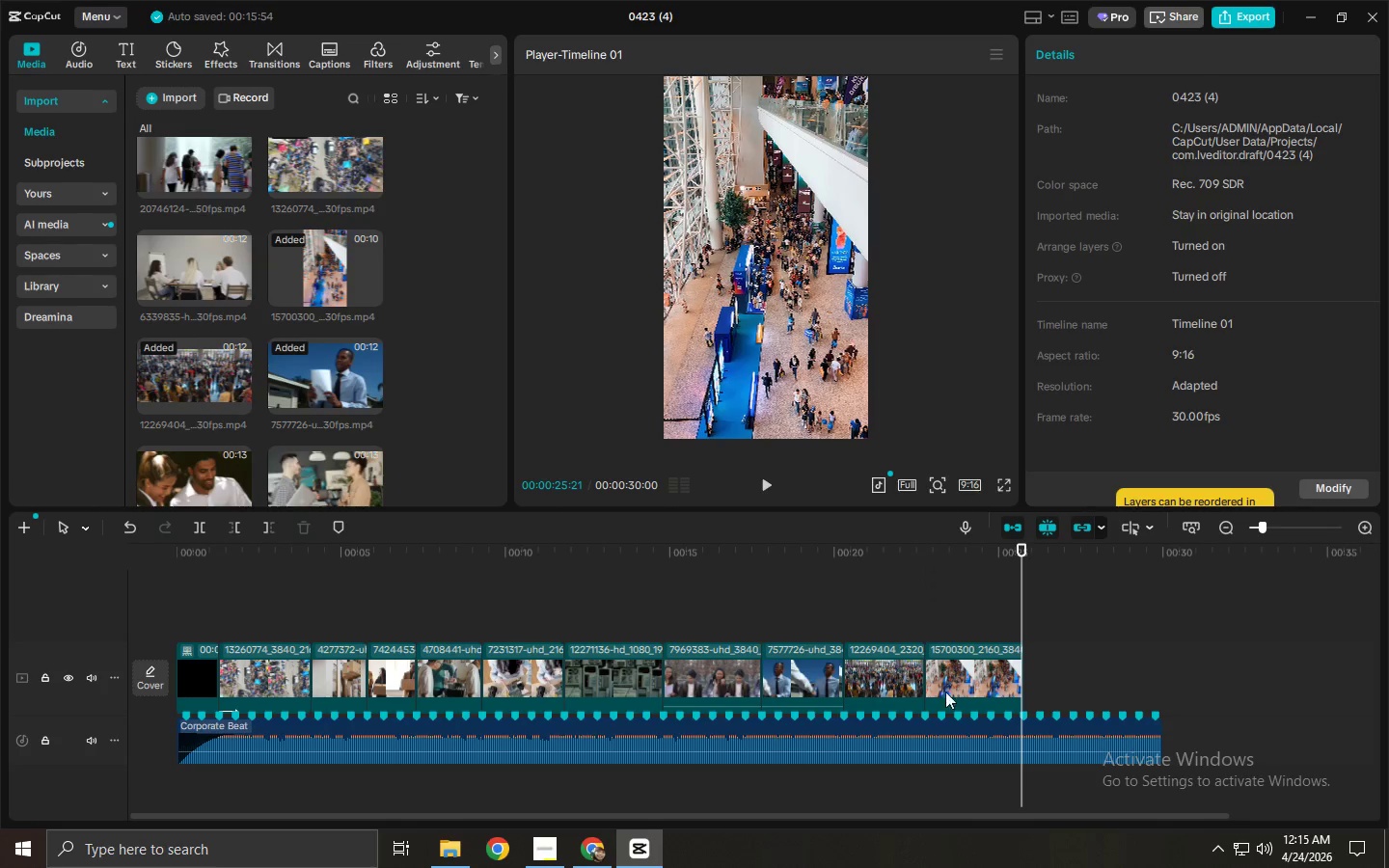 
left_click([998, 761])
 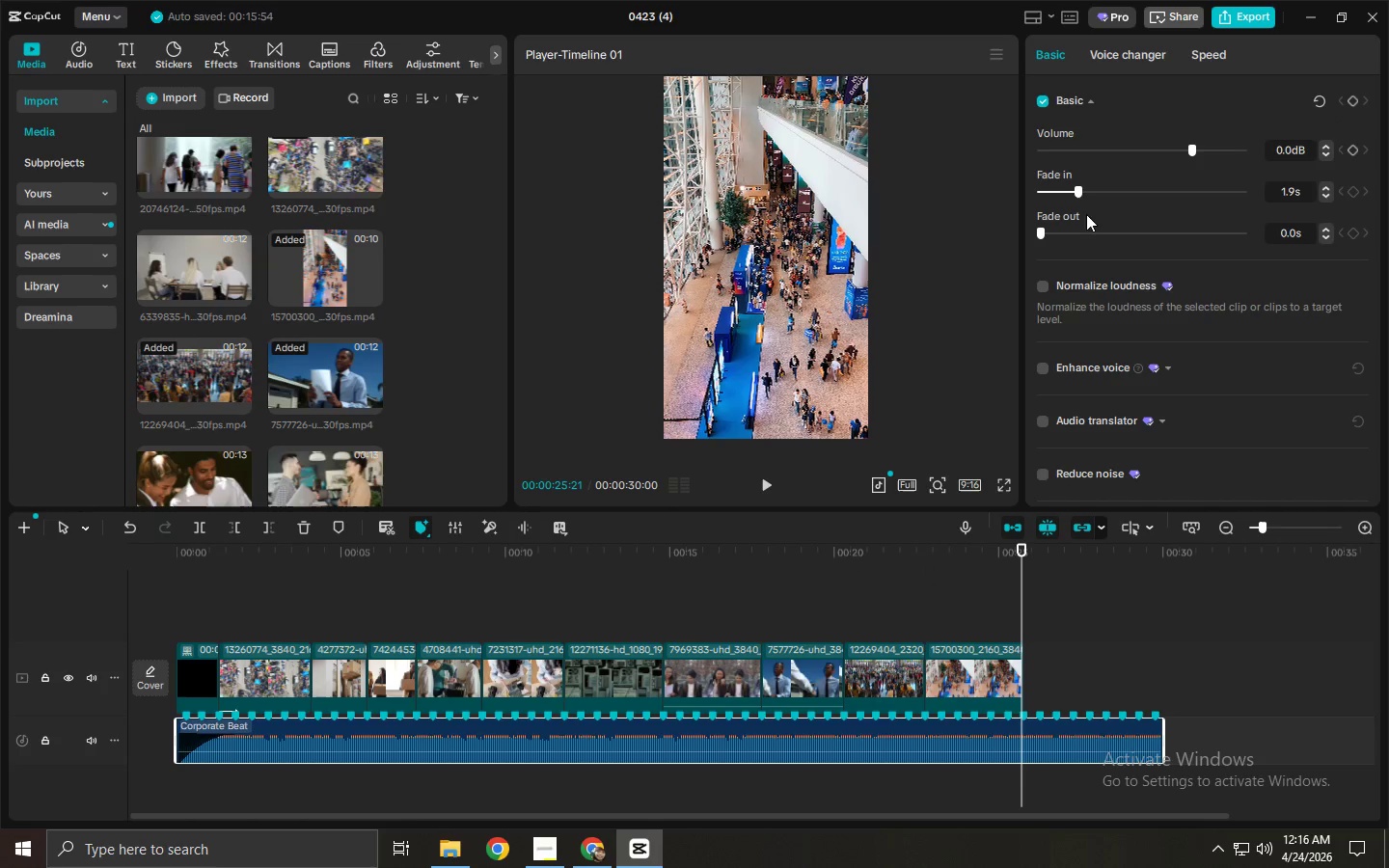 
left_click_drag(start_coordinate=[1045, 224], to_coordinate=[1133, 238])
 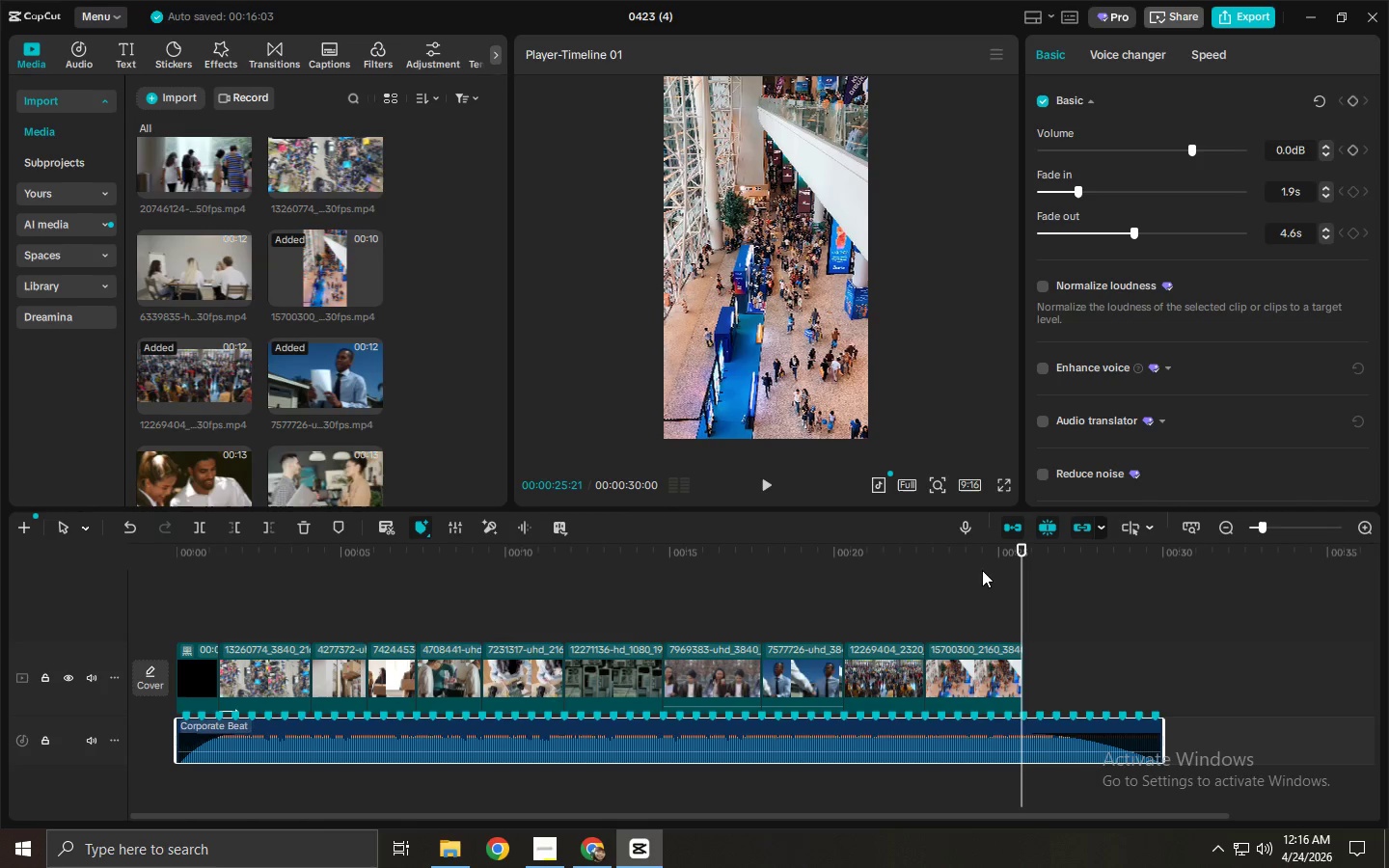 
wait(5.58)
 